 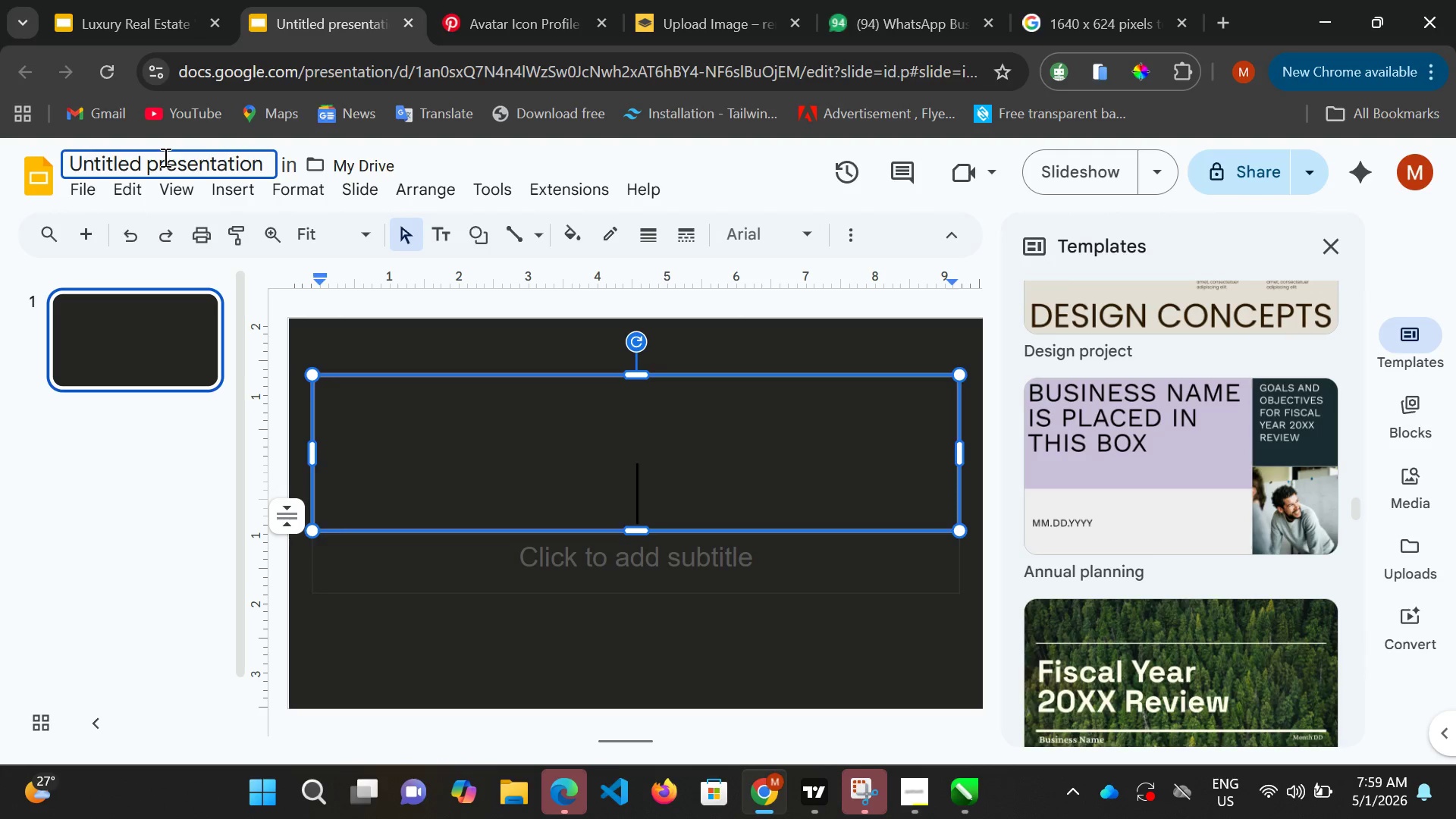 
key(Control+ControlLeft)
 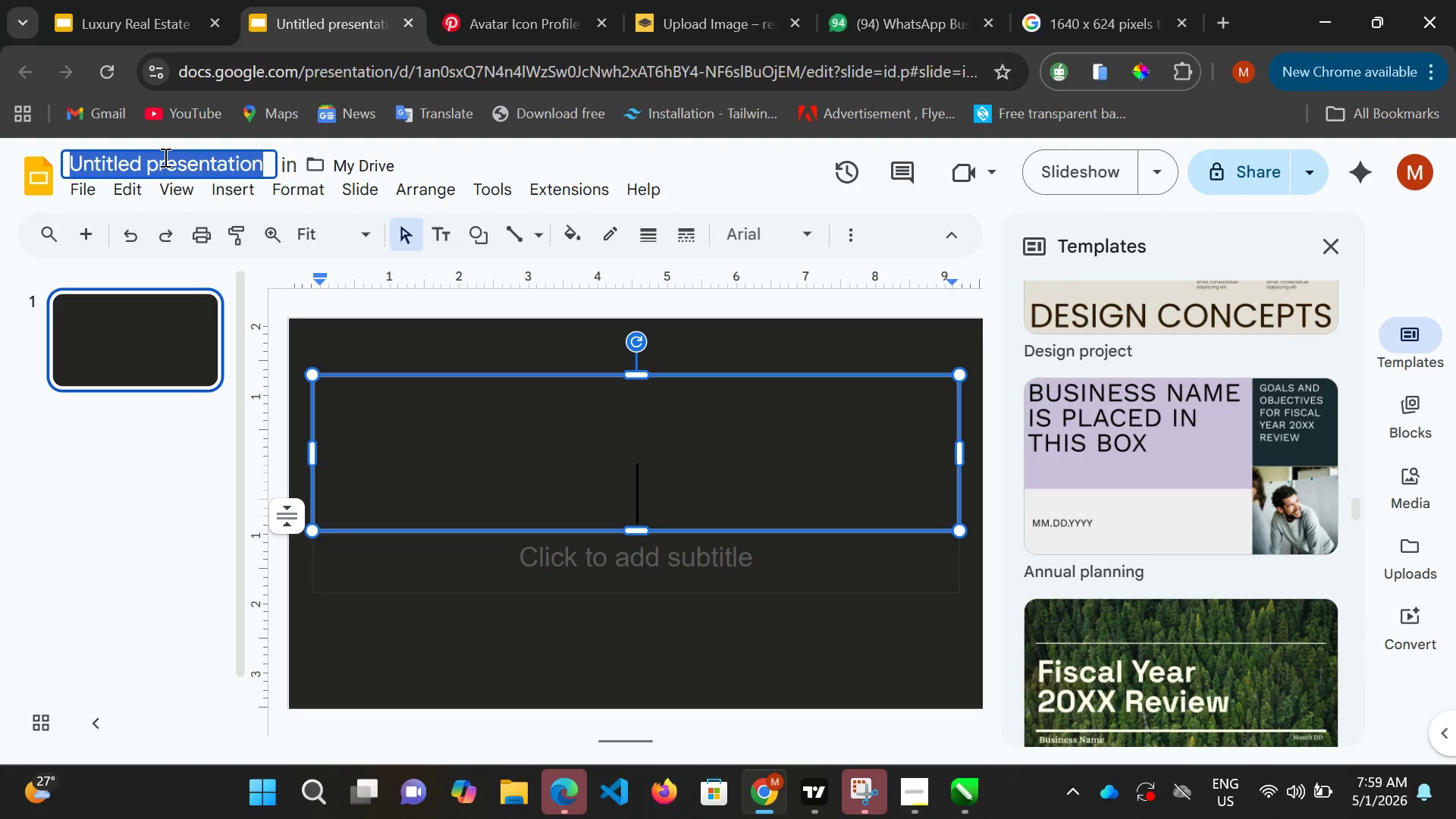 
key(Control+A)
 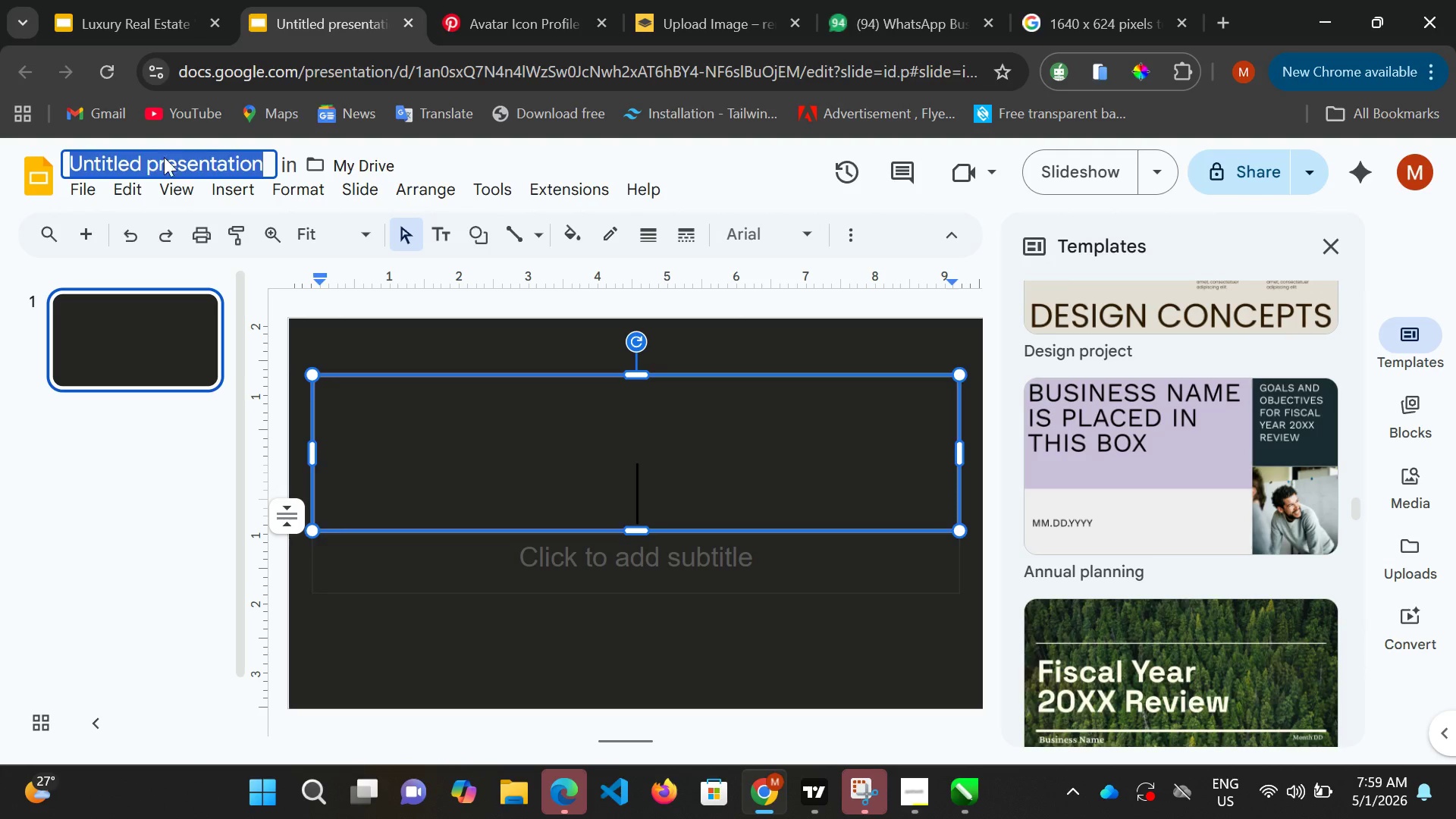 
key(Backspace)
 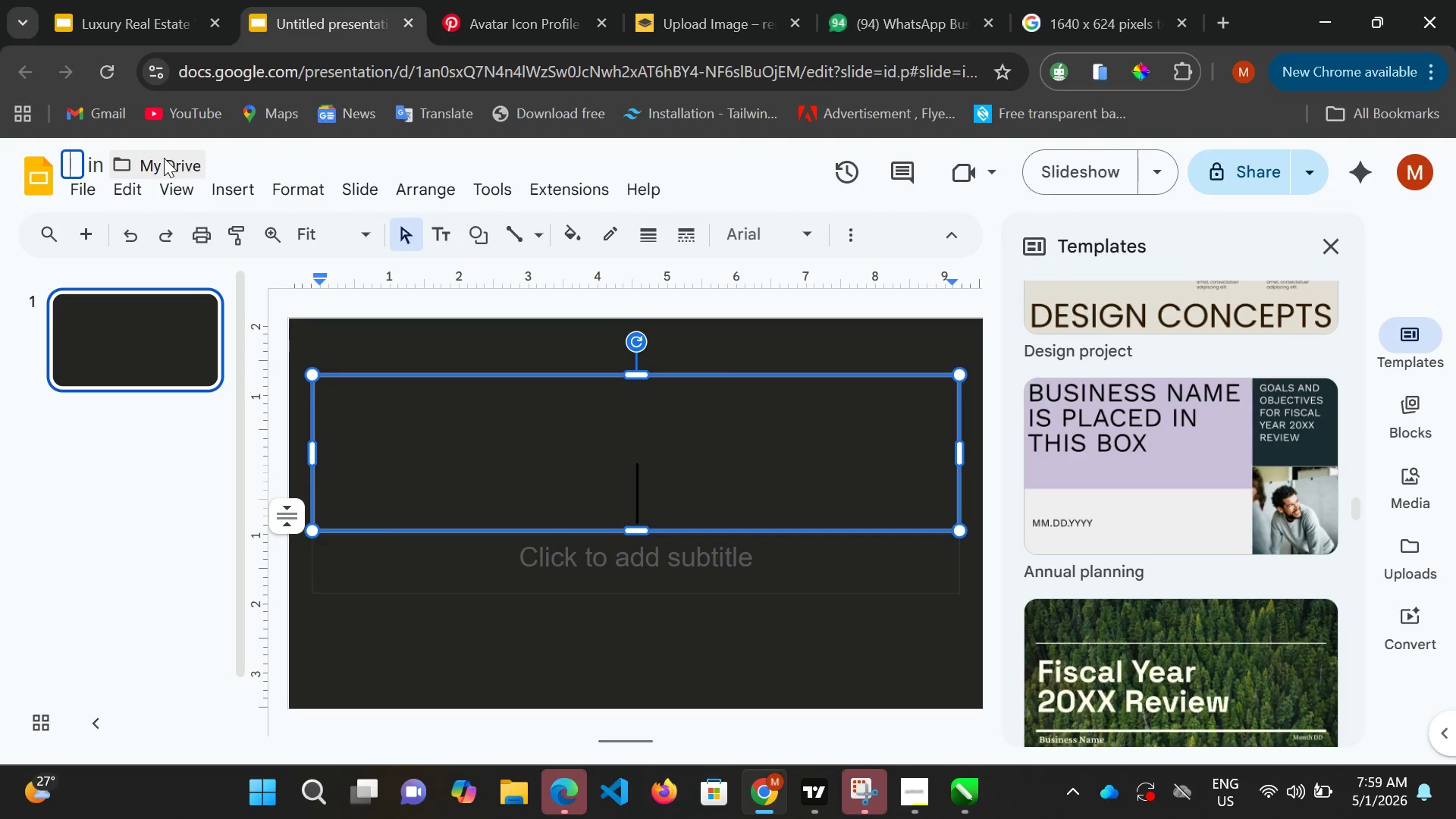 
key(Control+V)
 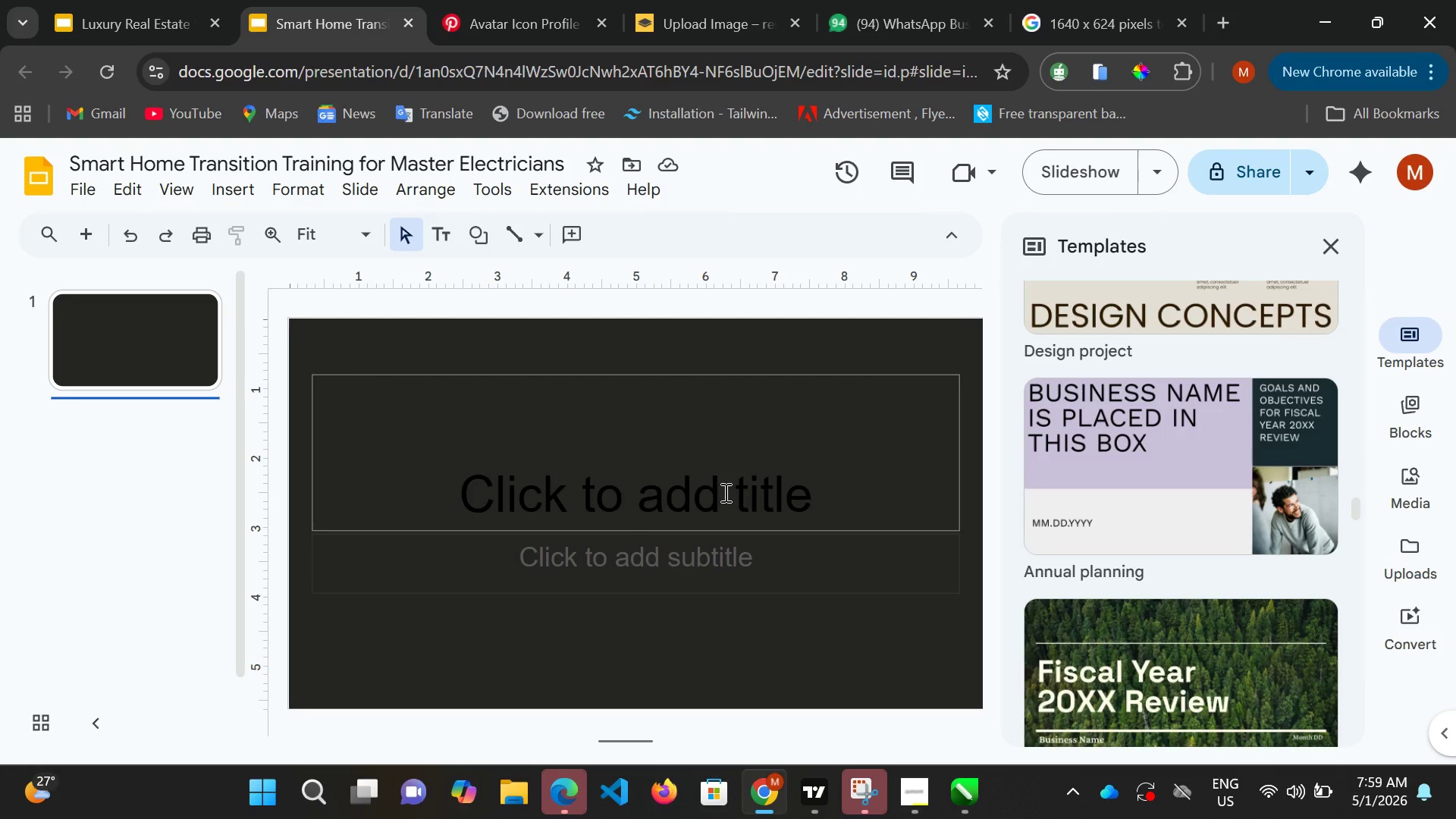 
left_click([694, 457])
 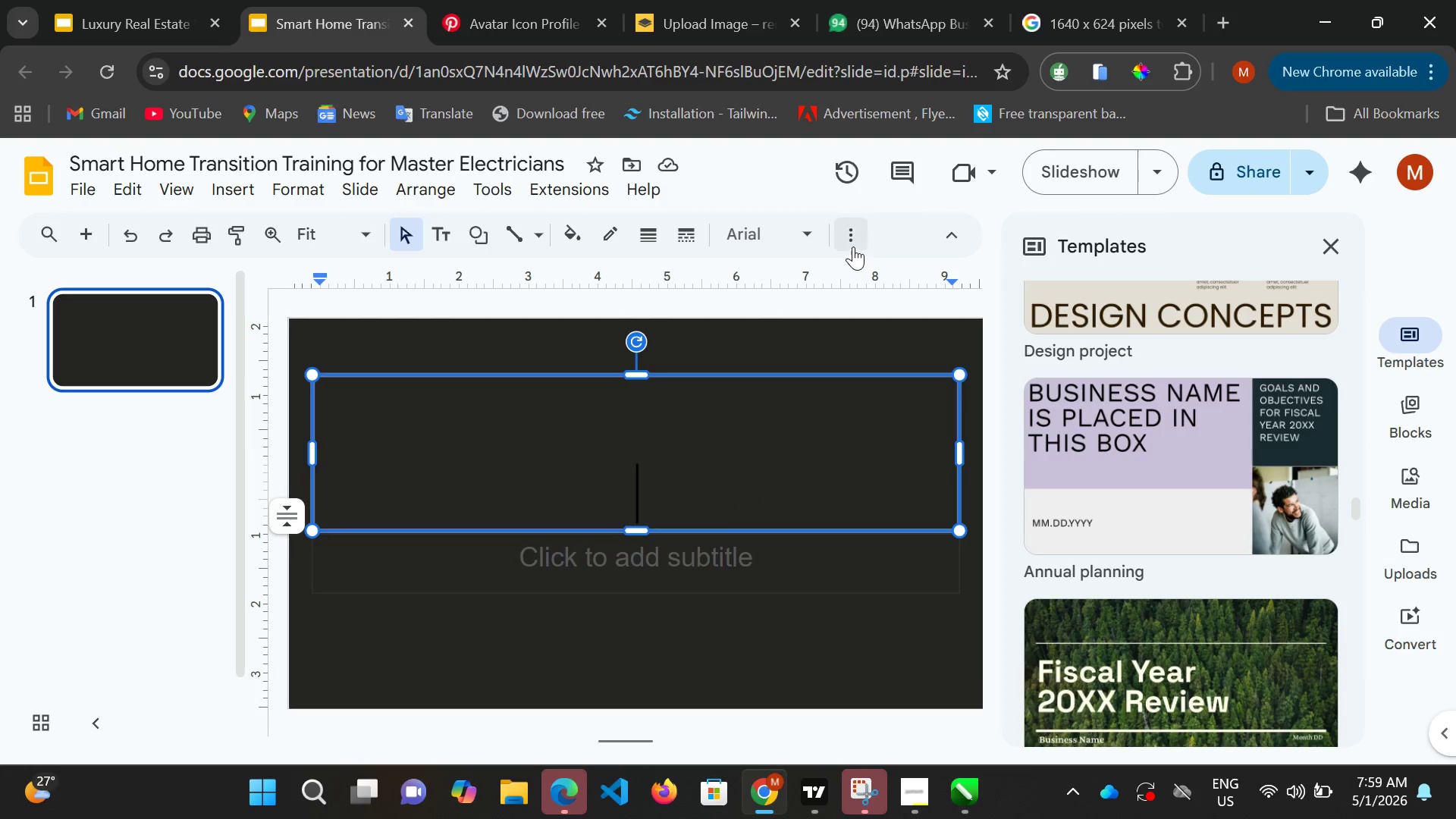 
left_click([856, 234])
 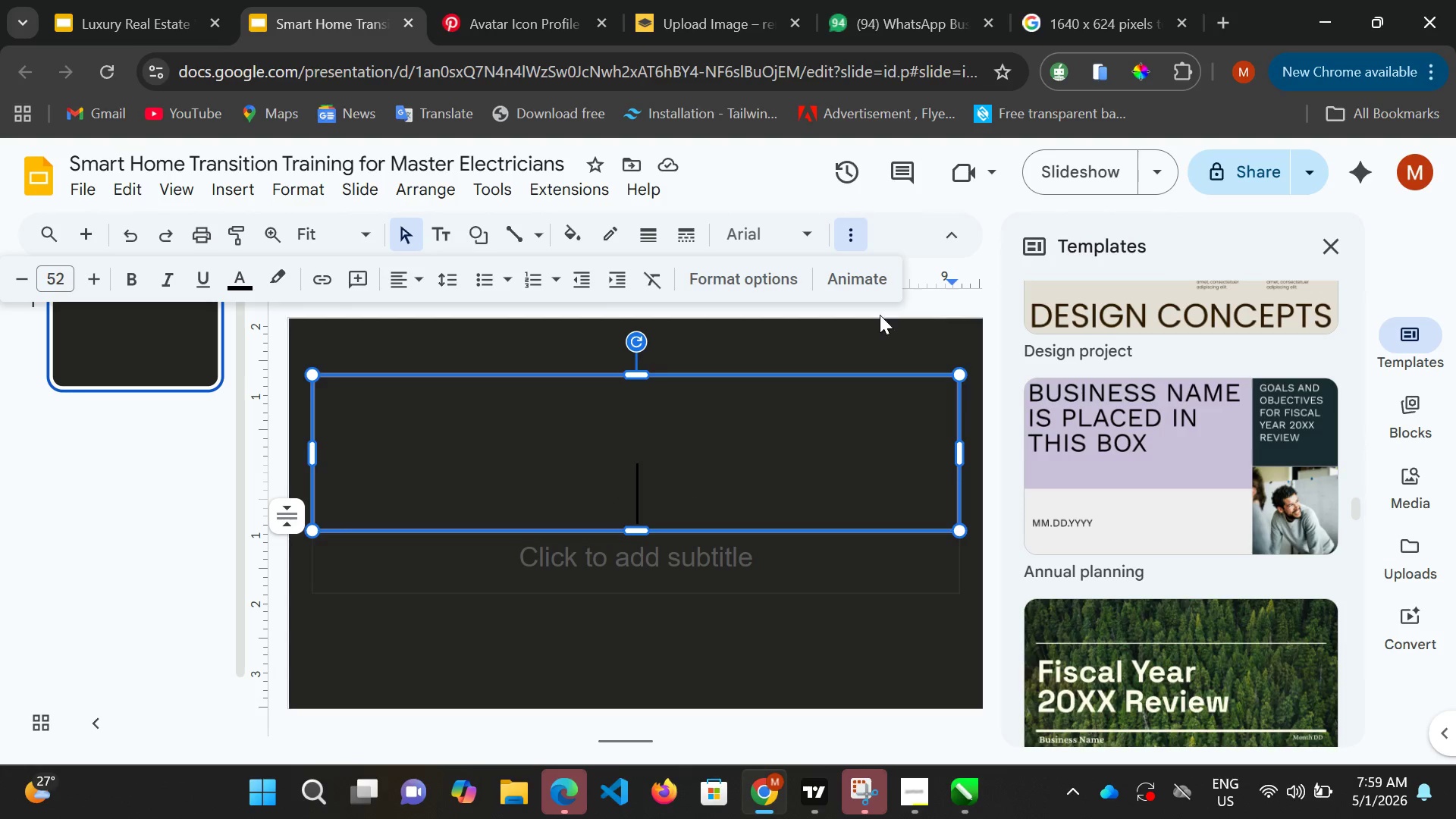 
left_click([901, 329])
 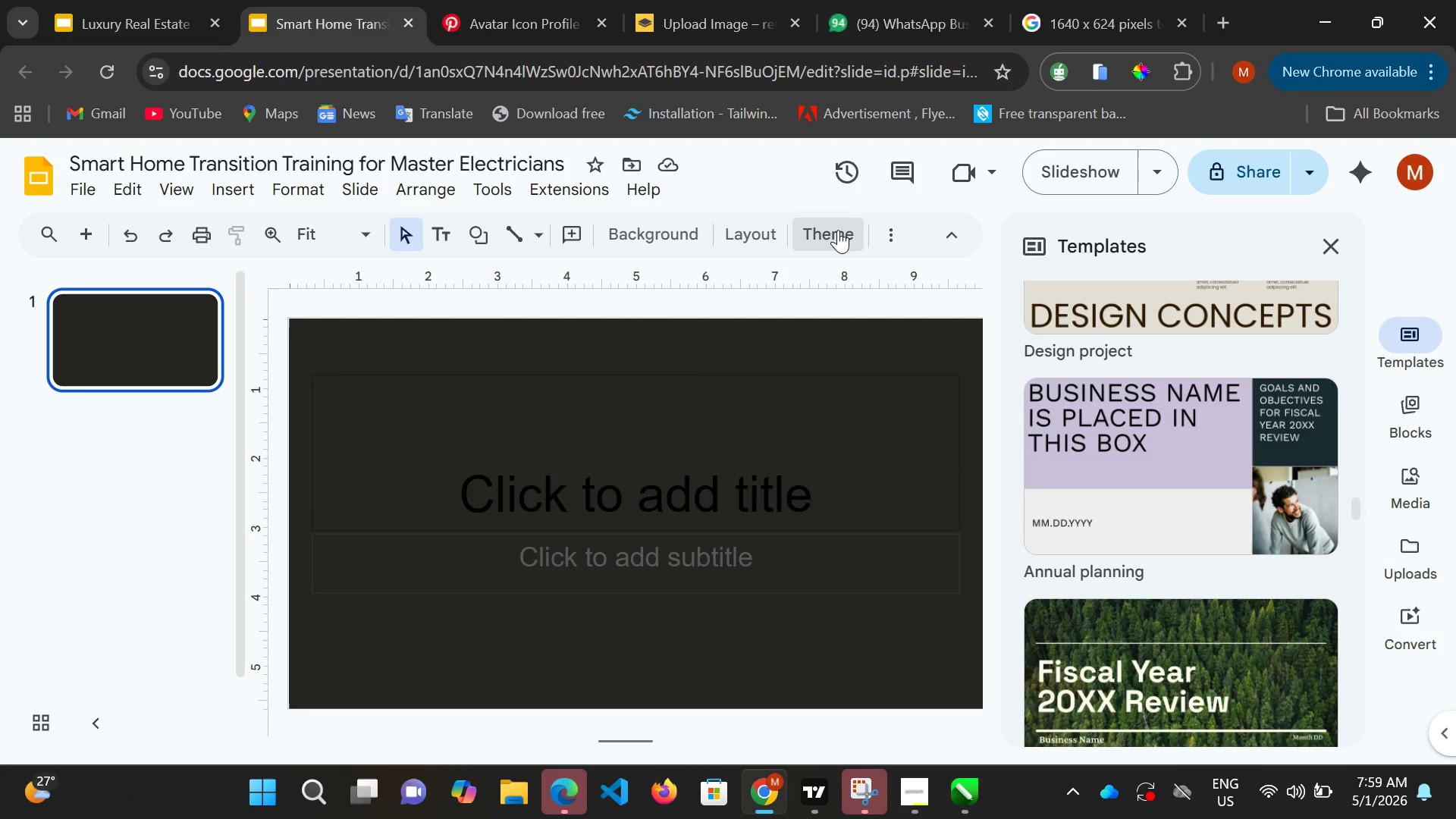 
left_click([838, 230])
 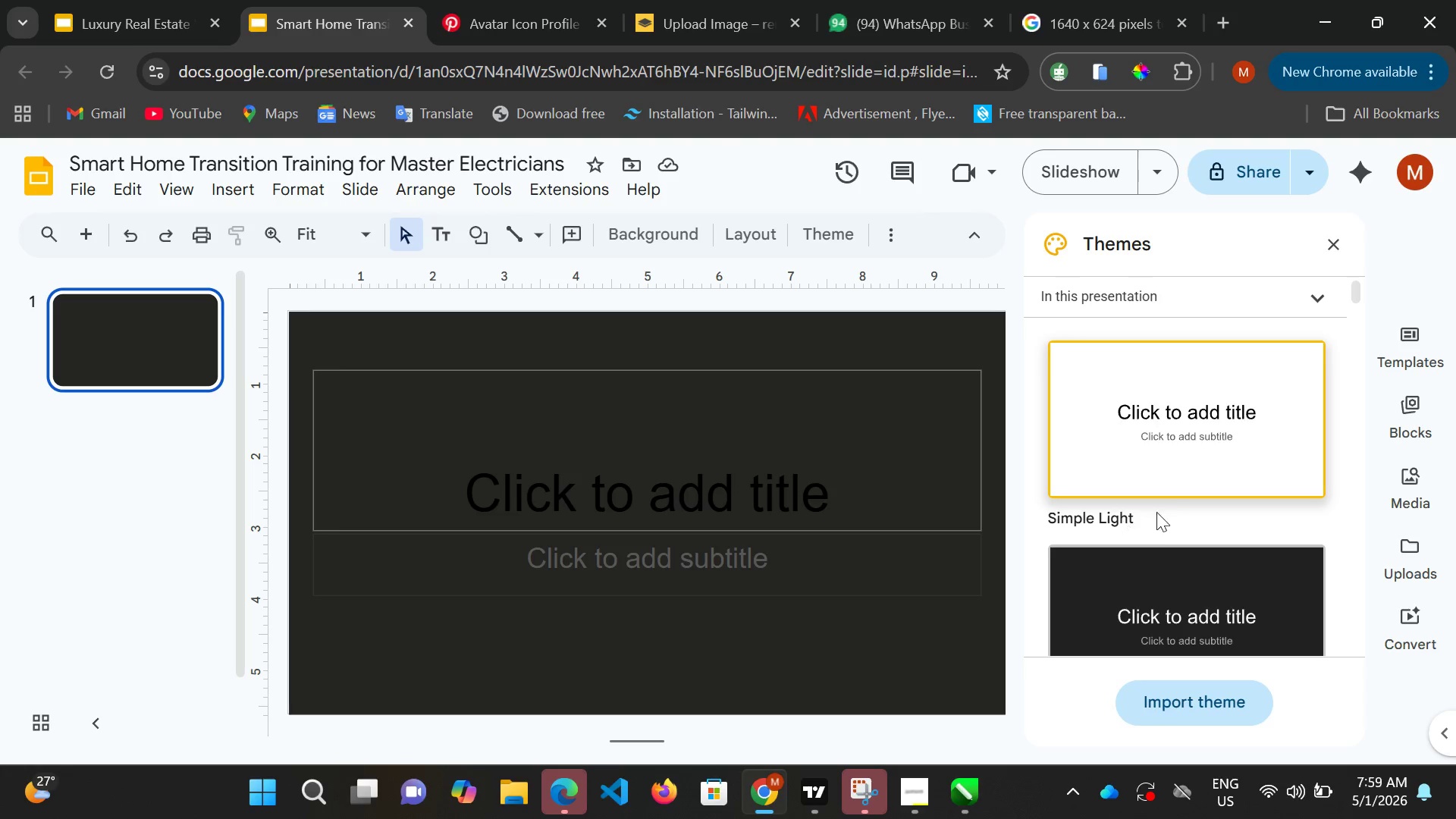 
scroll: coordinate [1145, 516], scroll_direction: down, amount: 7.0
 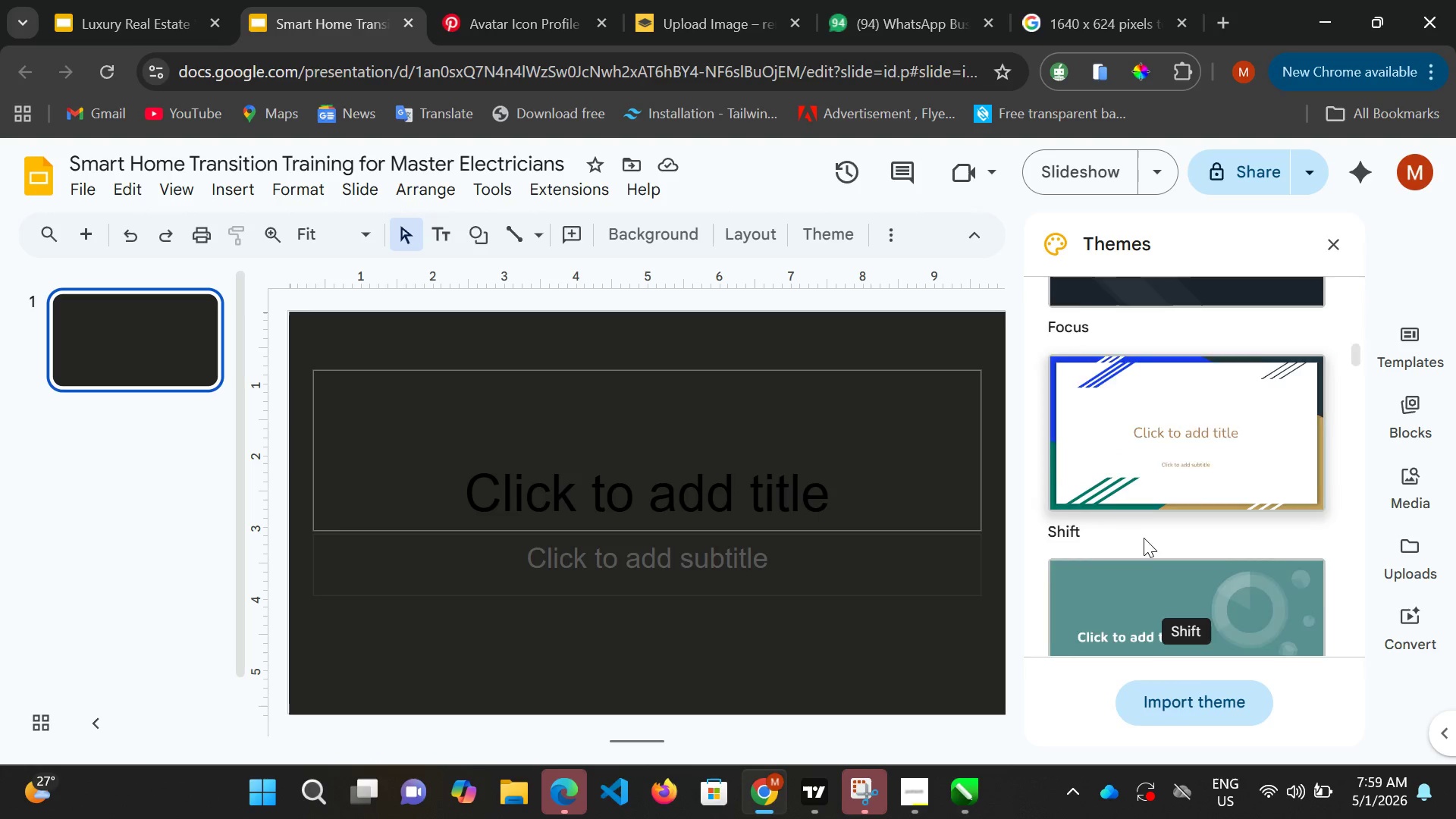 
scroll: coordinate [1144, 539], scroll_direction: up, amount: 3.0
 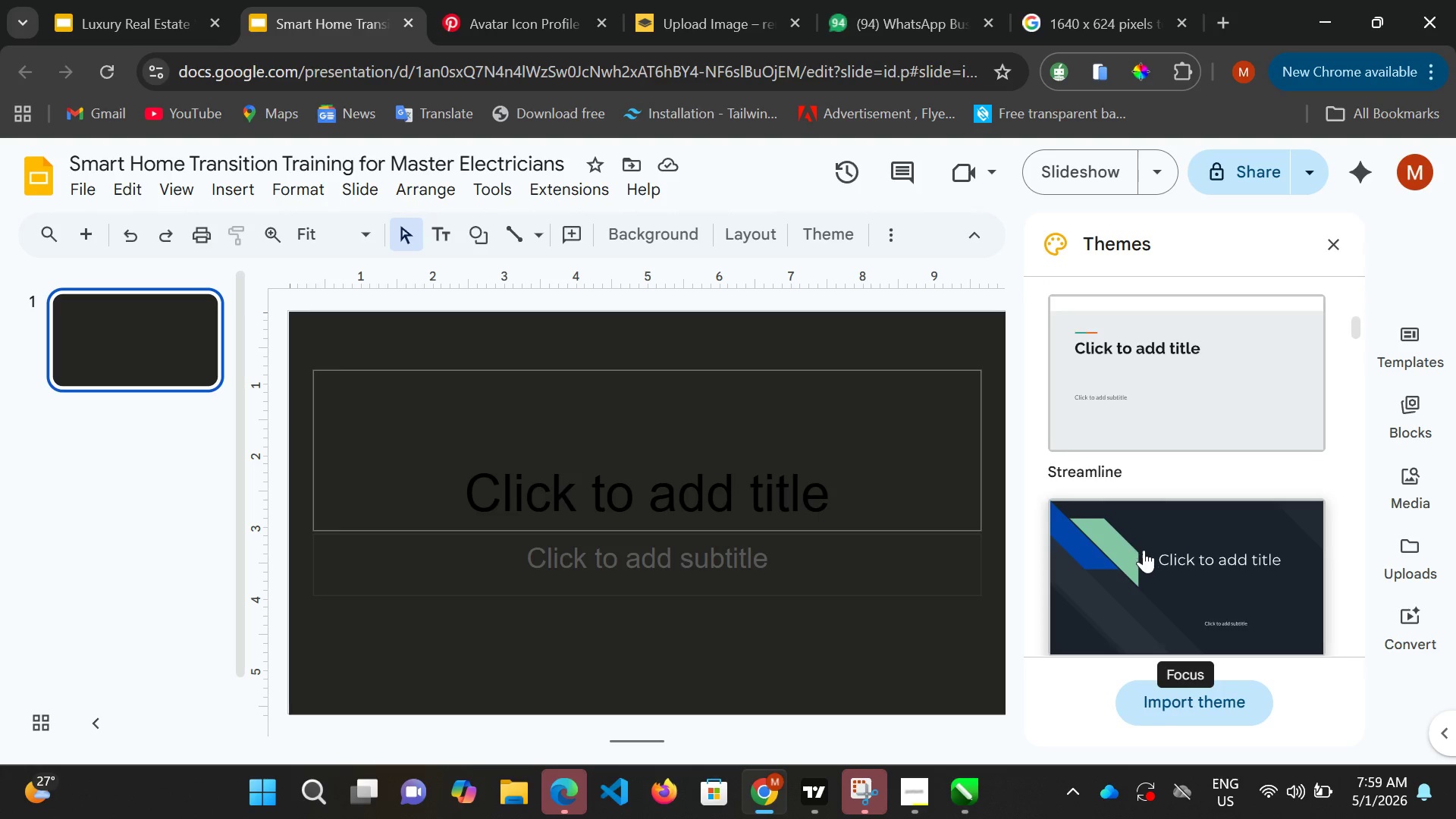 
scroll: coordinate [1144, 551], scroll_direction: down, amount: 8.0
 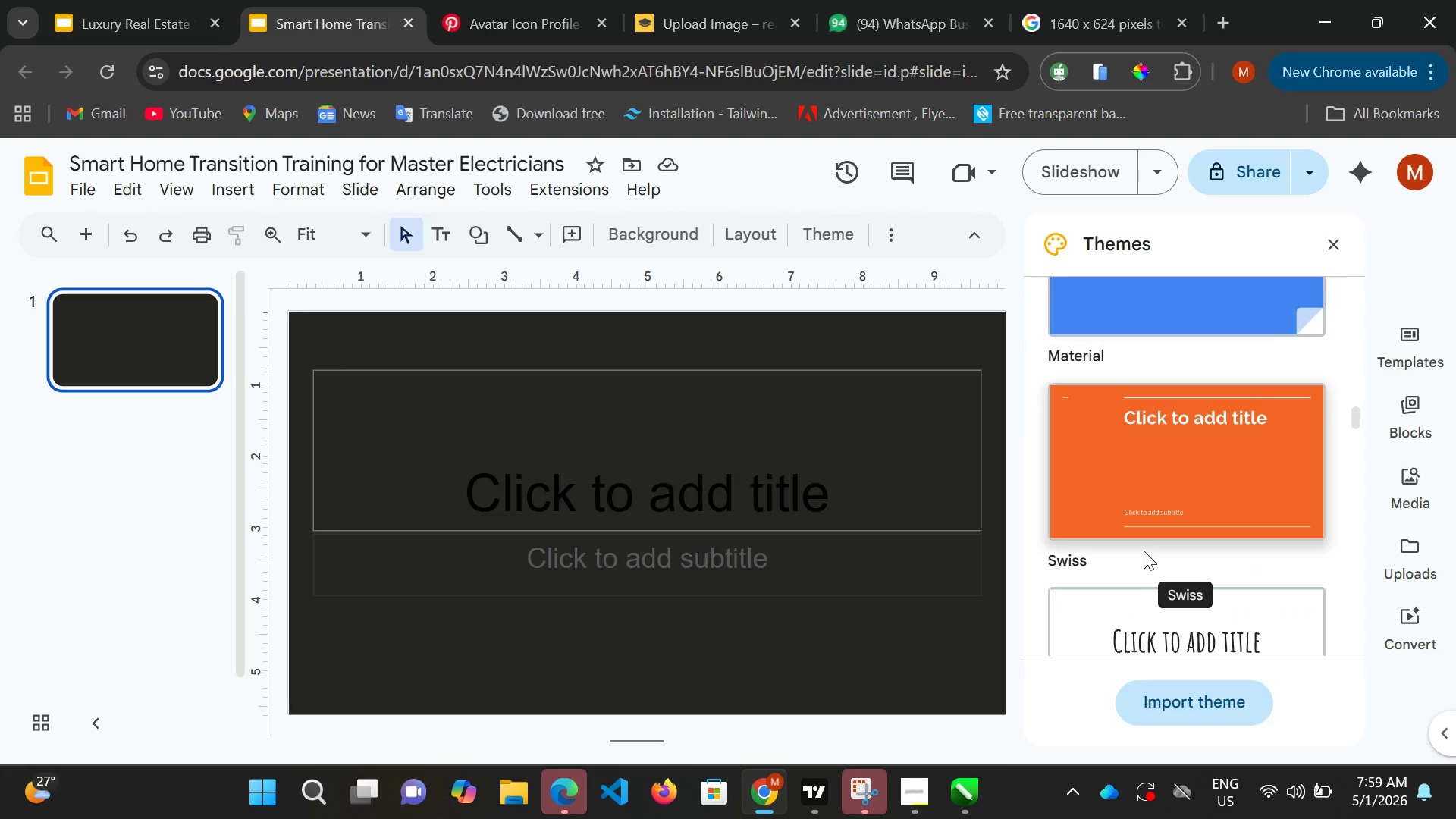 
scroll: coordinate [1153, 499], scroll_direction: up, amount: 6.0
 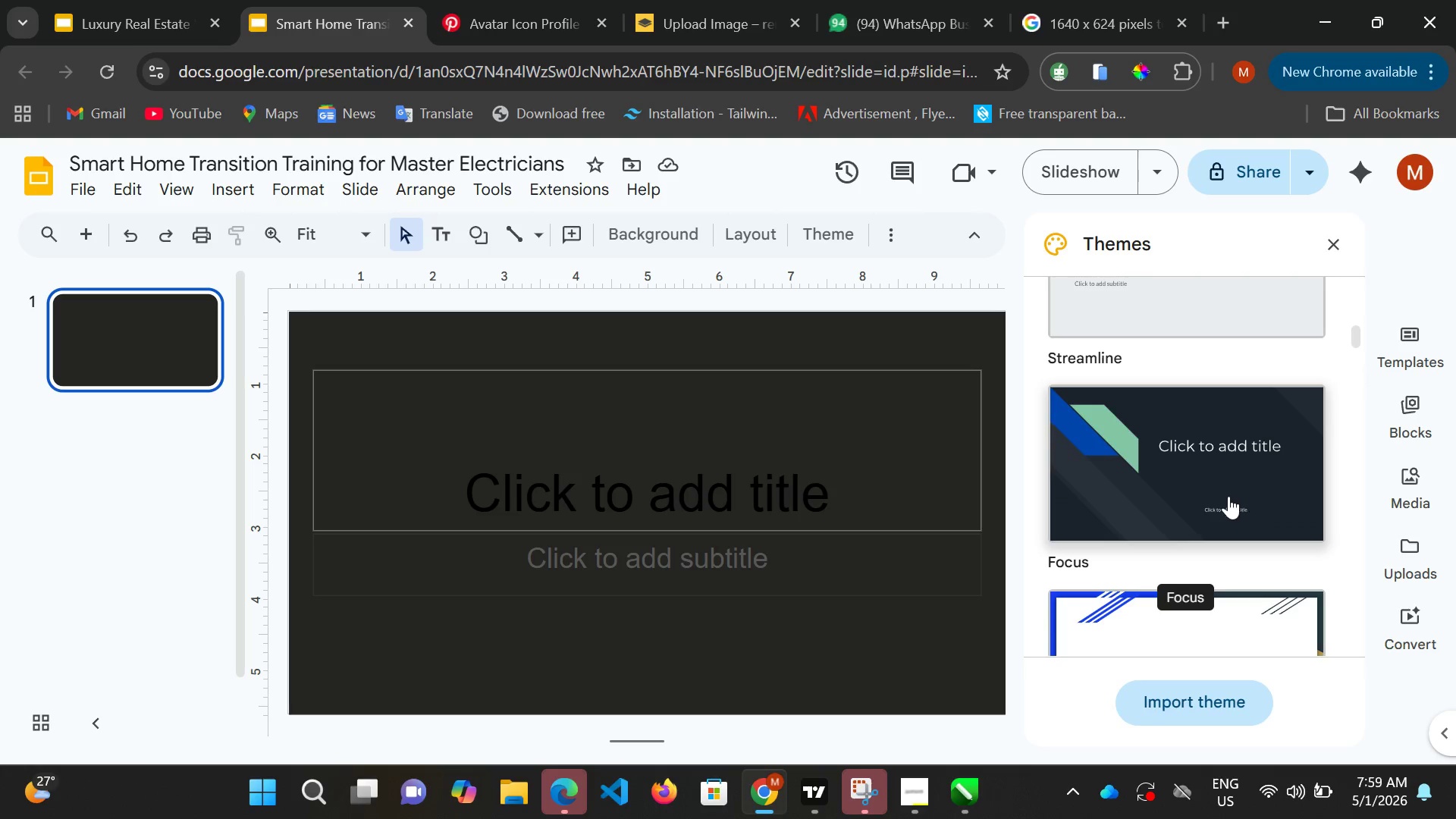 
scroll: coordinate [1201, 522], scroll_direction: down, amount: 19.0
 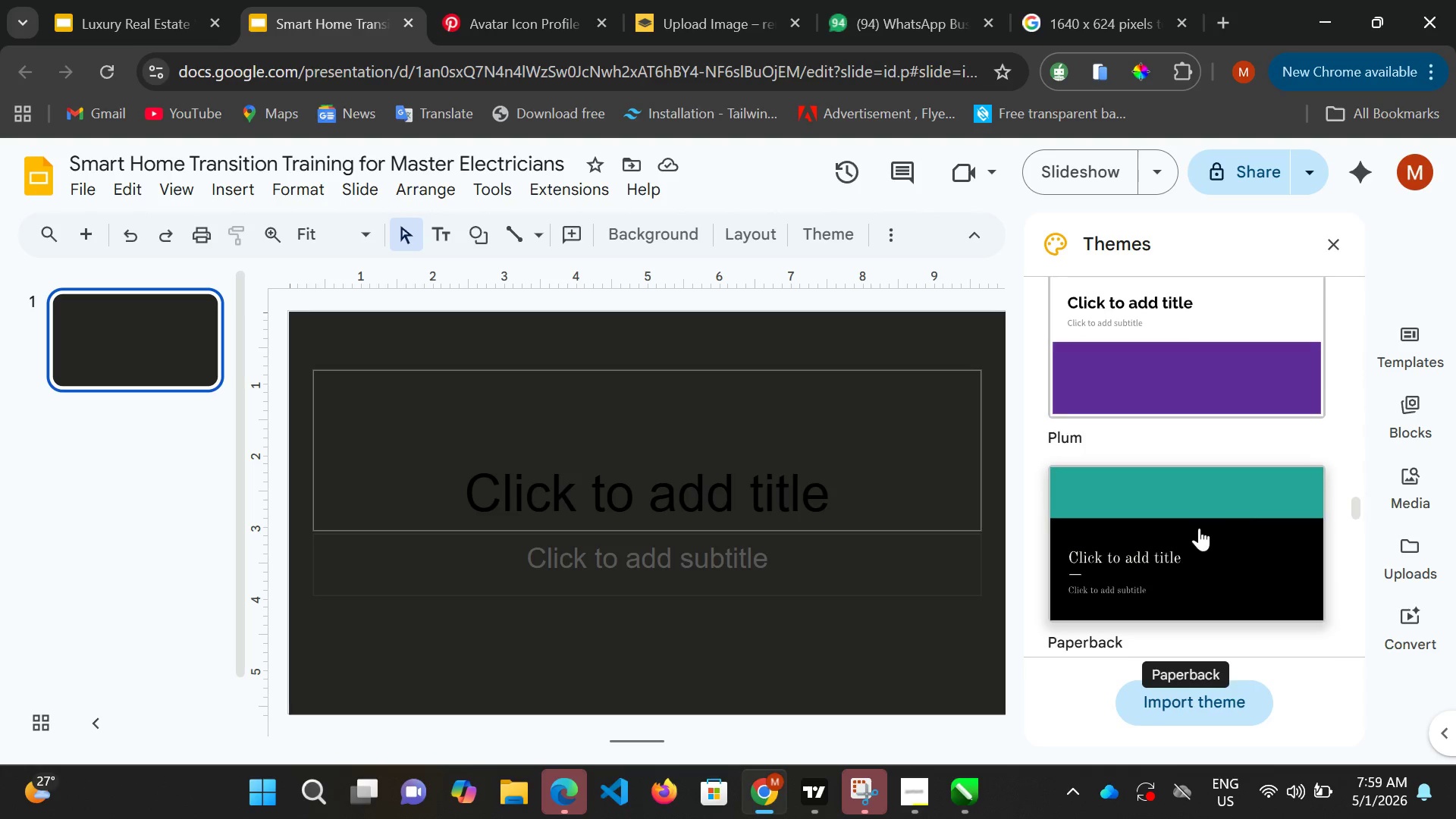 
scroll: coordinate [1199, 528], scroll_direction: down, amount: 4.0
 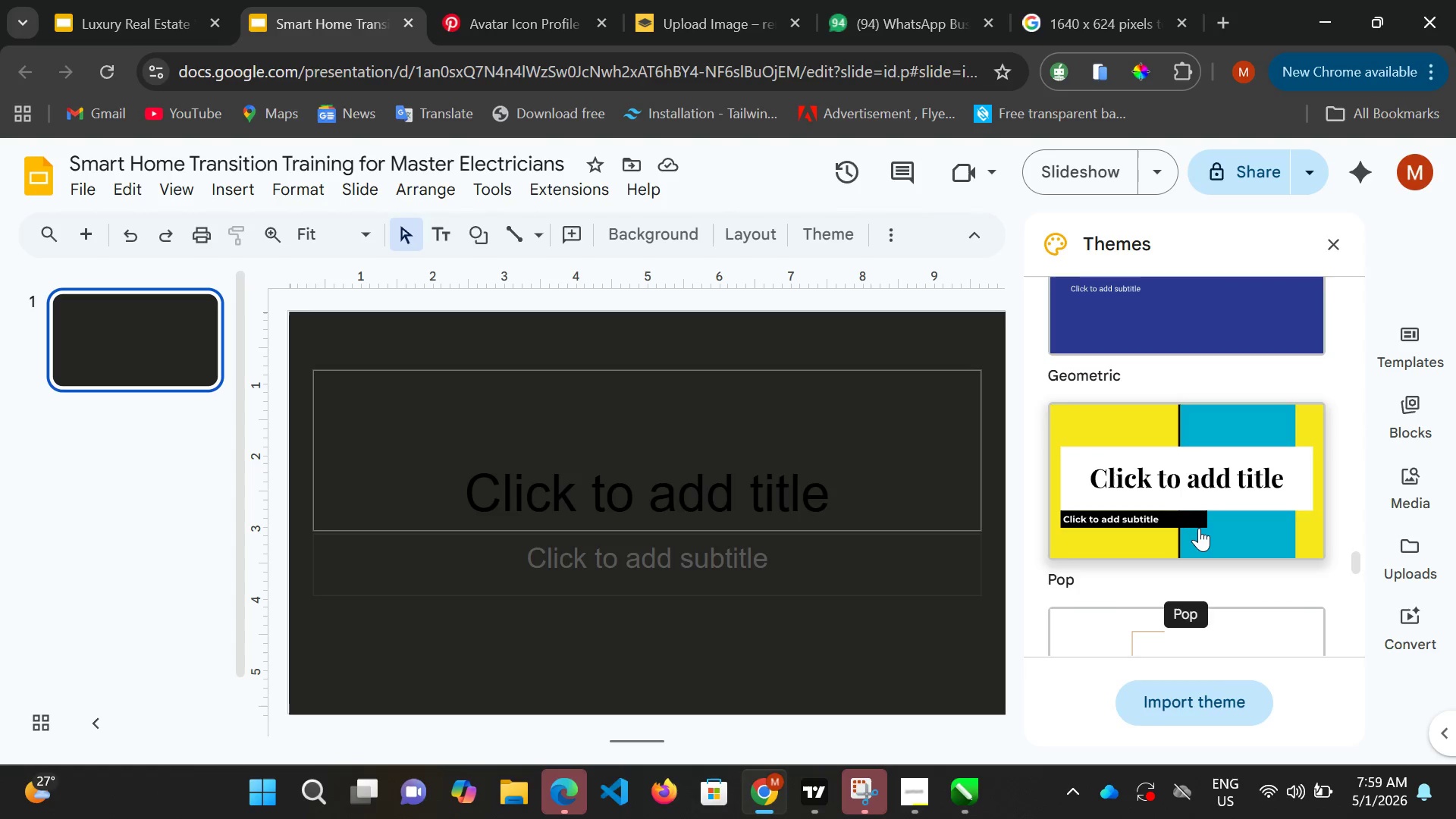 
scroll: coordinate [1199, 528], scroll_direction: up, amount: 2.0
 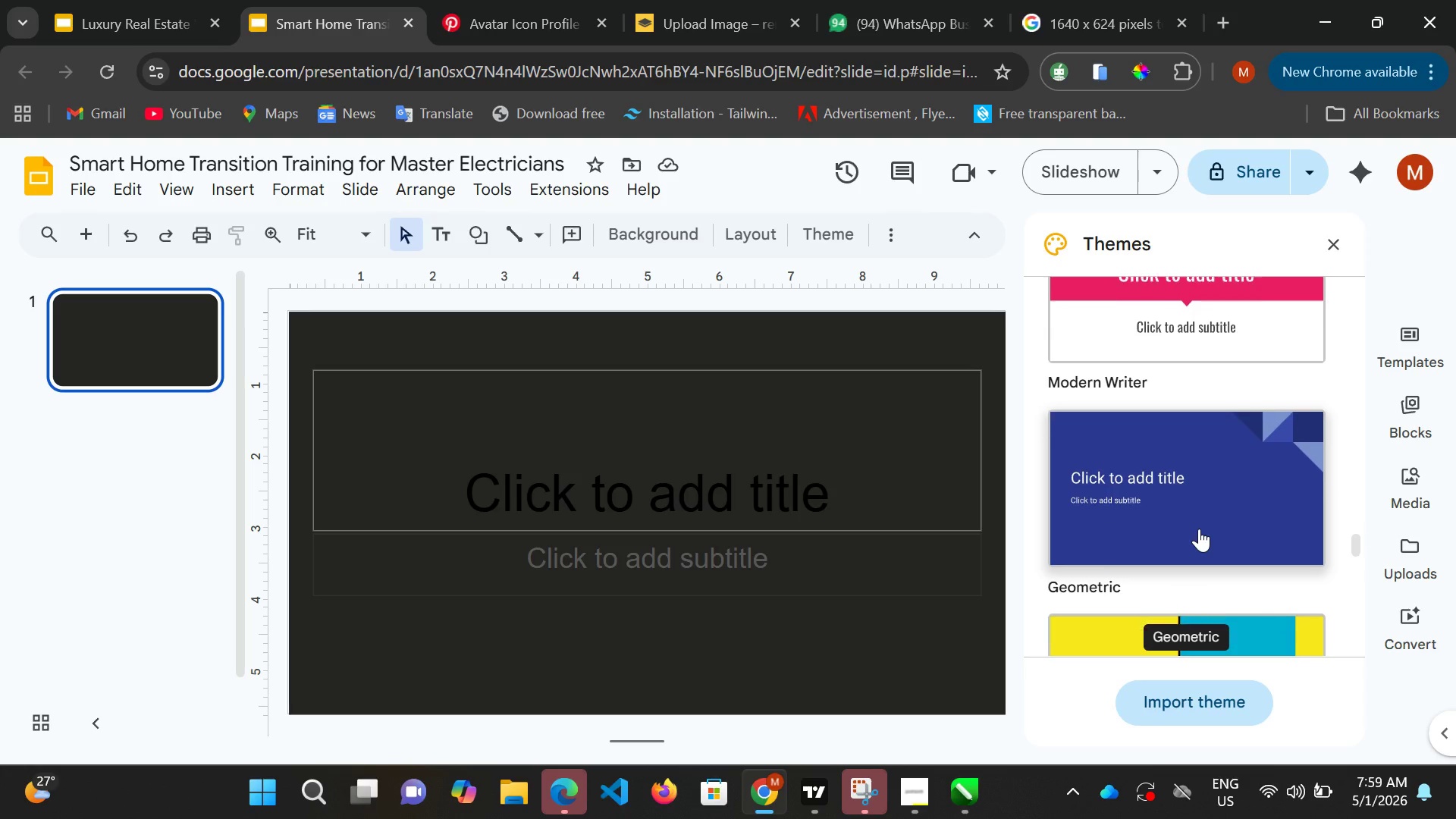 
scroll: coordinate [1199, 529], scroll_direction: down, amount: 4.0
 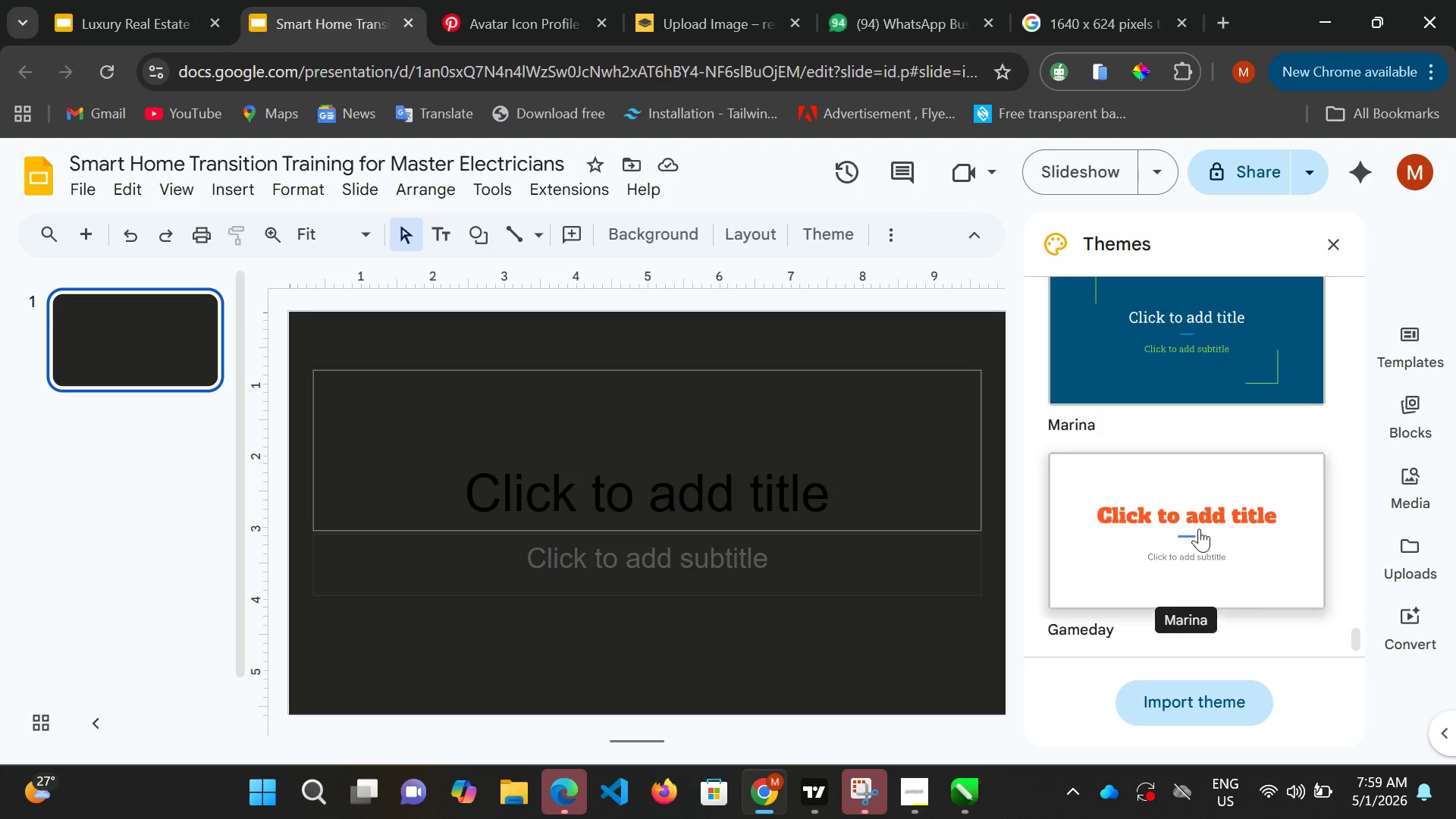 
scroll: coordinate [1194, 533], scroll_direction: up, amount: 28.0
 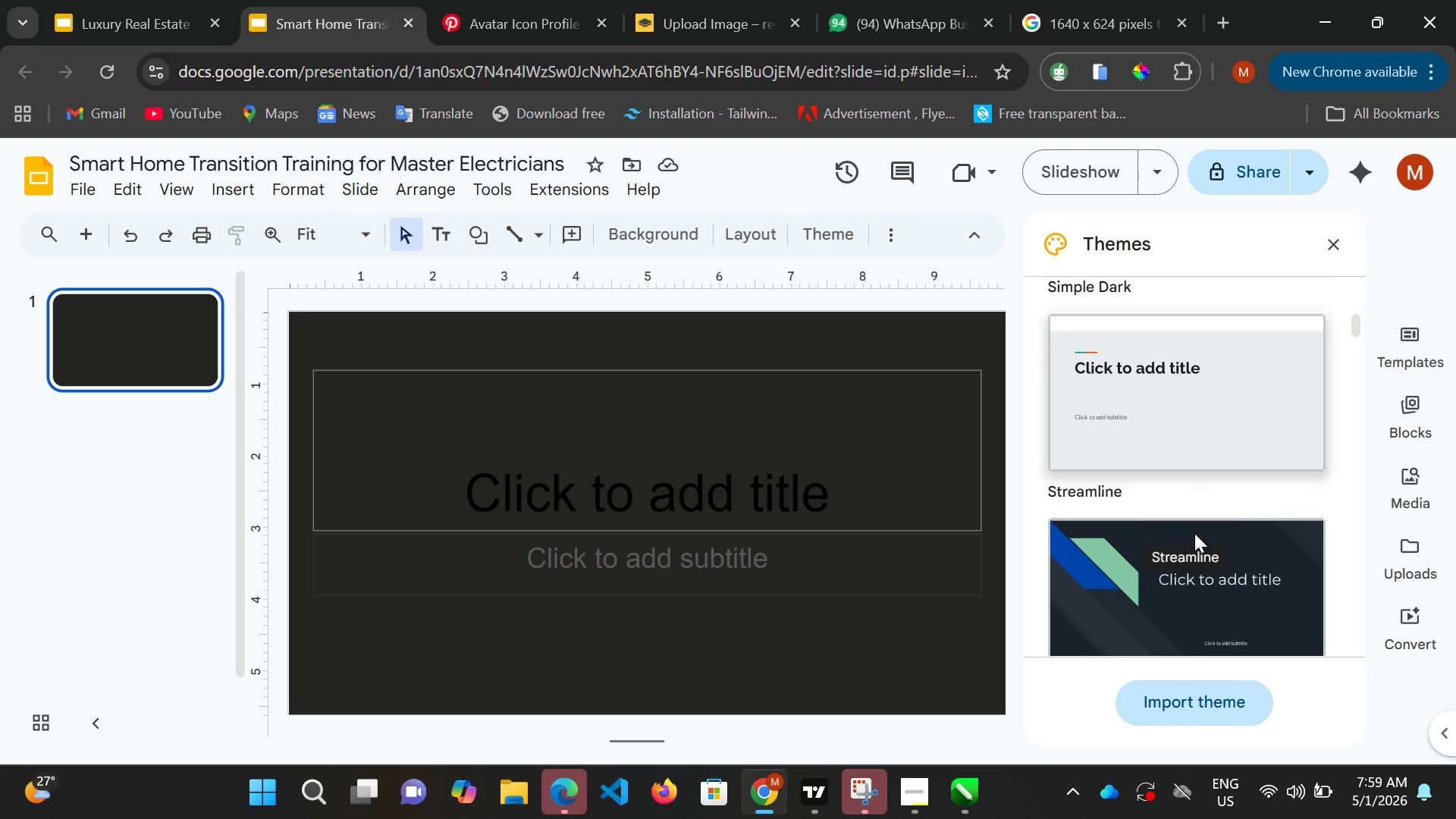 
scroll: coordinate [1194, 533], scroll_direction: down, amount: 2.0
 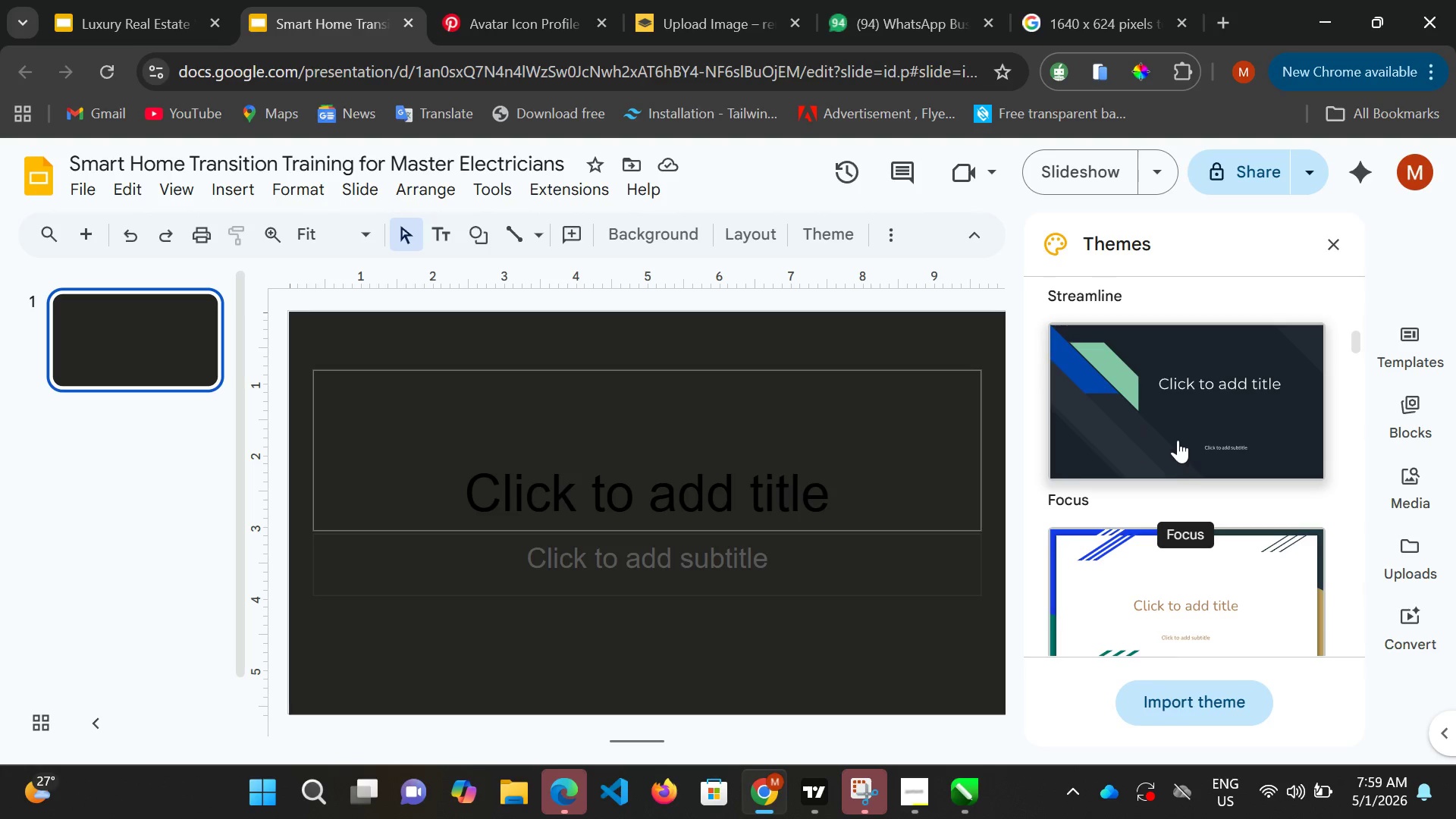 
scroll: coordinate [1181, 436], scroll_direction: up, amount: 4.0
 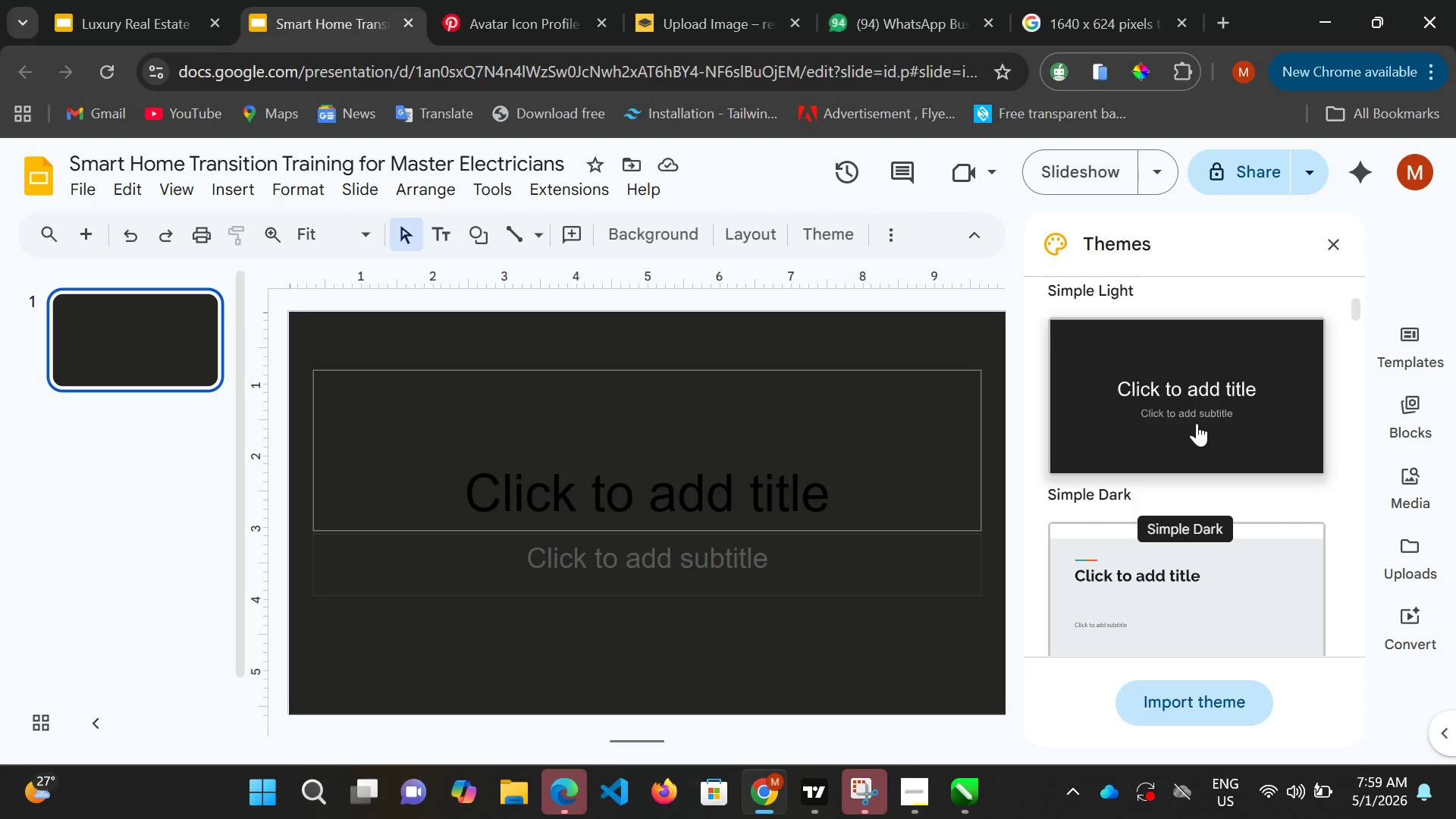 
scroll: coordinate [1191, 438], scroll_direction: down, amount: 4.0
 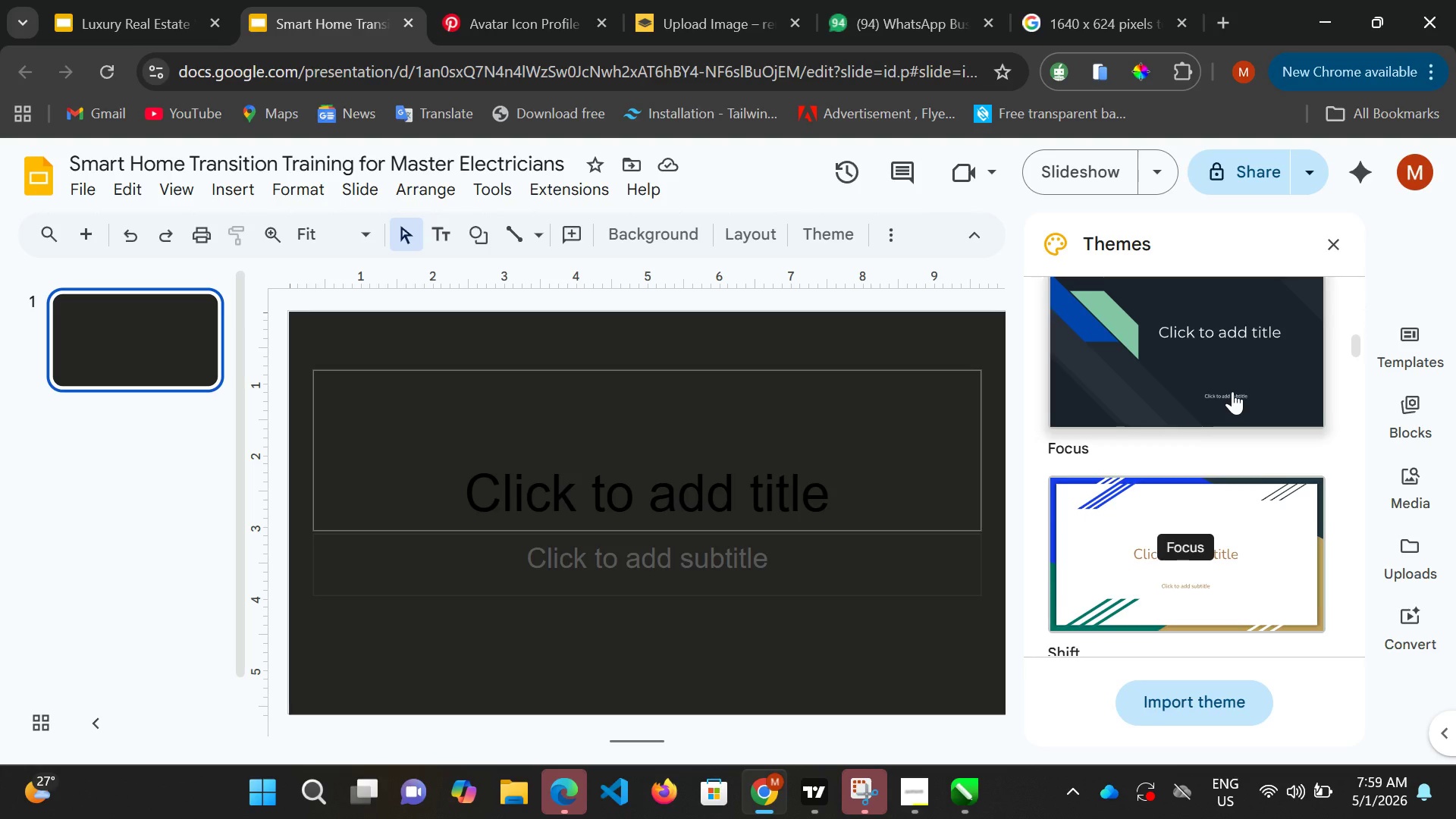 
left_click([1232, 391])
 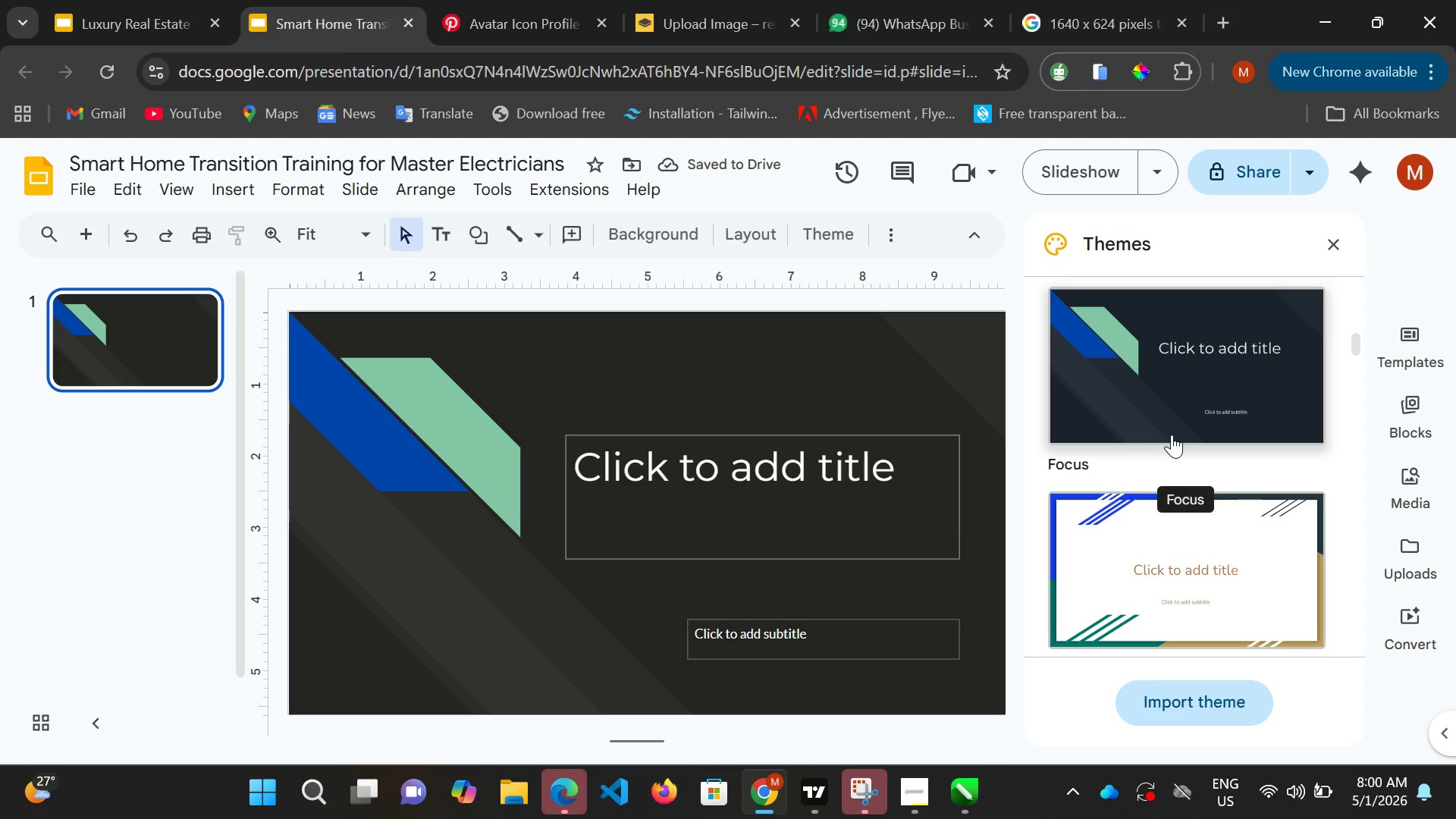 
wait(9.95)
 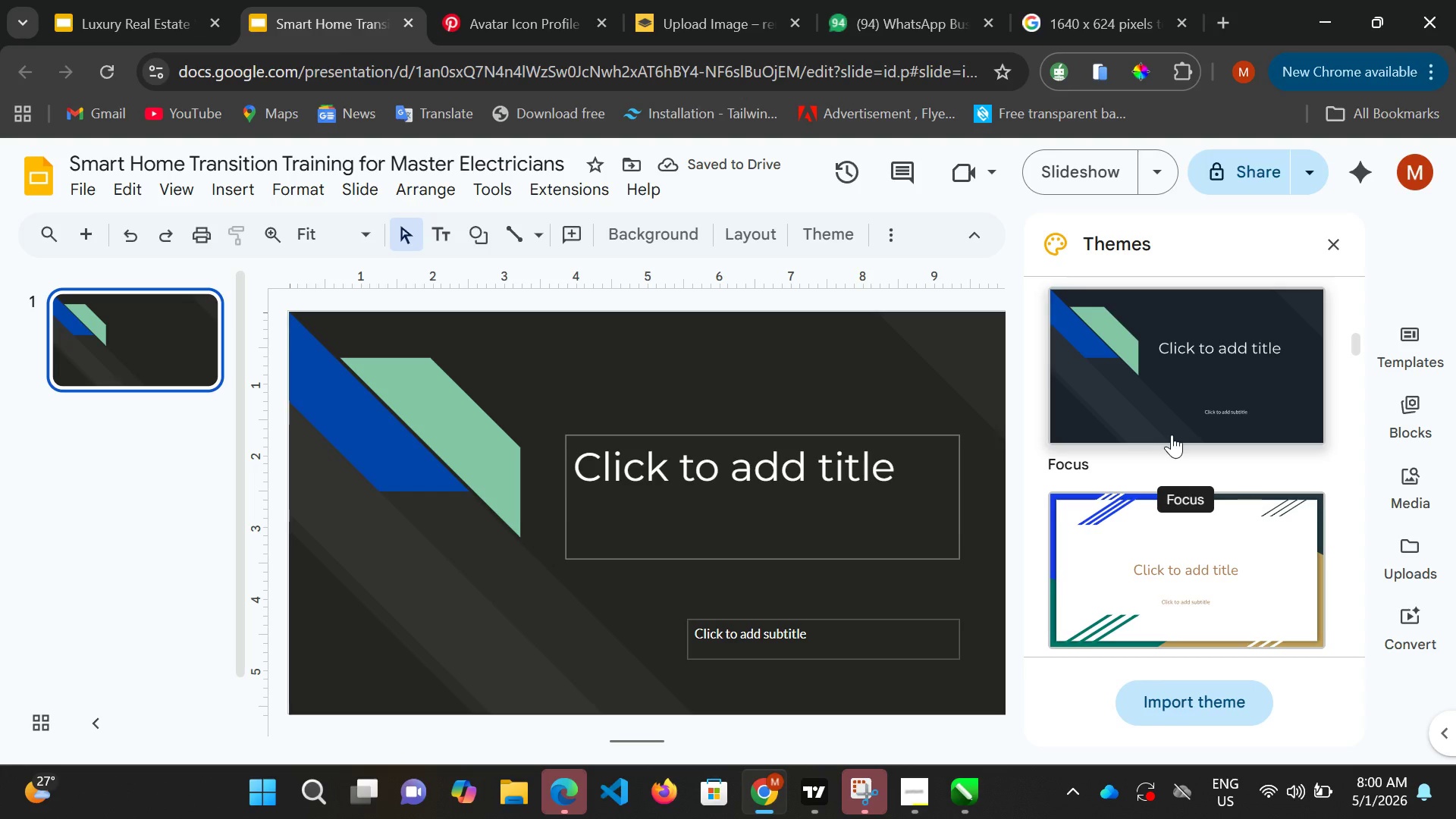 
left_click([811, 350])
 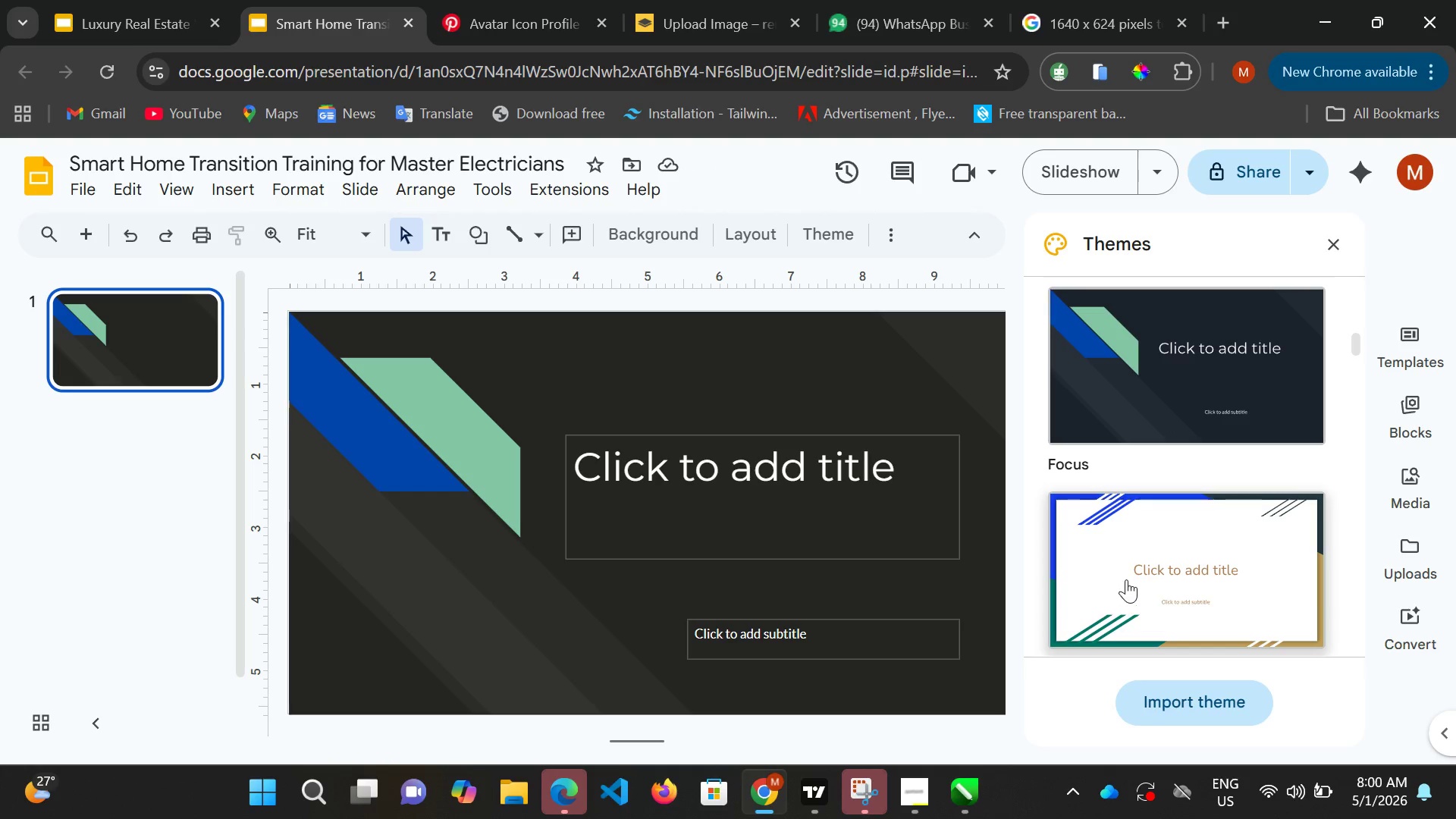 
scroll: coordinate [1127, 581], scroll_direction: down, amount: 16.0
 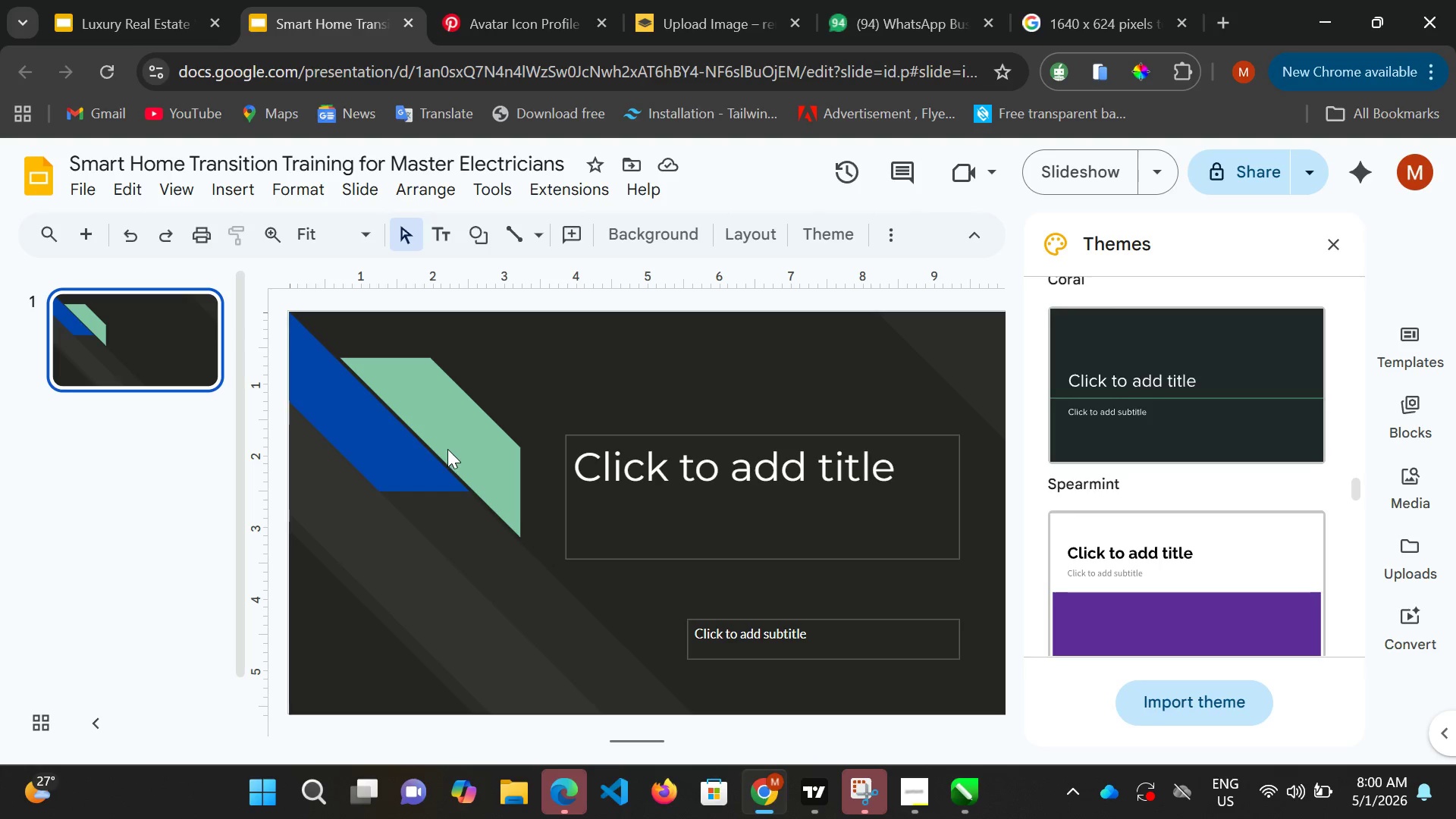 
wait(6.3)
 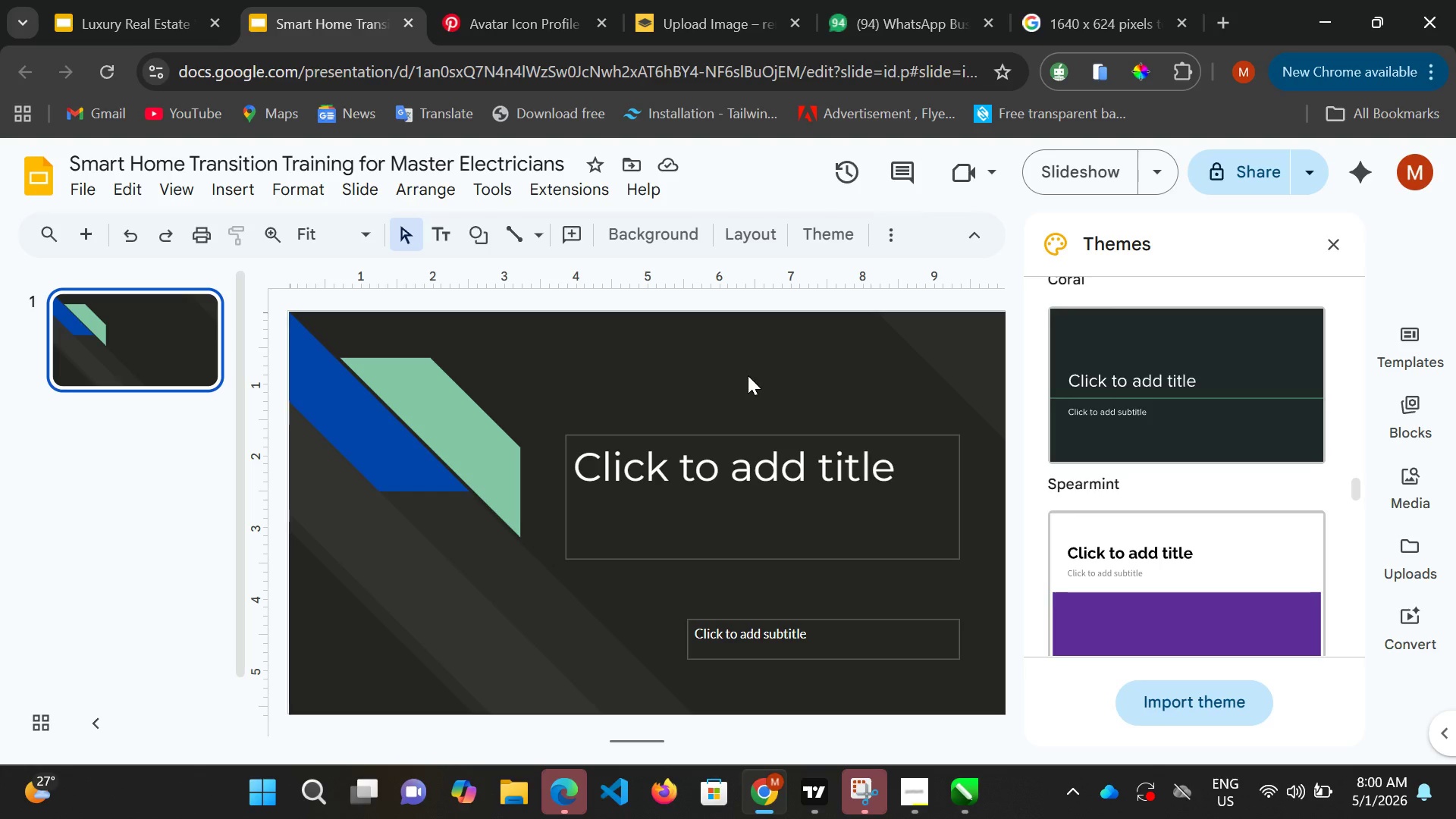 
double_click([403, 447])
 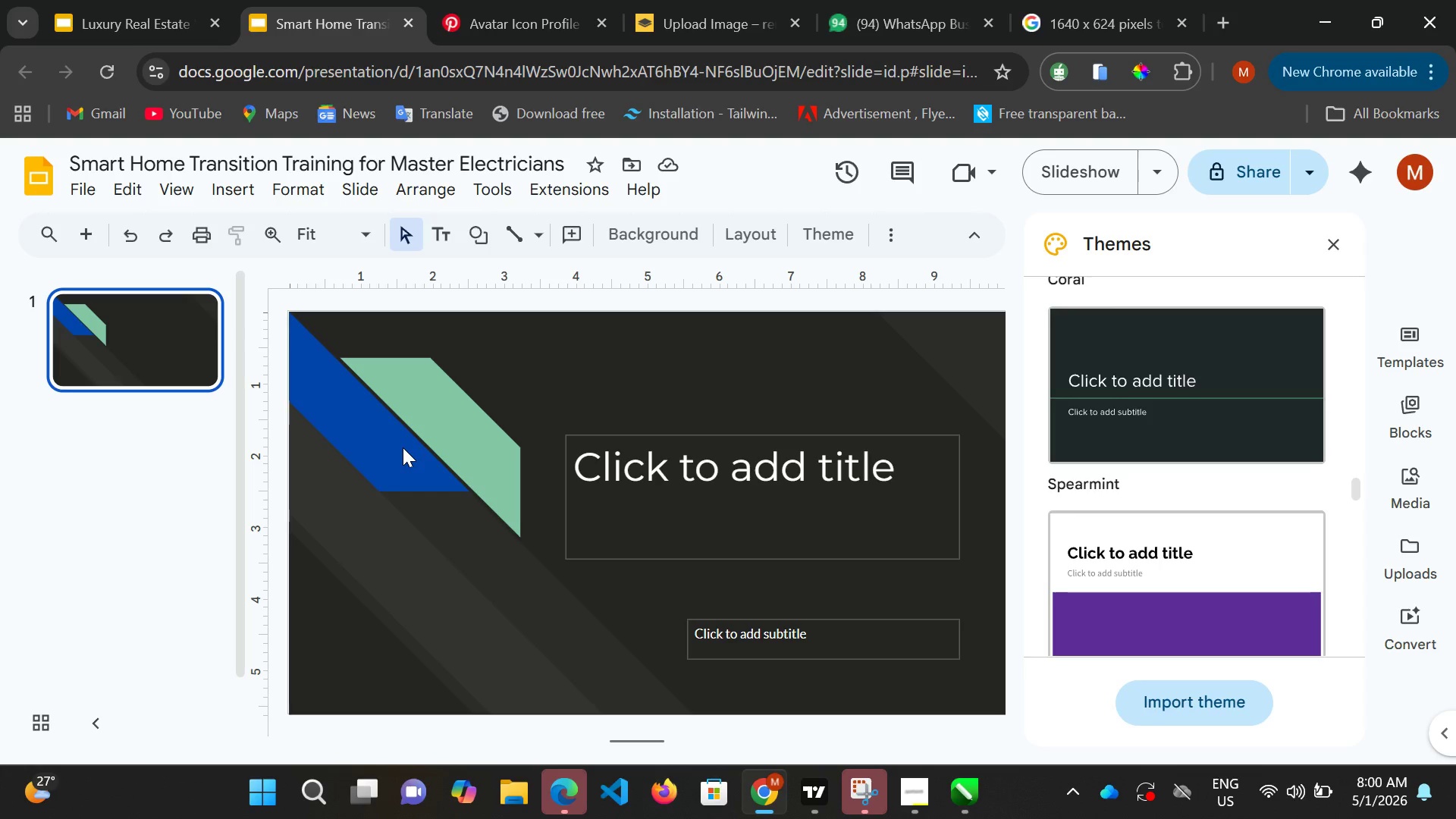 
triple_click([403, 447])
 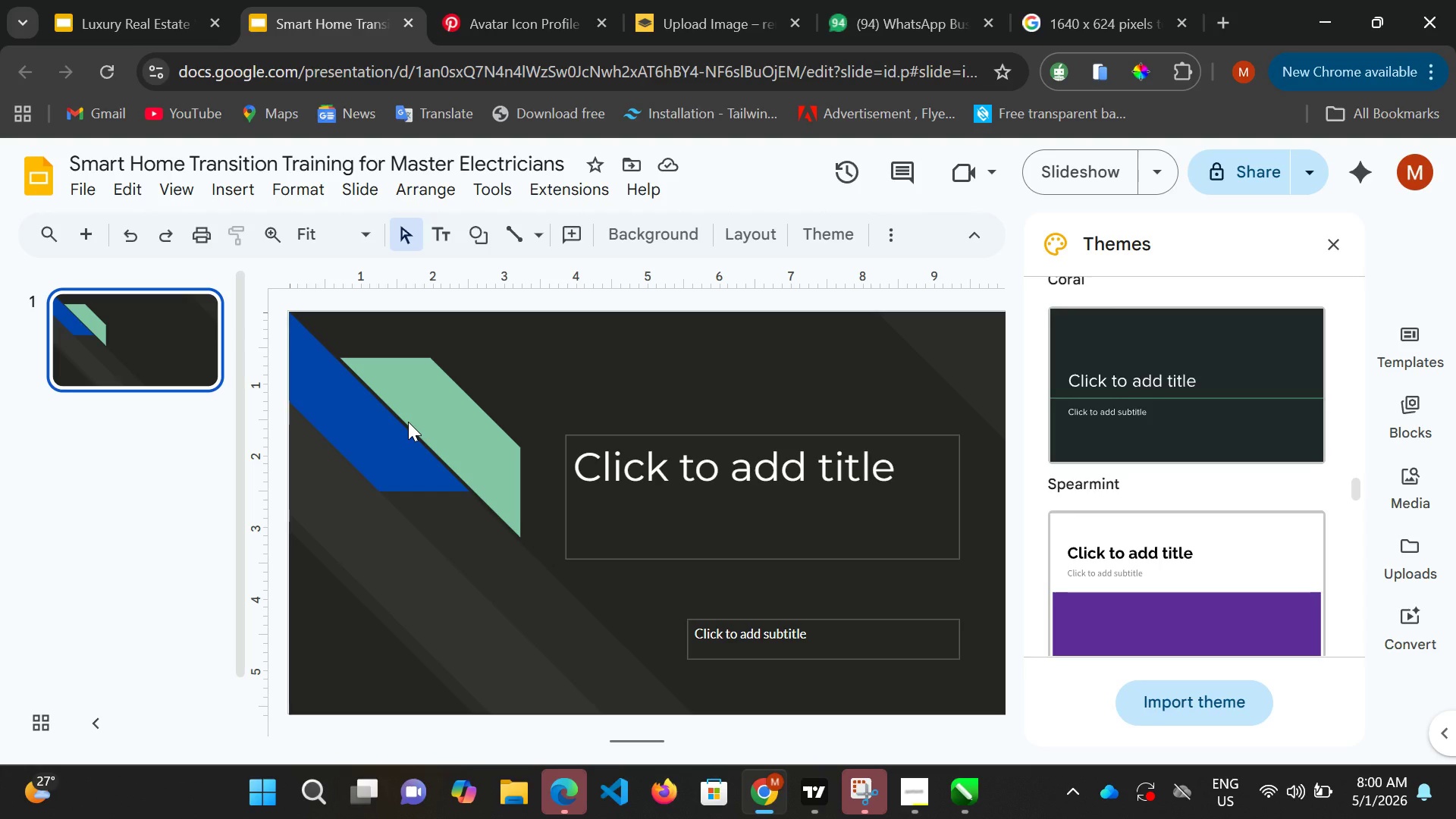 
double_click([408, 422])
 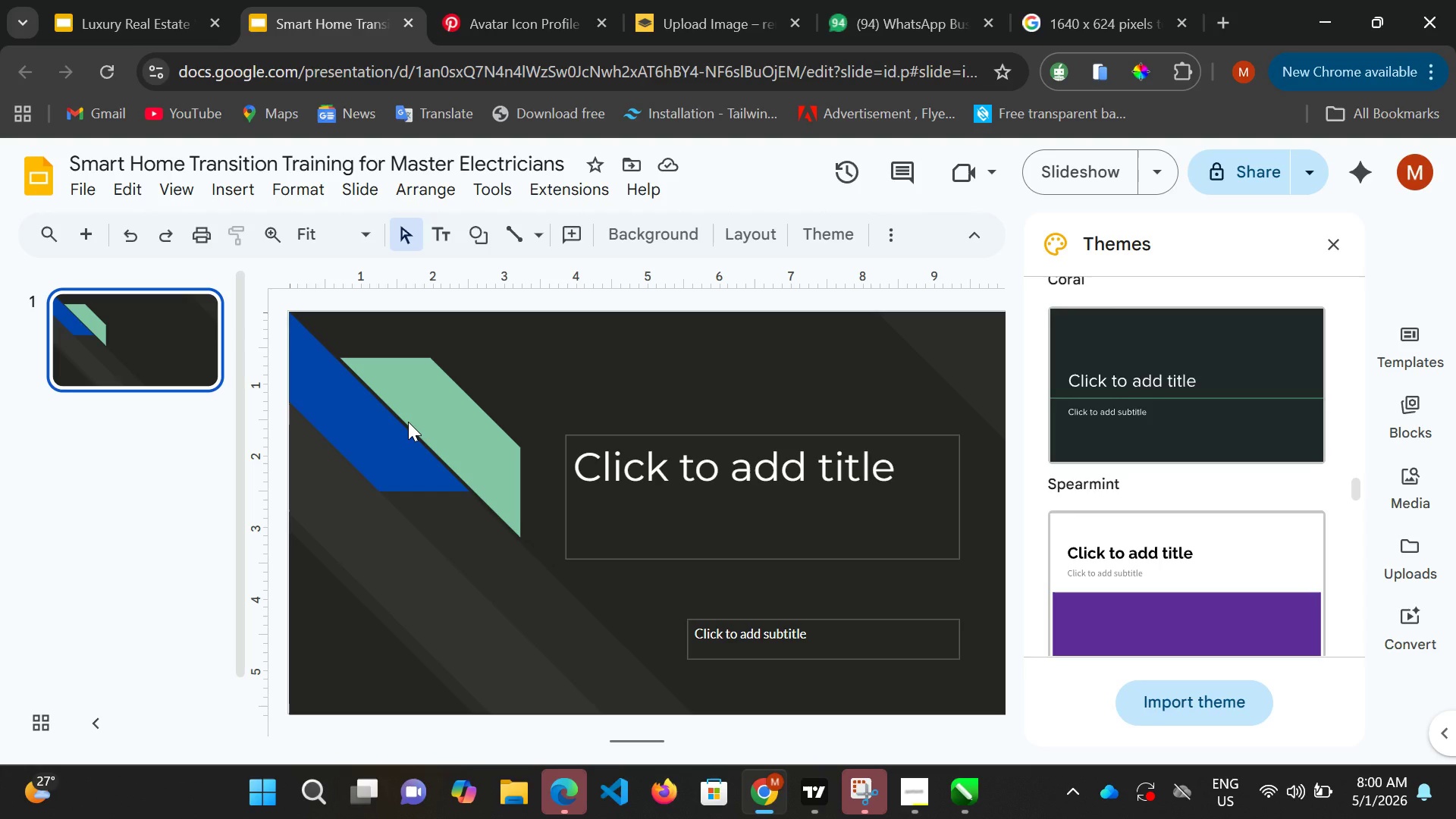 
triple_click([408, 422])
 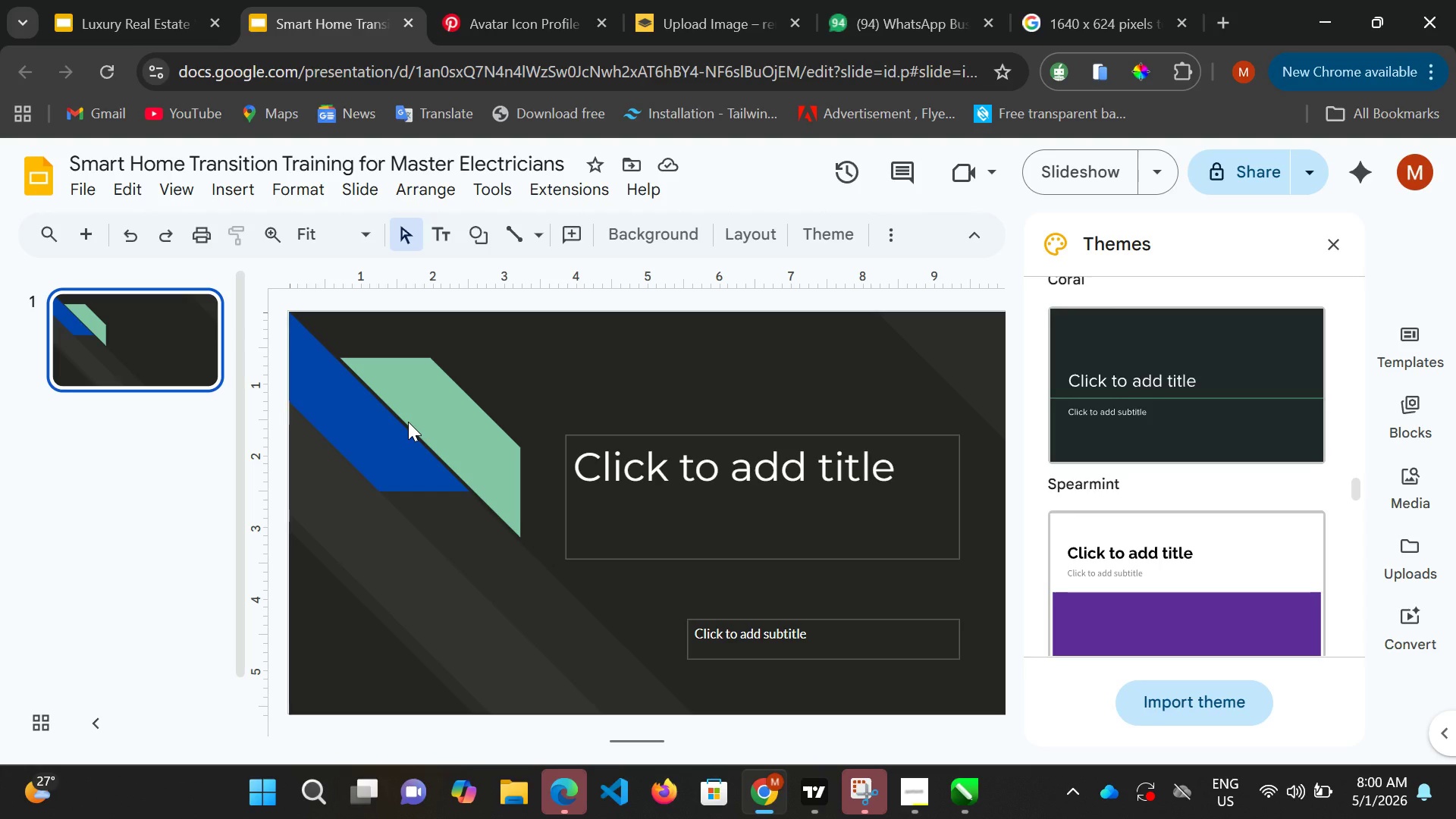 
triple_click([408, 422])
 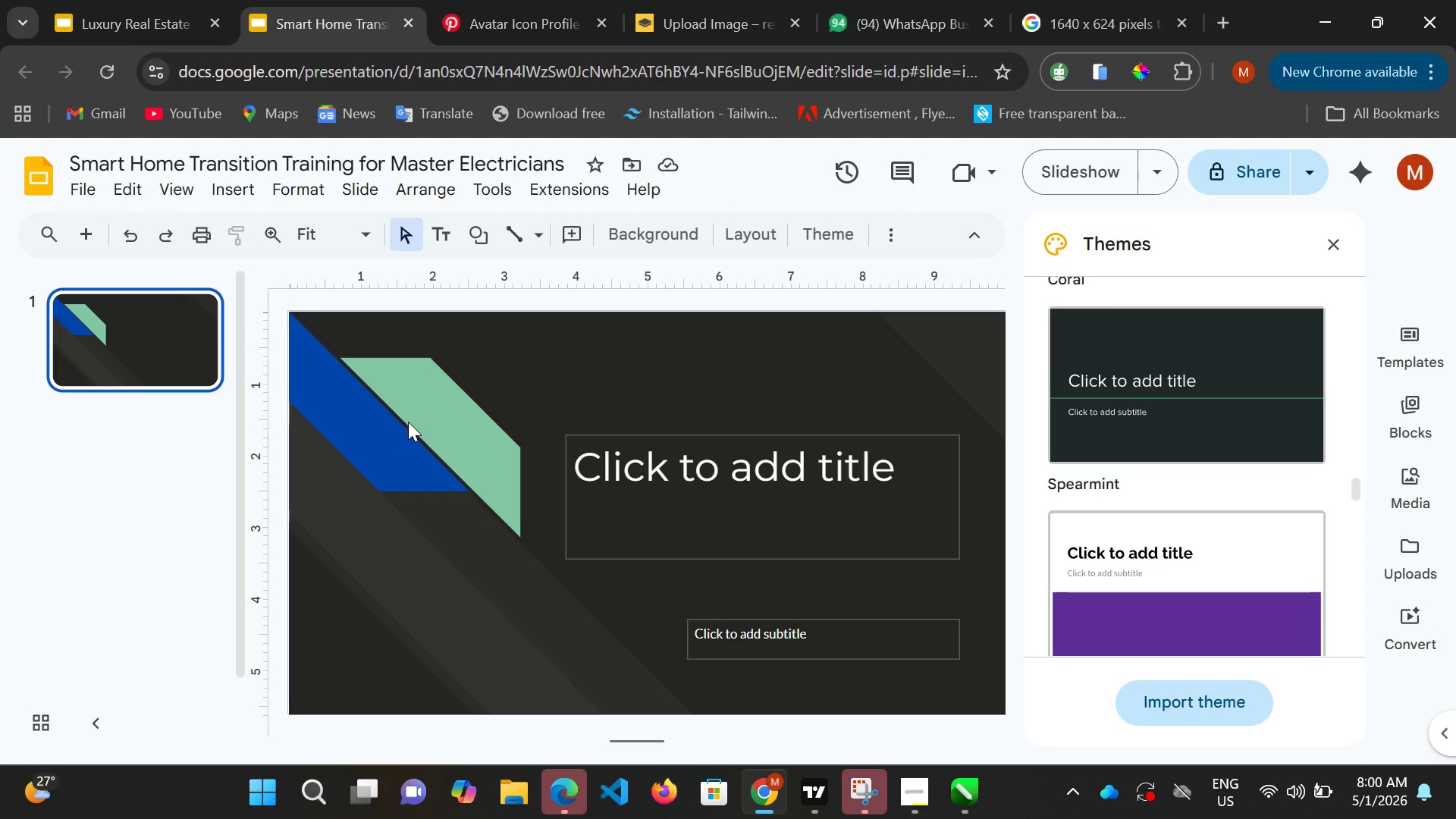 
triple_click([408, 422])
 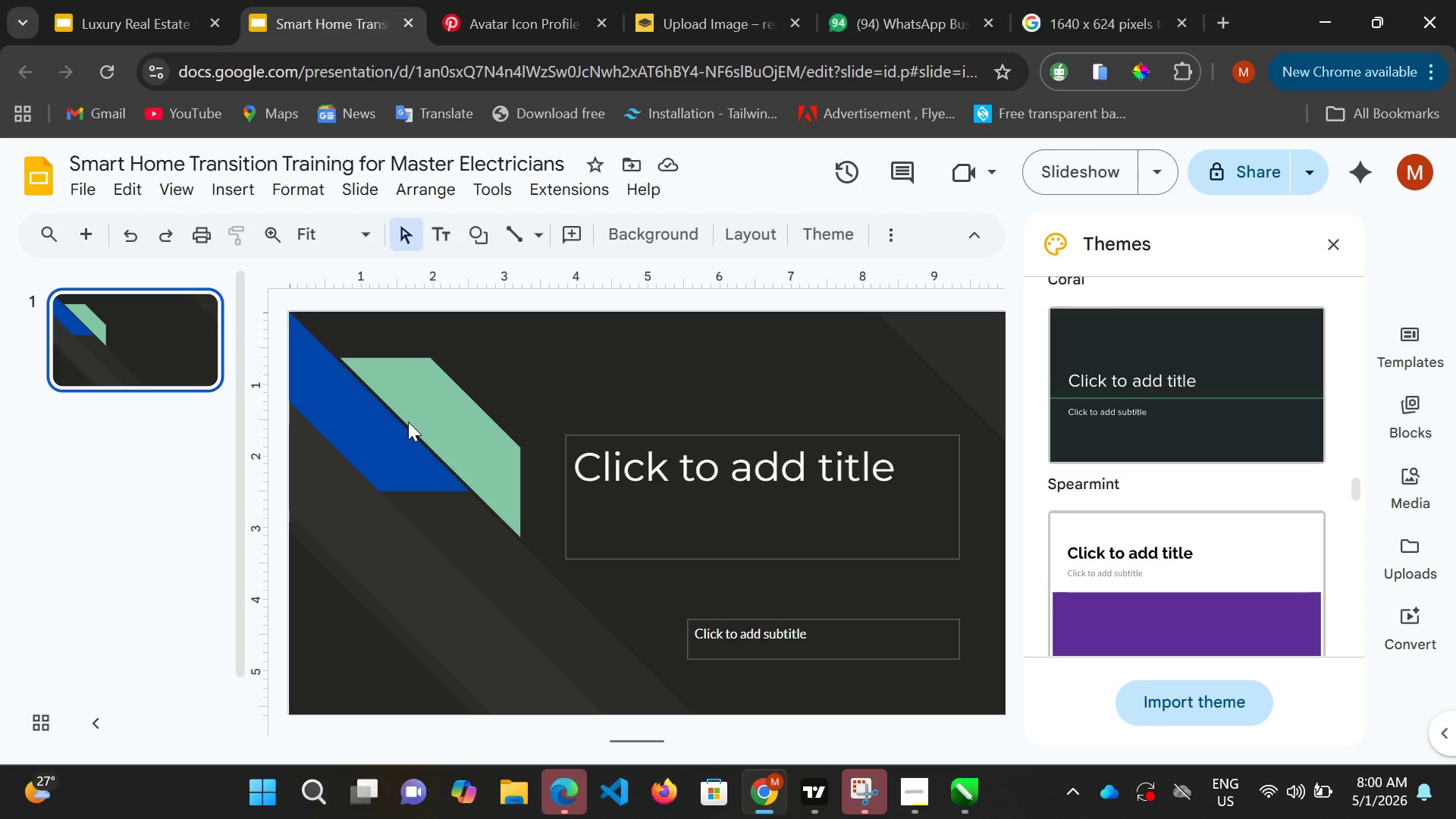 
triple_click([408, 422])
 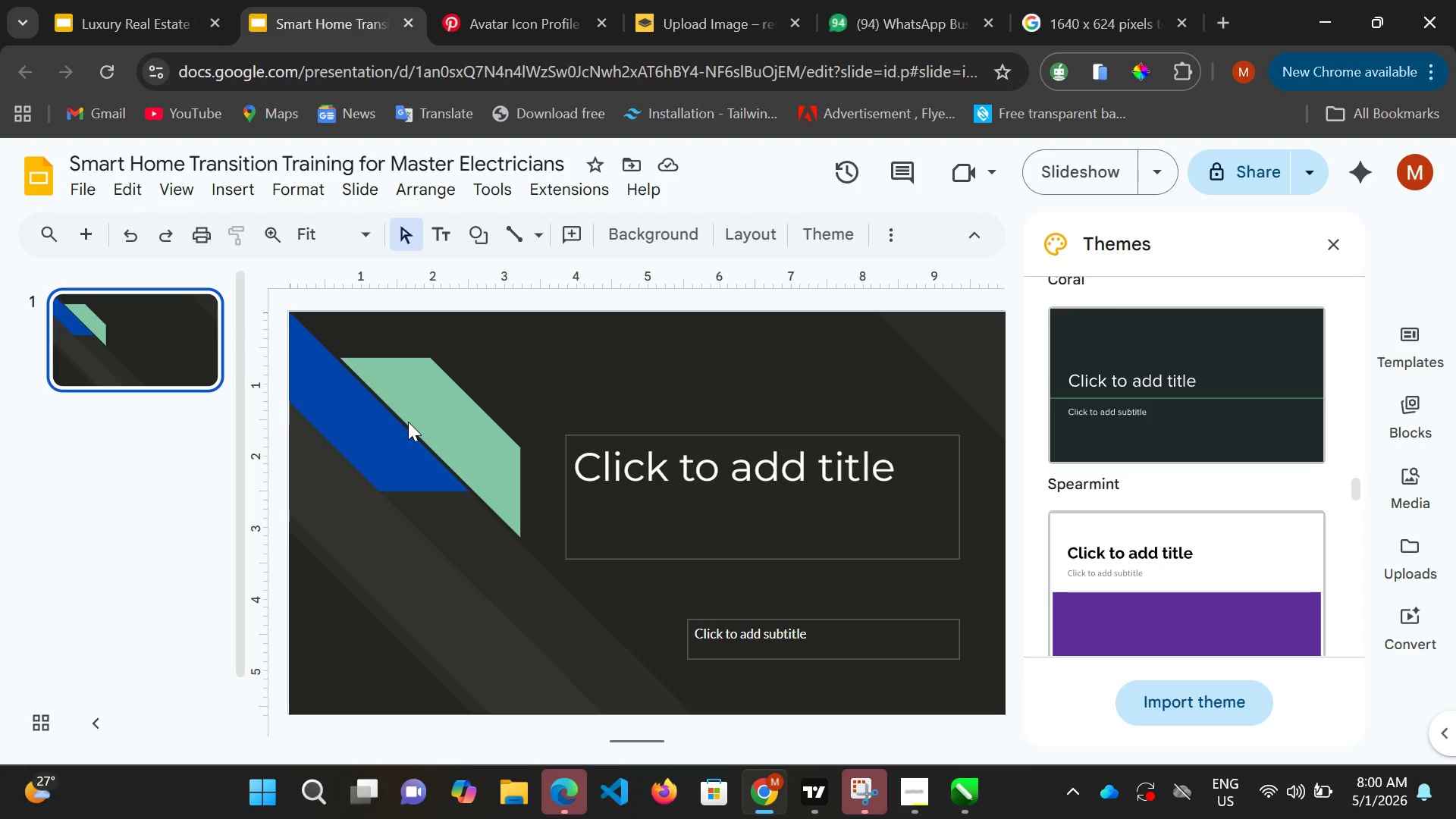 
triple_click([408, 422])
 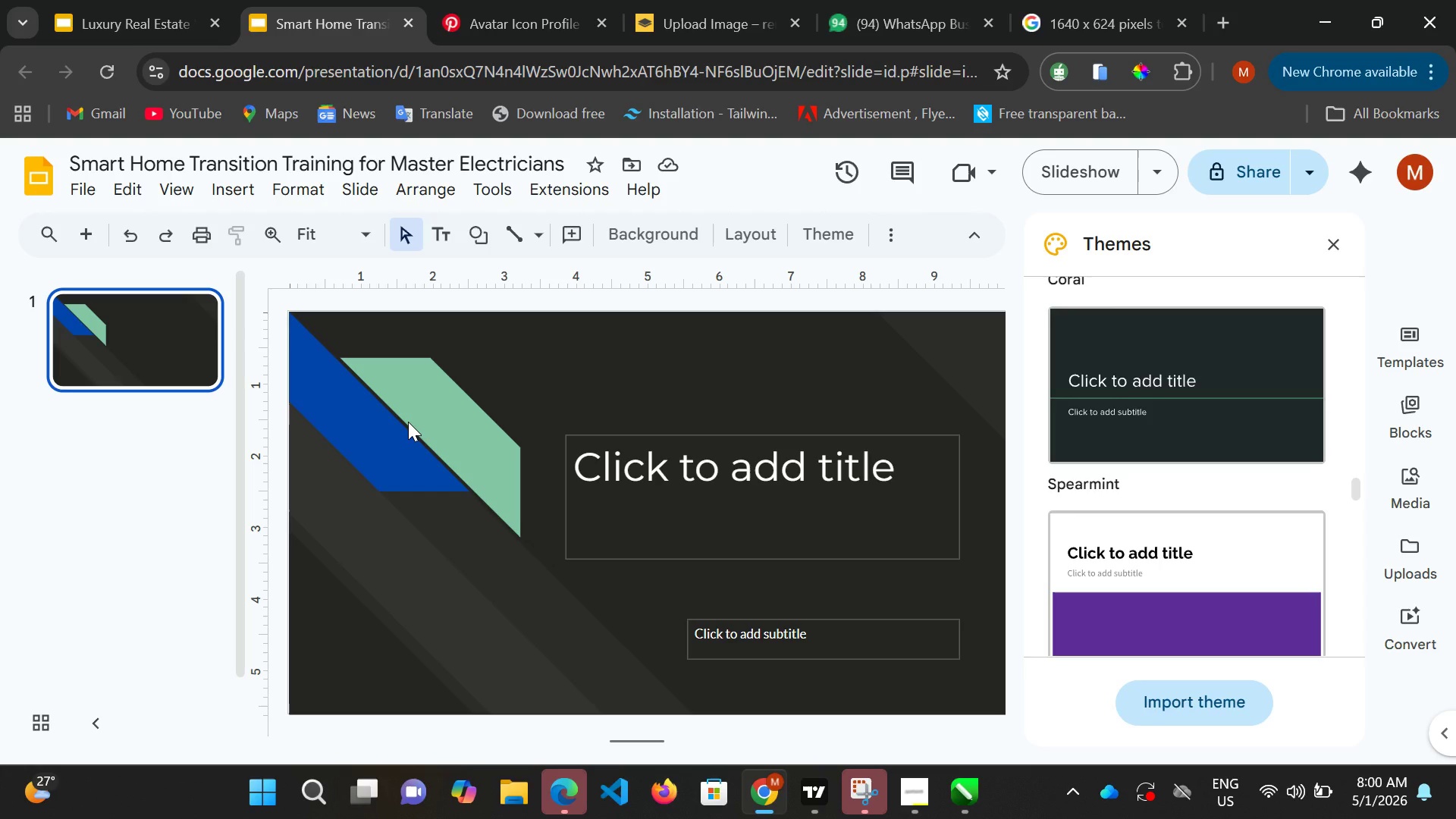 
triple_click([408, 422])
 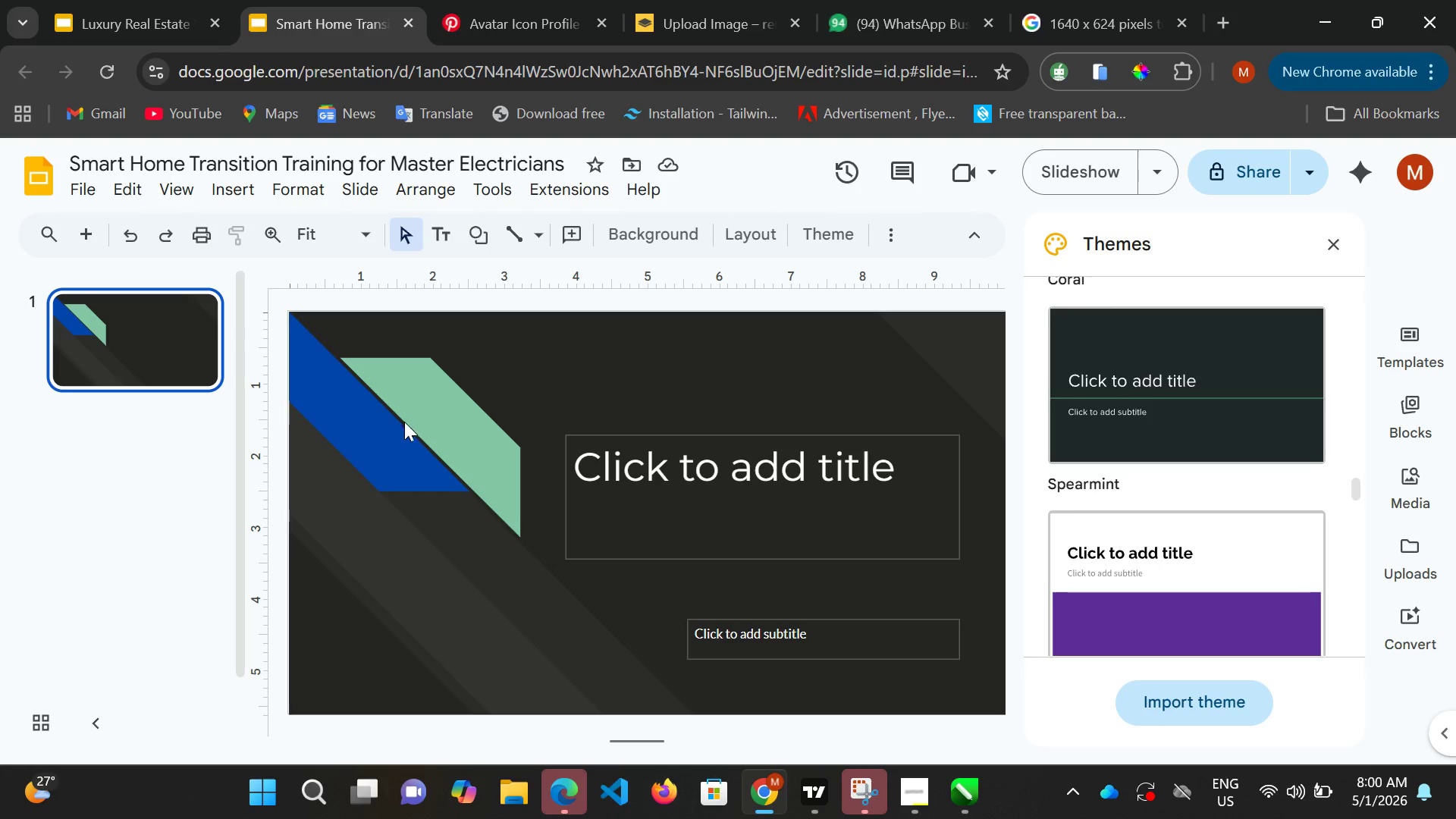 
triple_click([408, 422])
 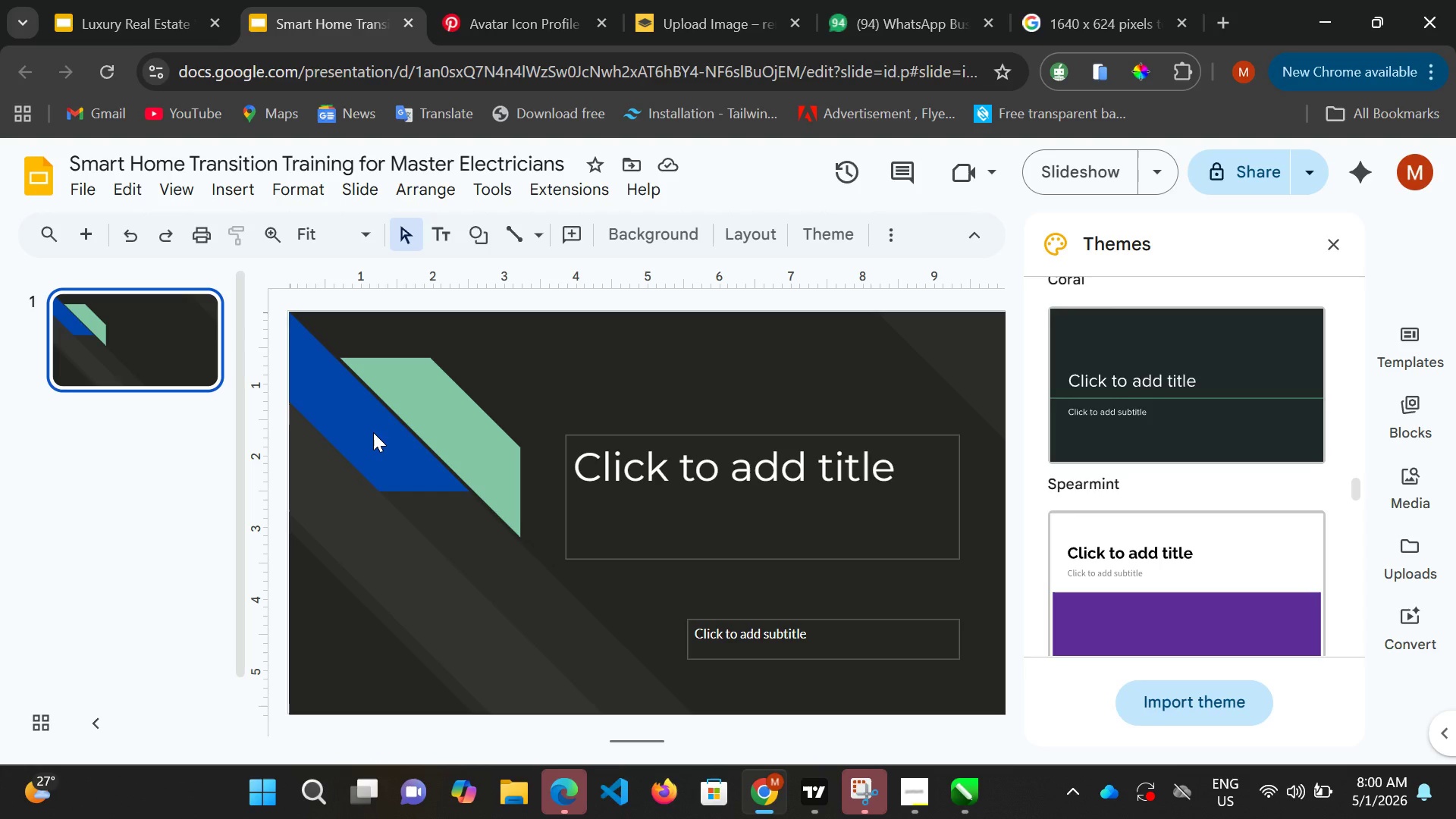 
left_click([373, 432])
 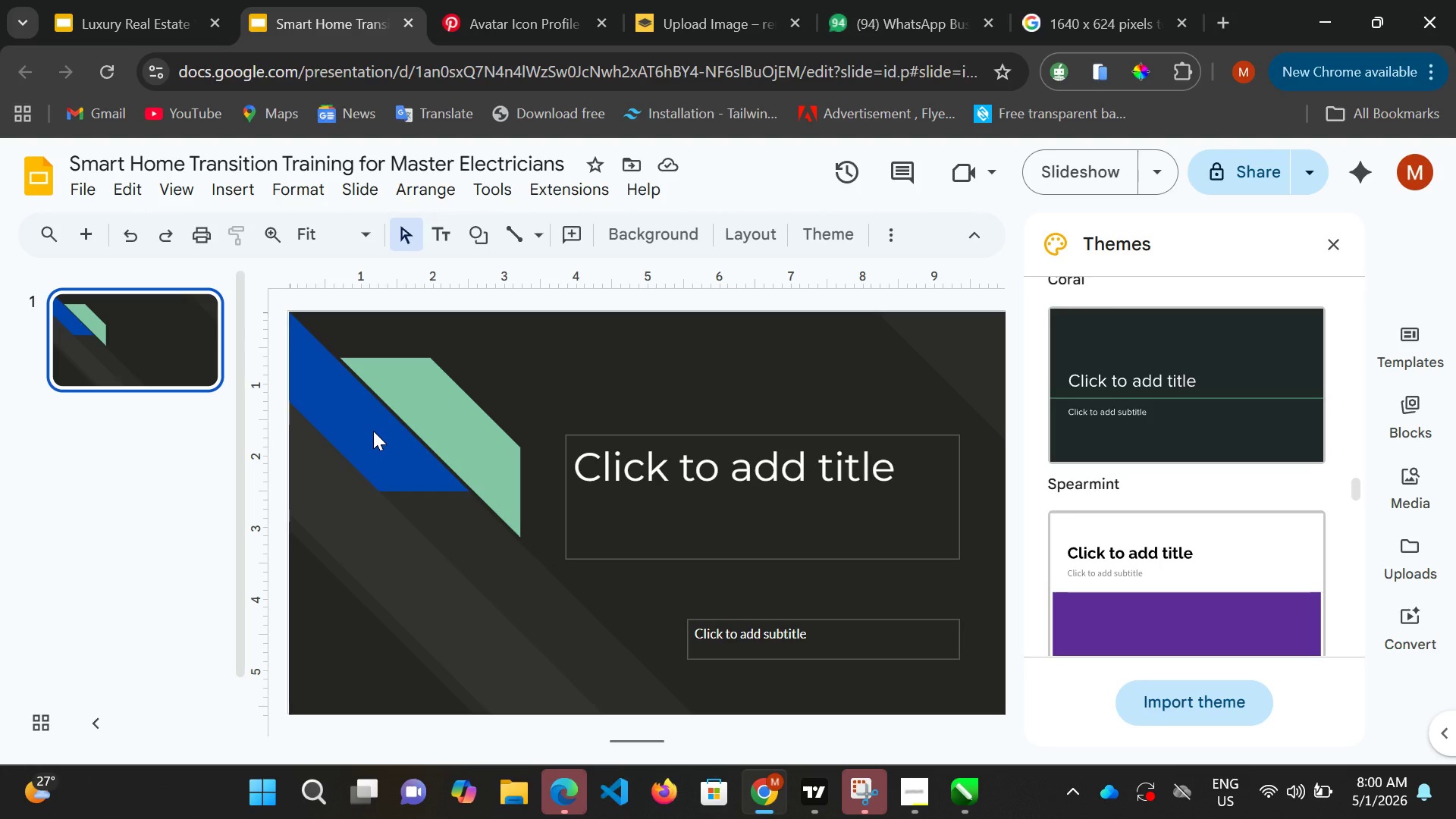 
double_click([373, 431])
 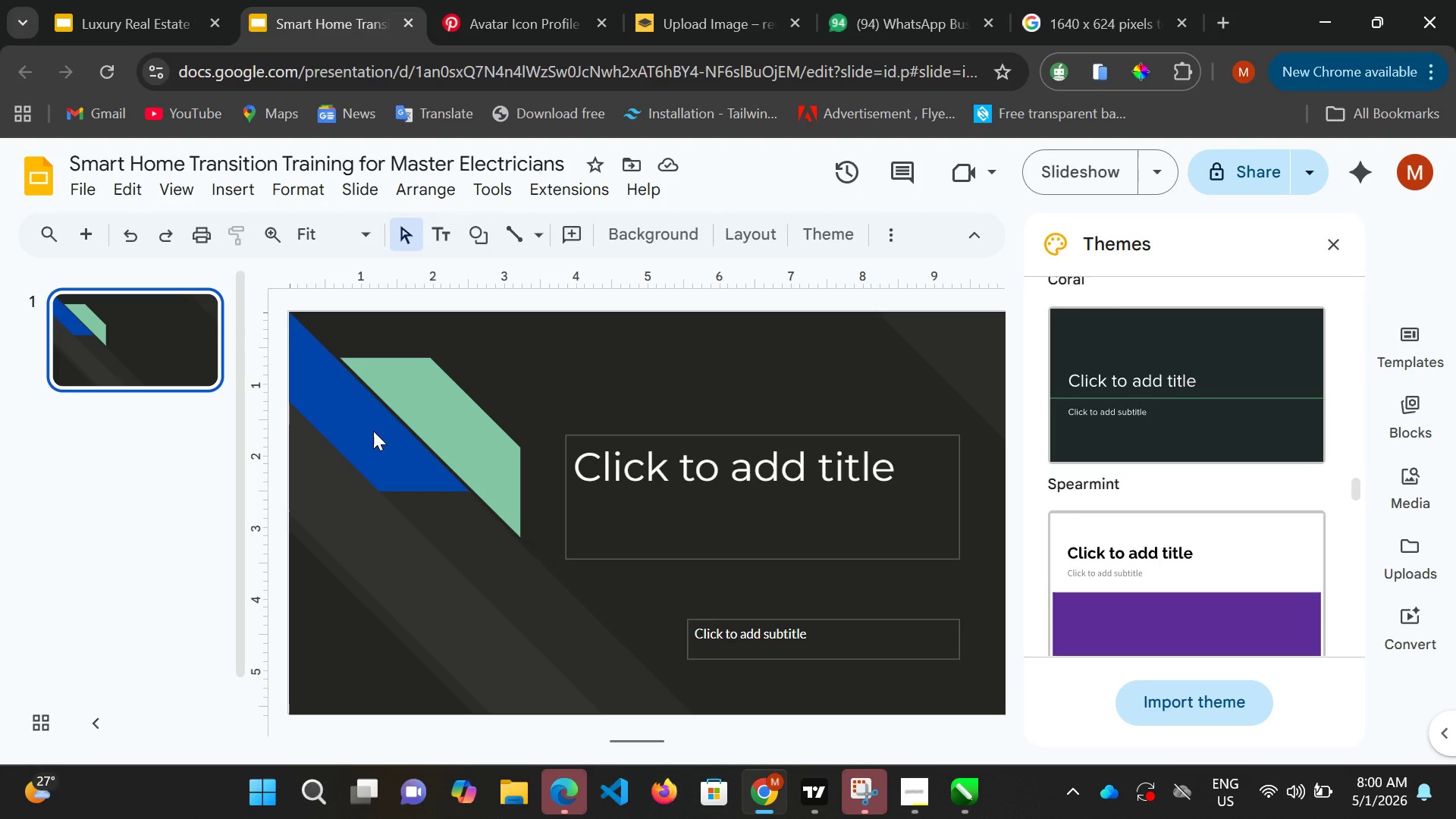 
triple_click([373, 431])
 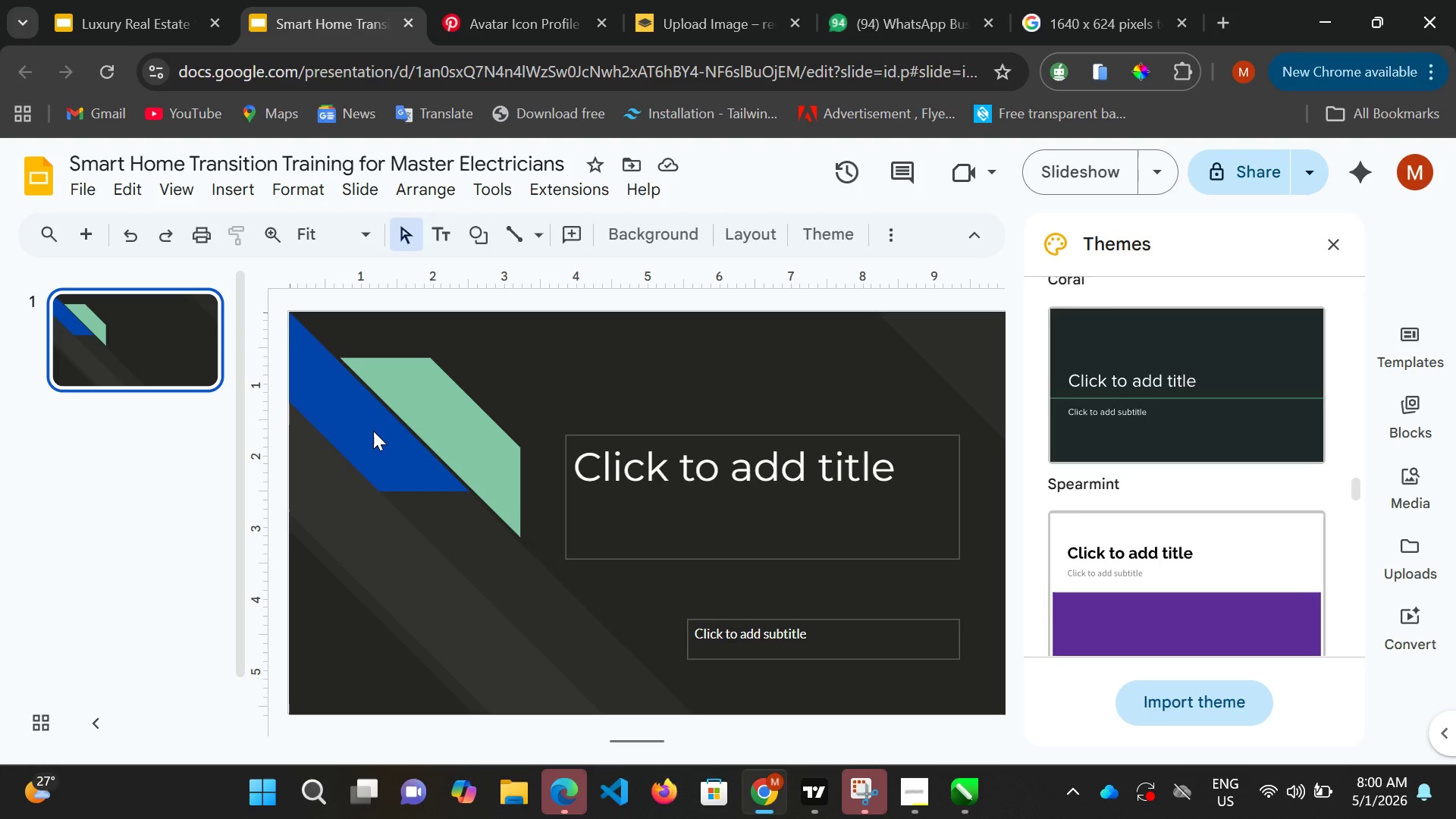 
triple_click([373, 431])
 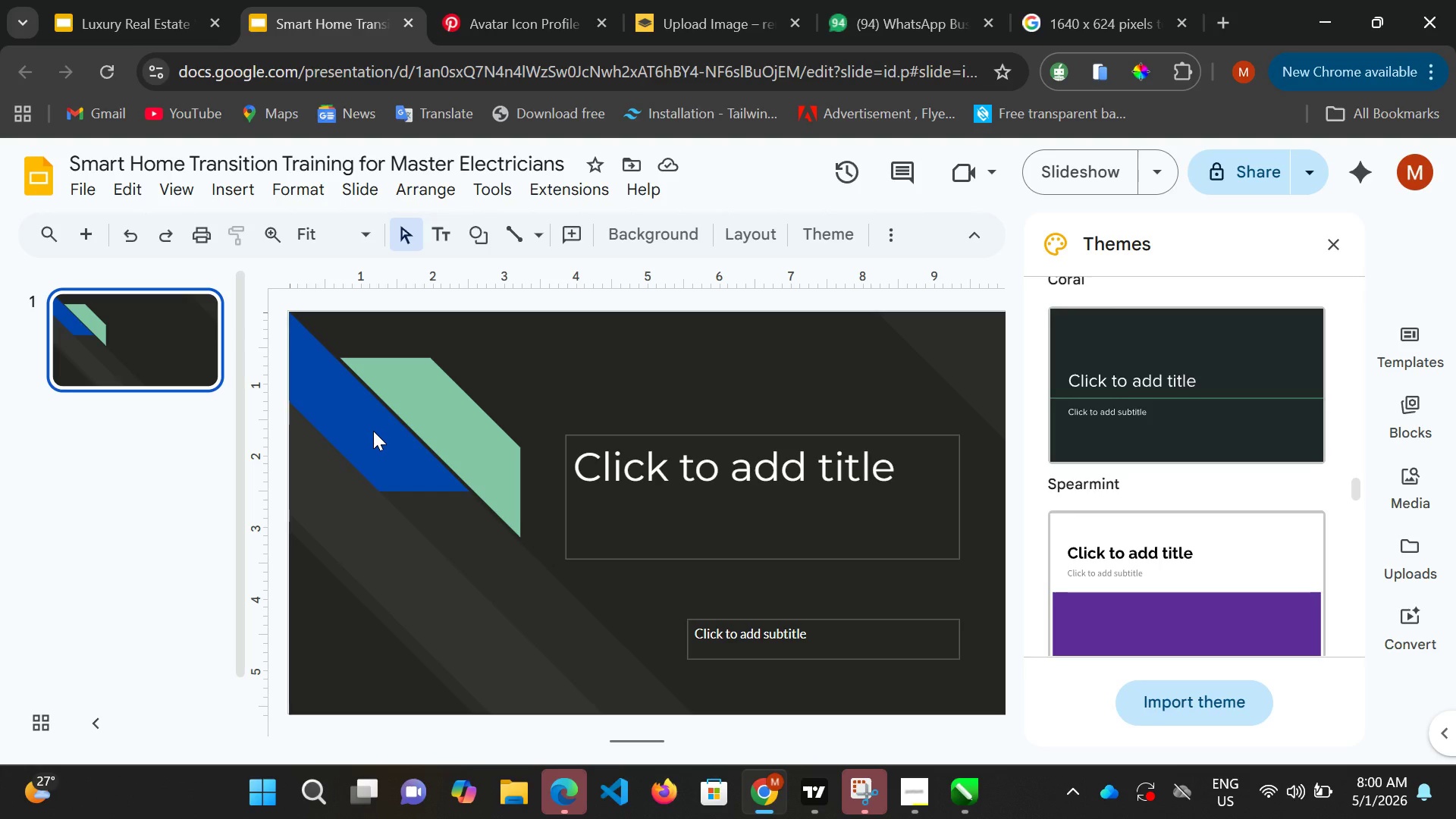 
triple_click([373, 431])
 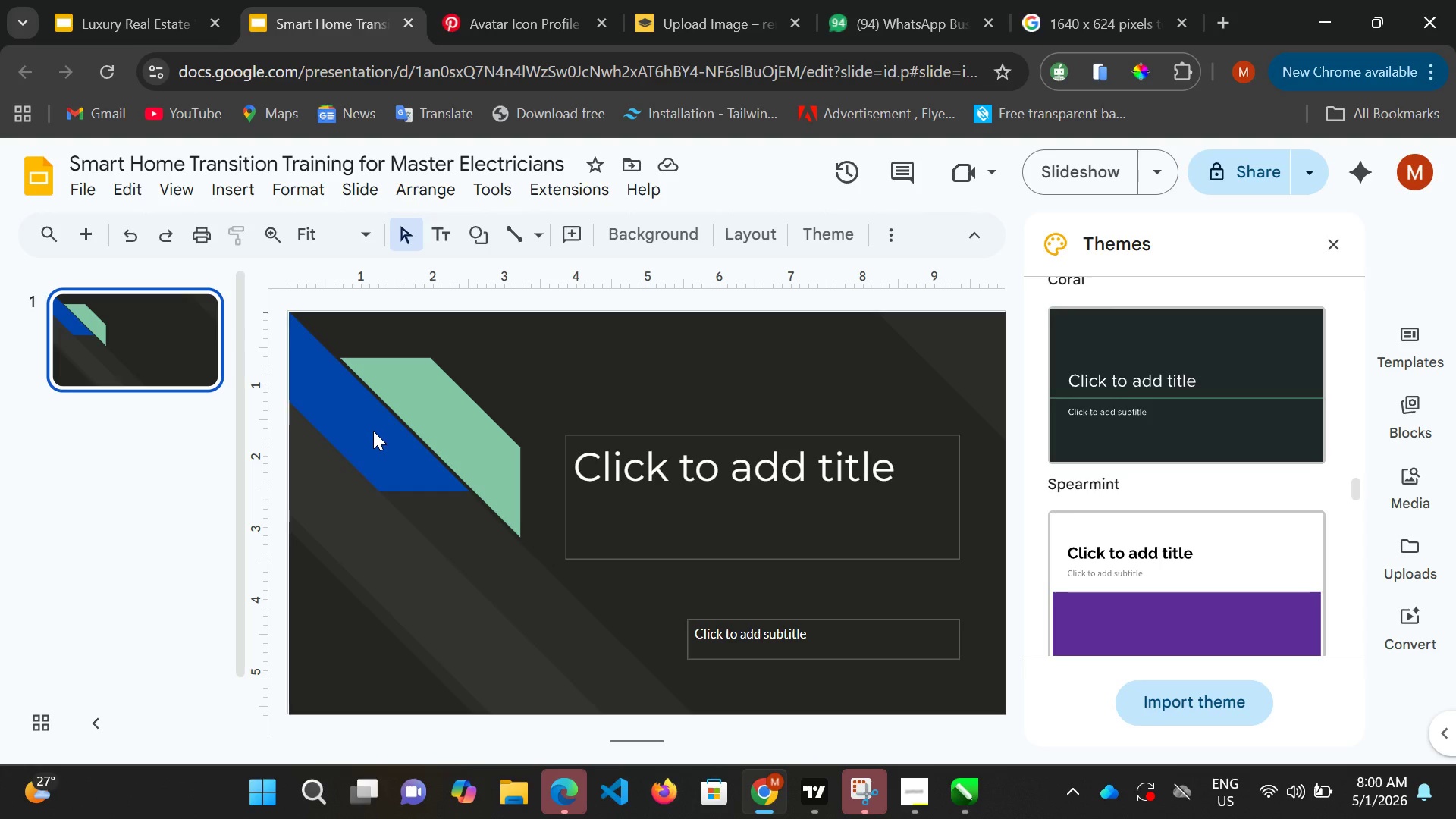 
triple_click([373, 431])
 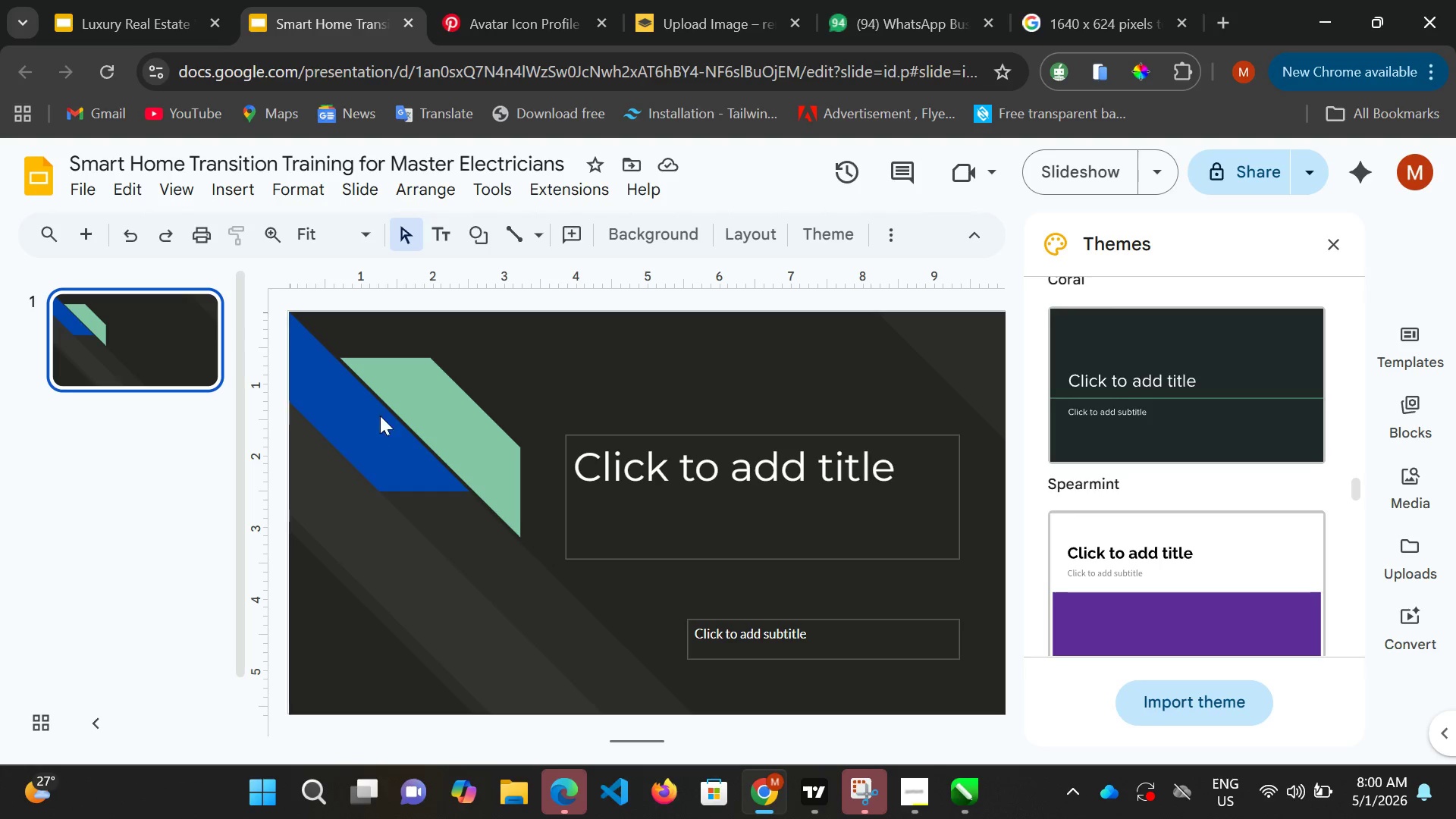 
triple_click([373, 431])
 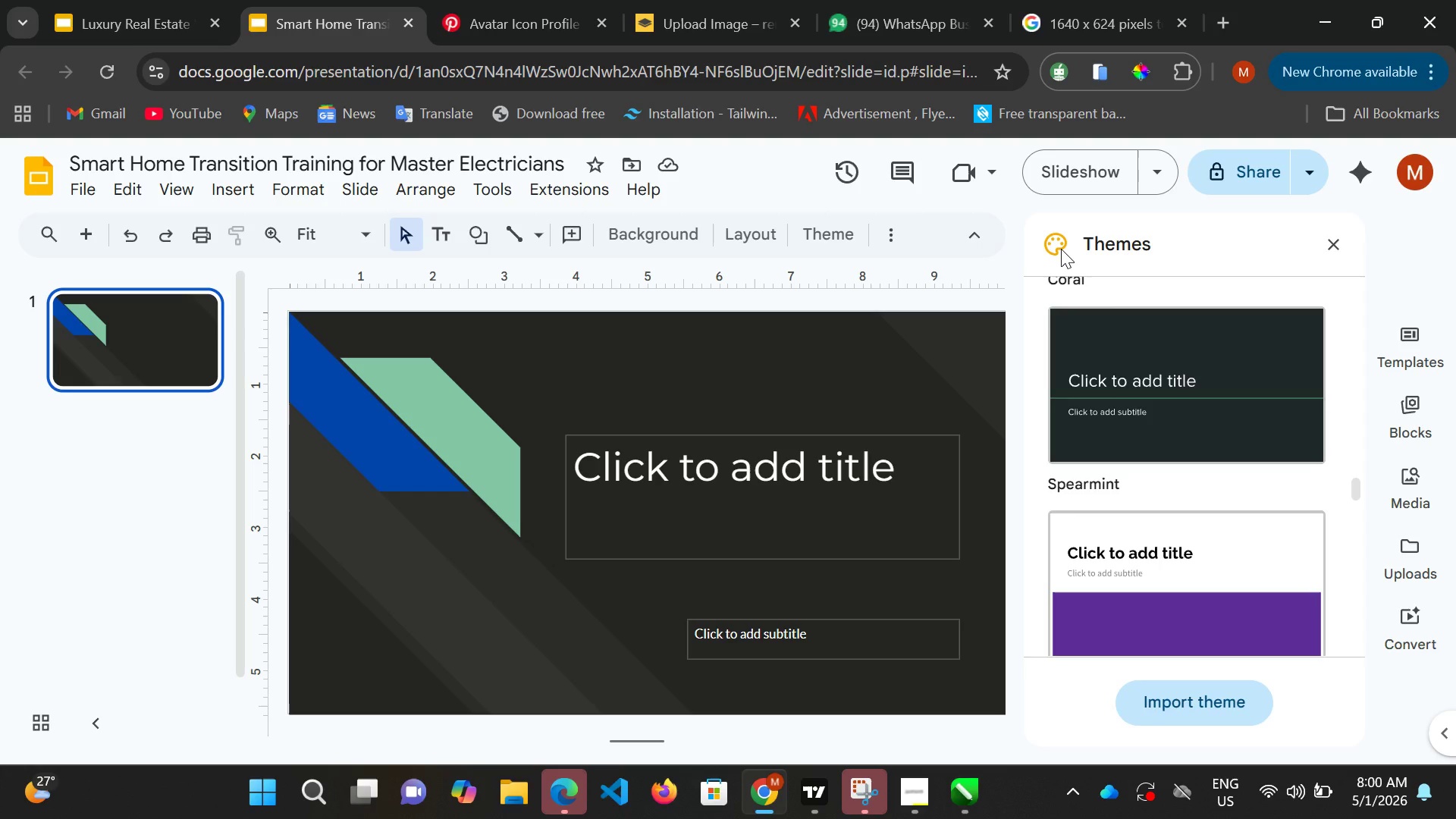 
left_click([1061, 249])
 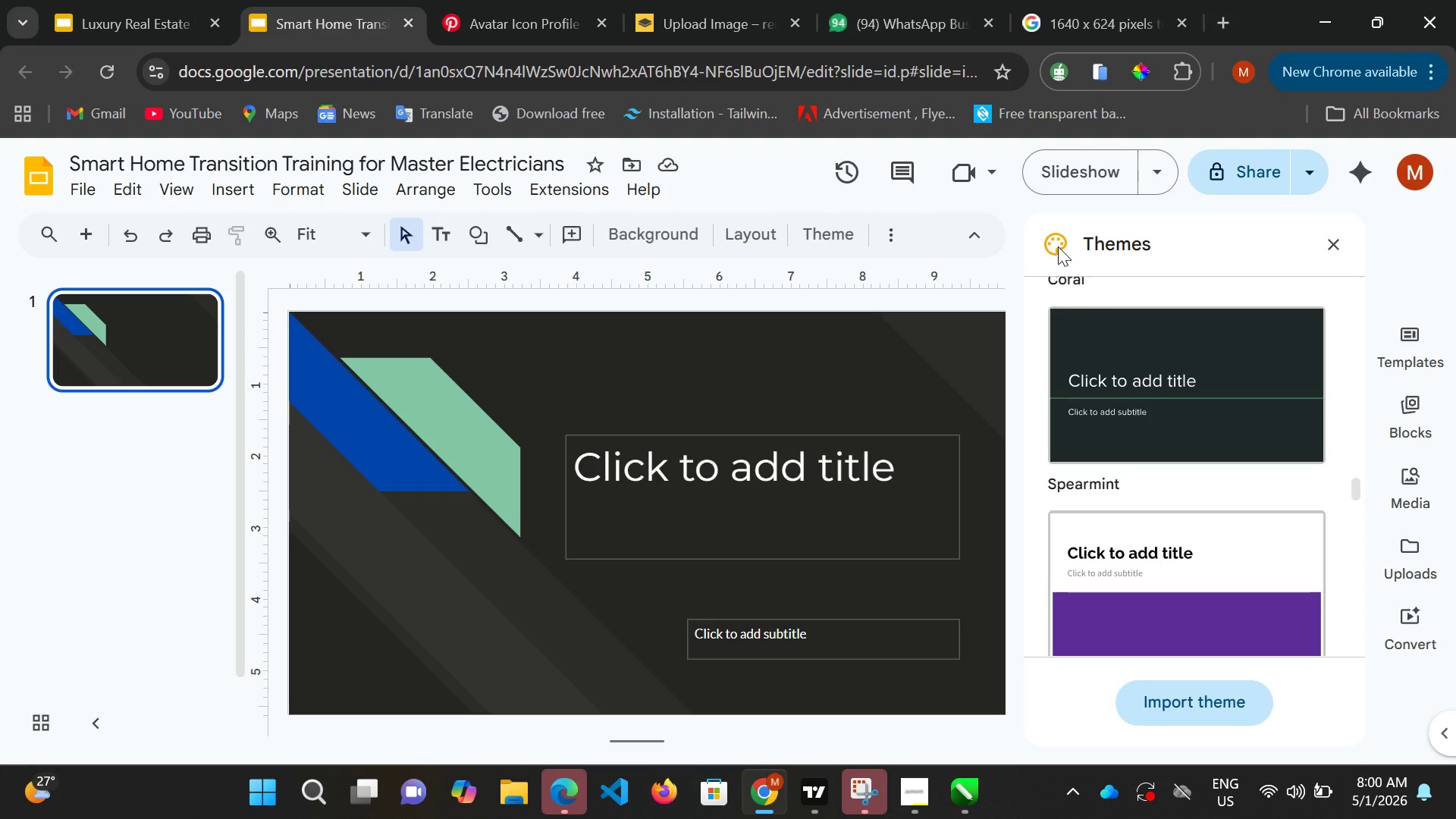 
double_click([1058, 246])
 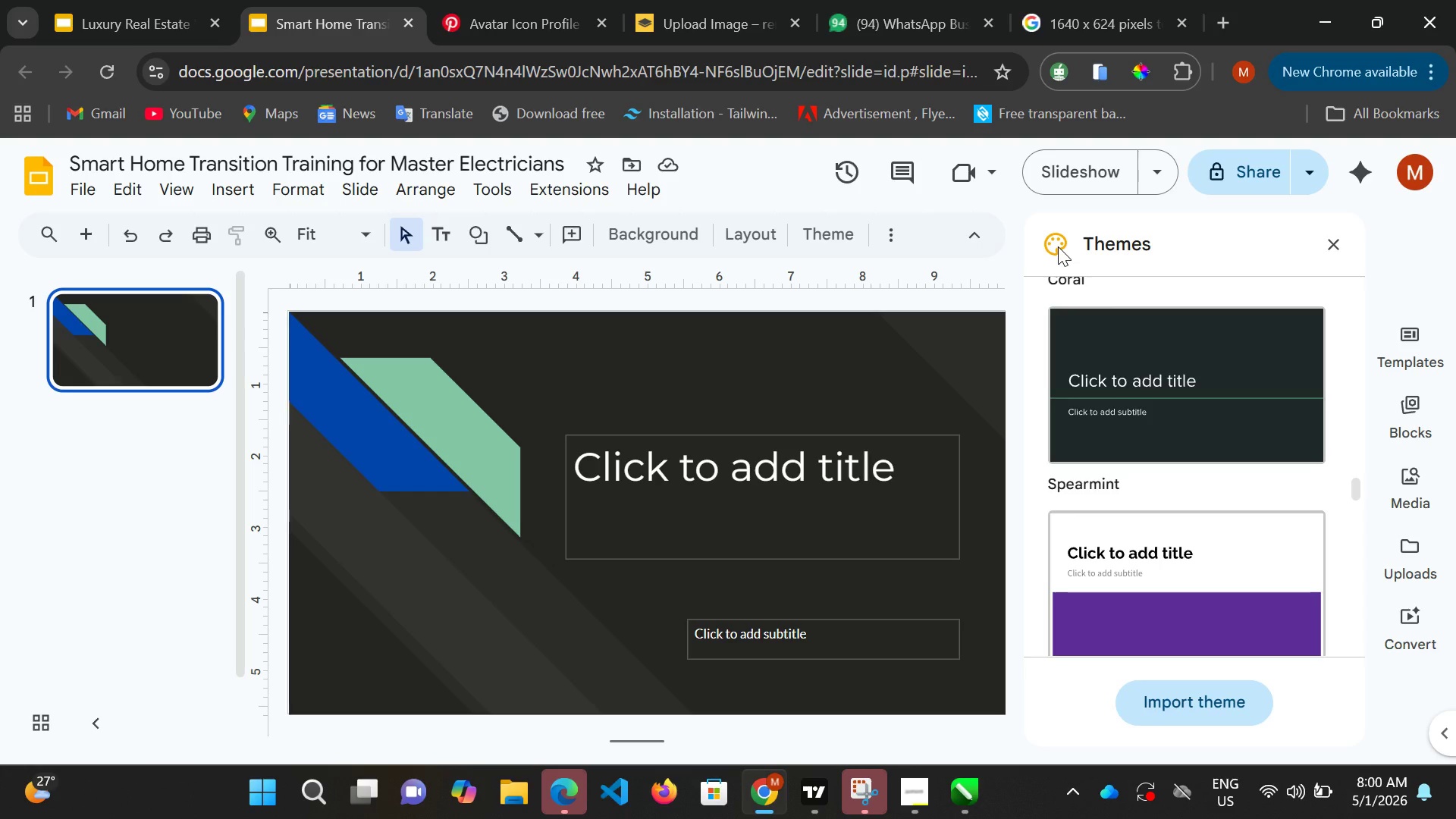 
triple_click([1058, 246])
 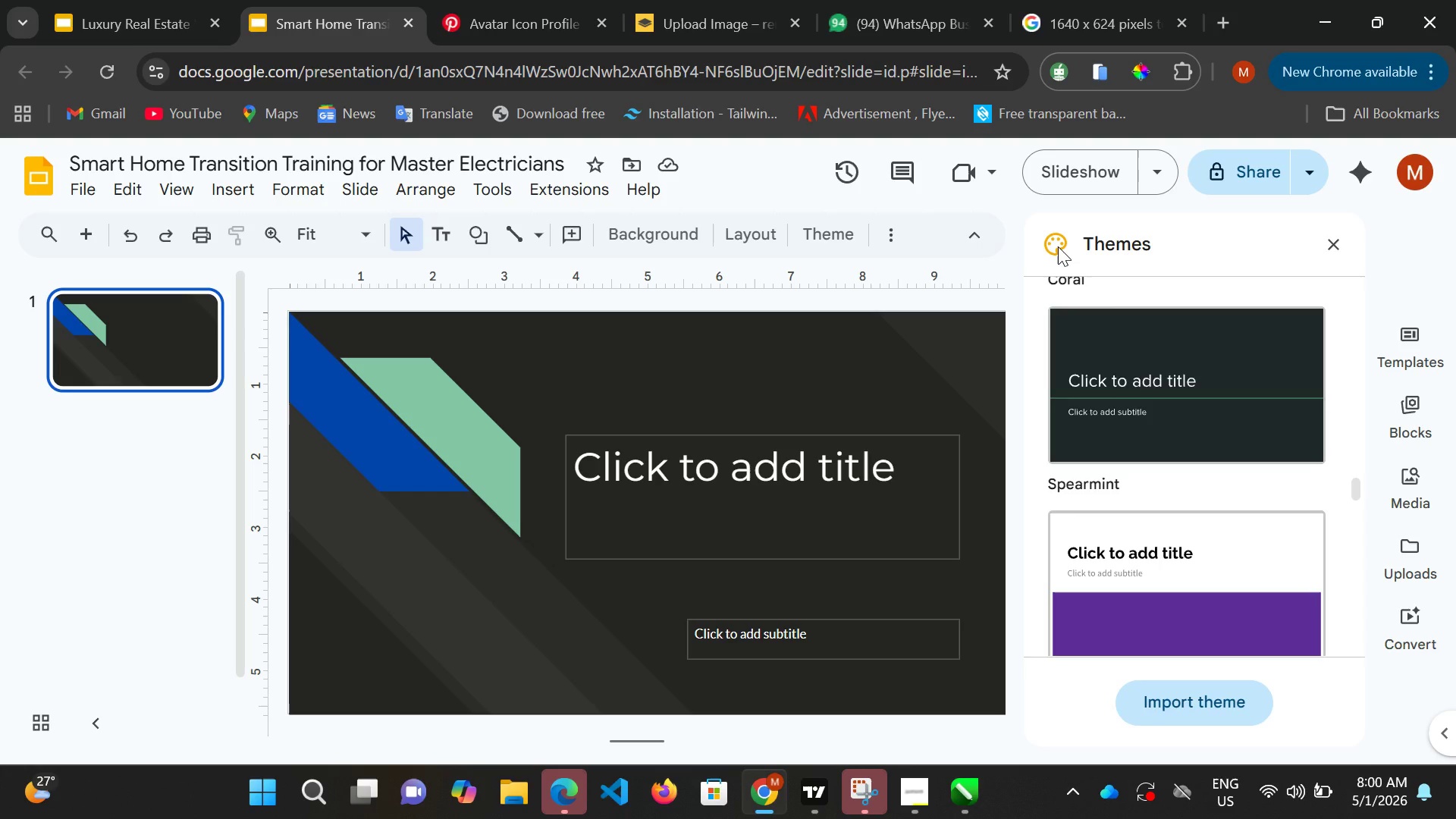 
triple_click([1058, 246])
 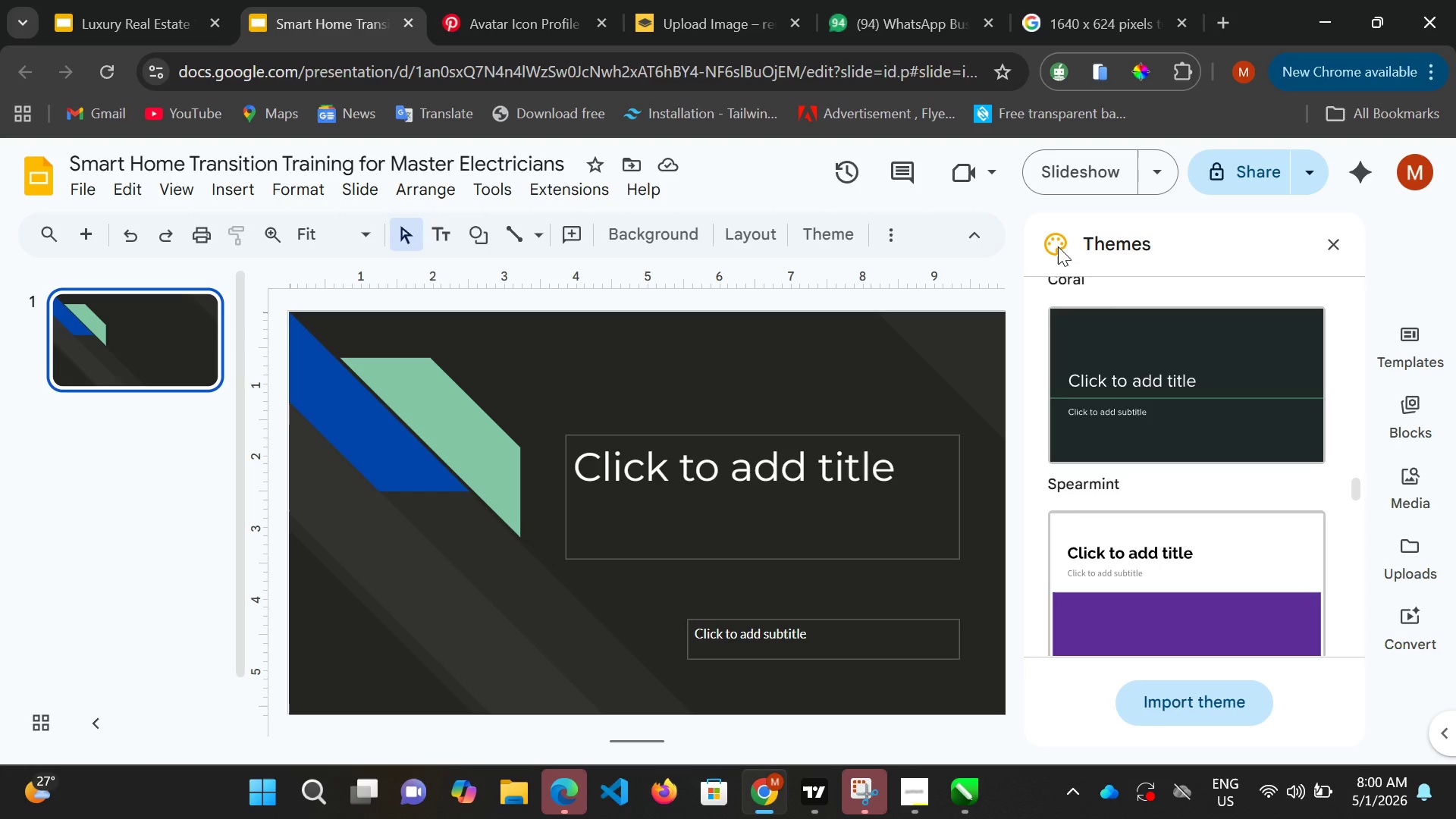 
triple_click([1058, 246])
 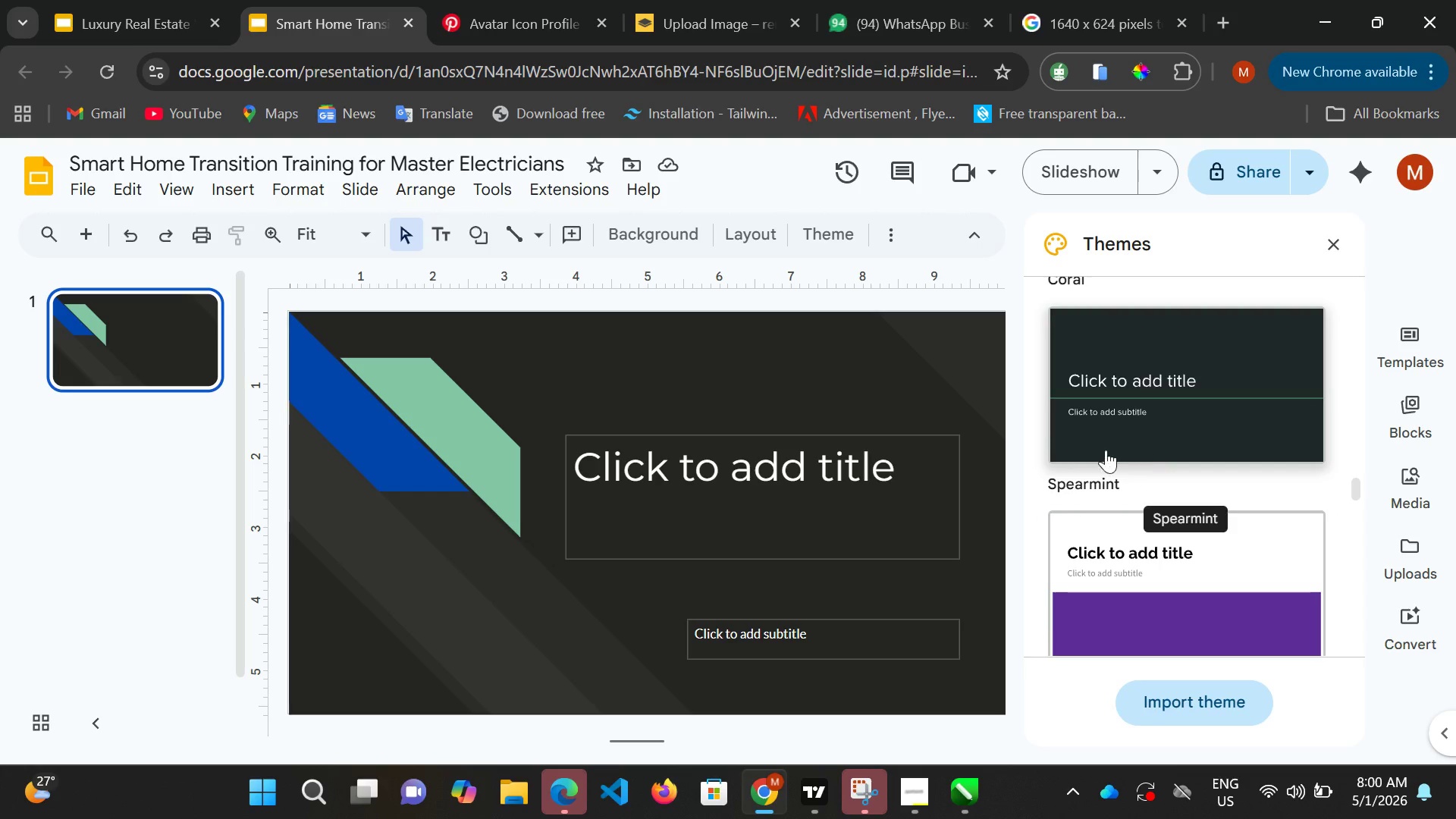 
double_click([503, 589])
 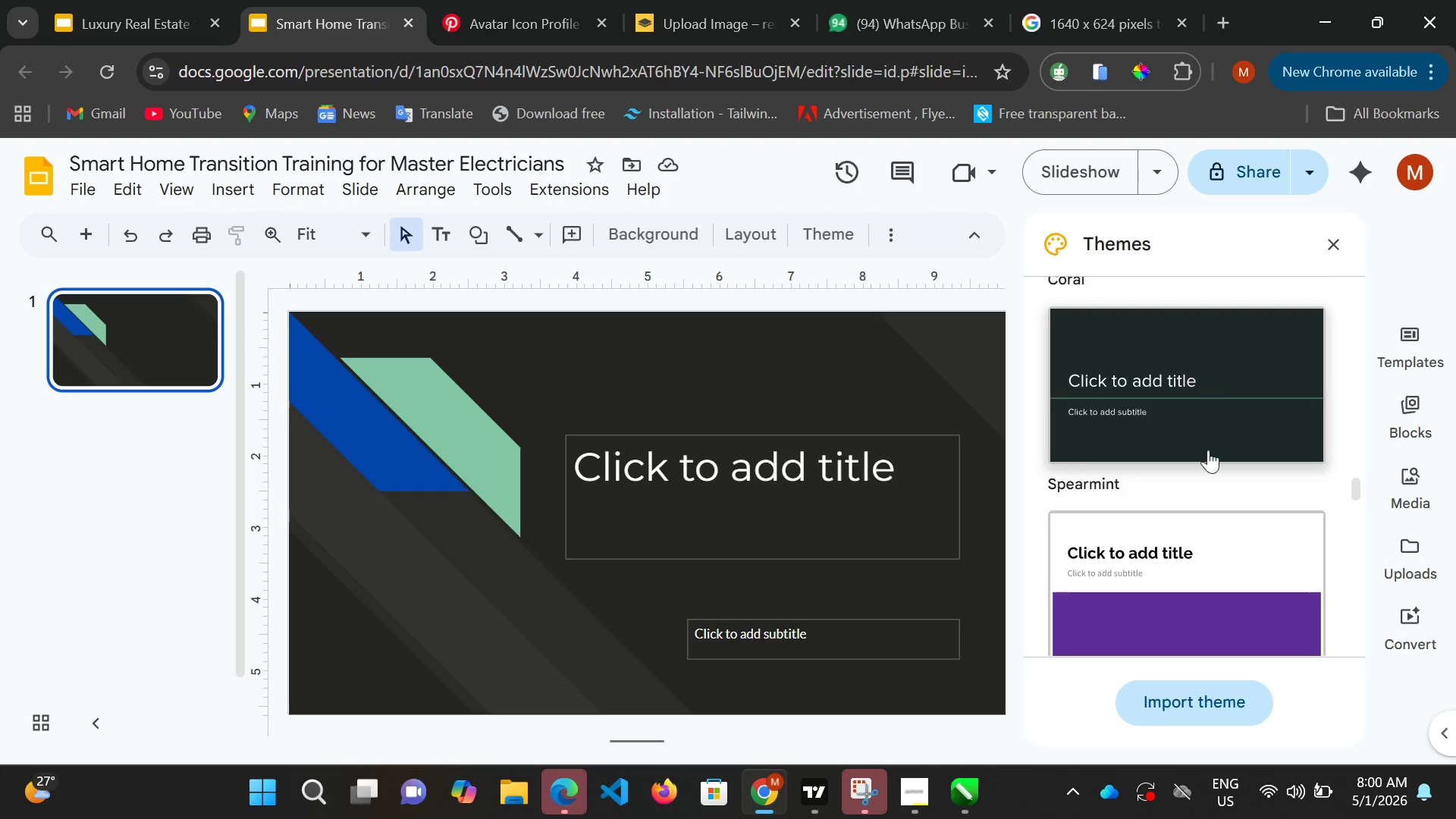 
scroll: coordinate [1208, 466], scroll_direction: down, amount: 5.0
 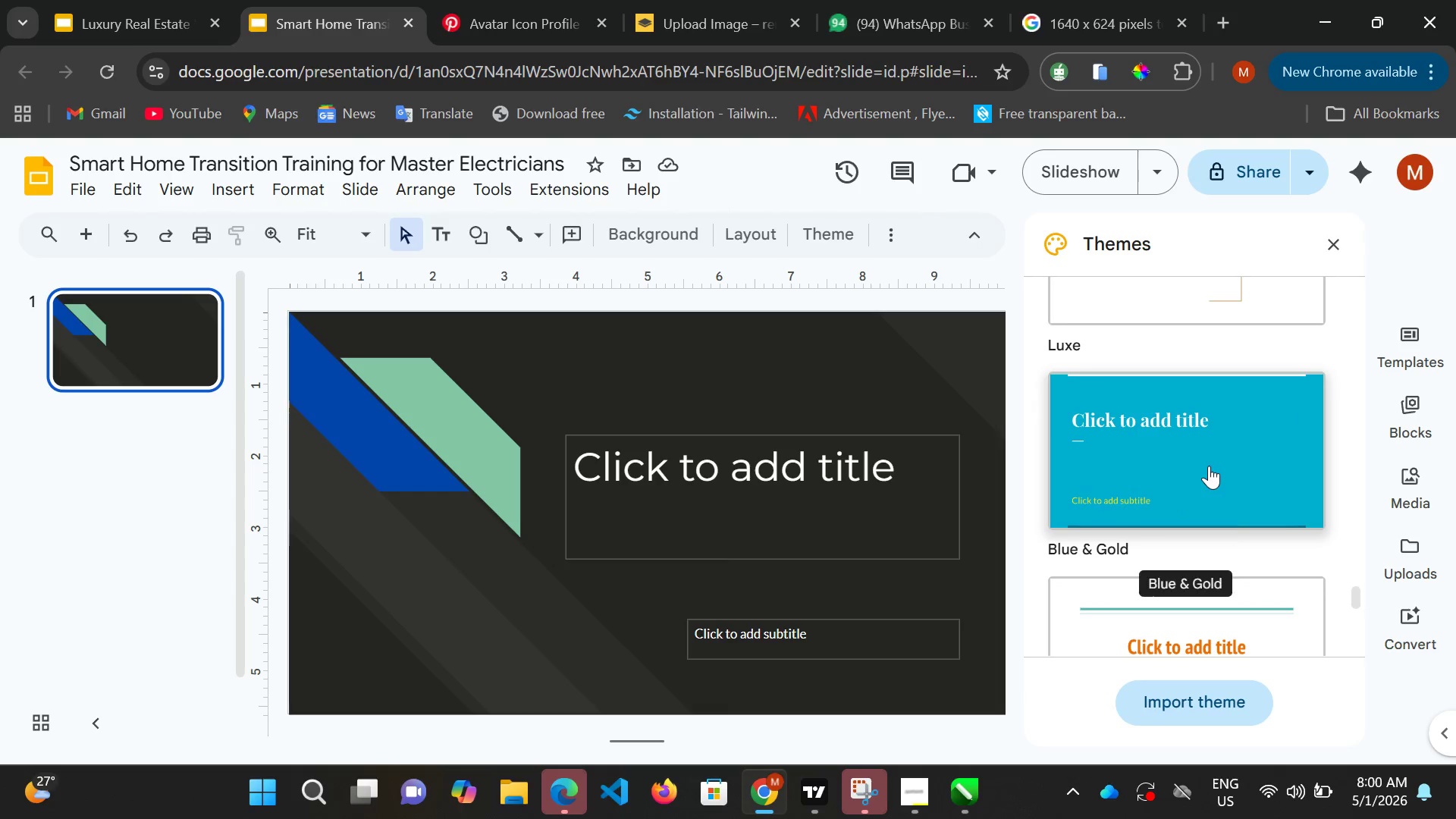 
scroll: coordinate [1209, 466], scroll_direction: up, amount: 2.0
 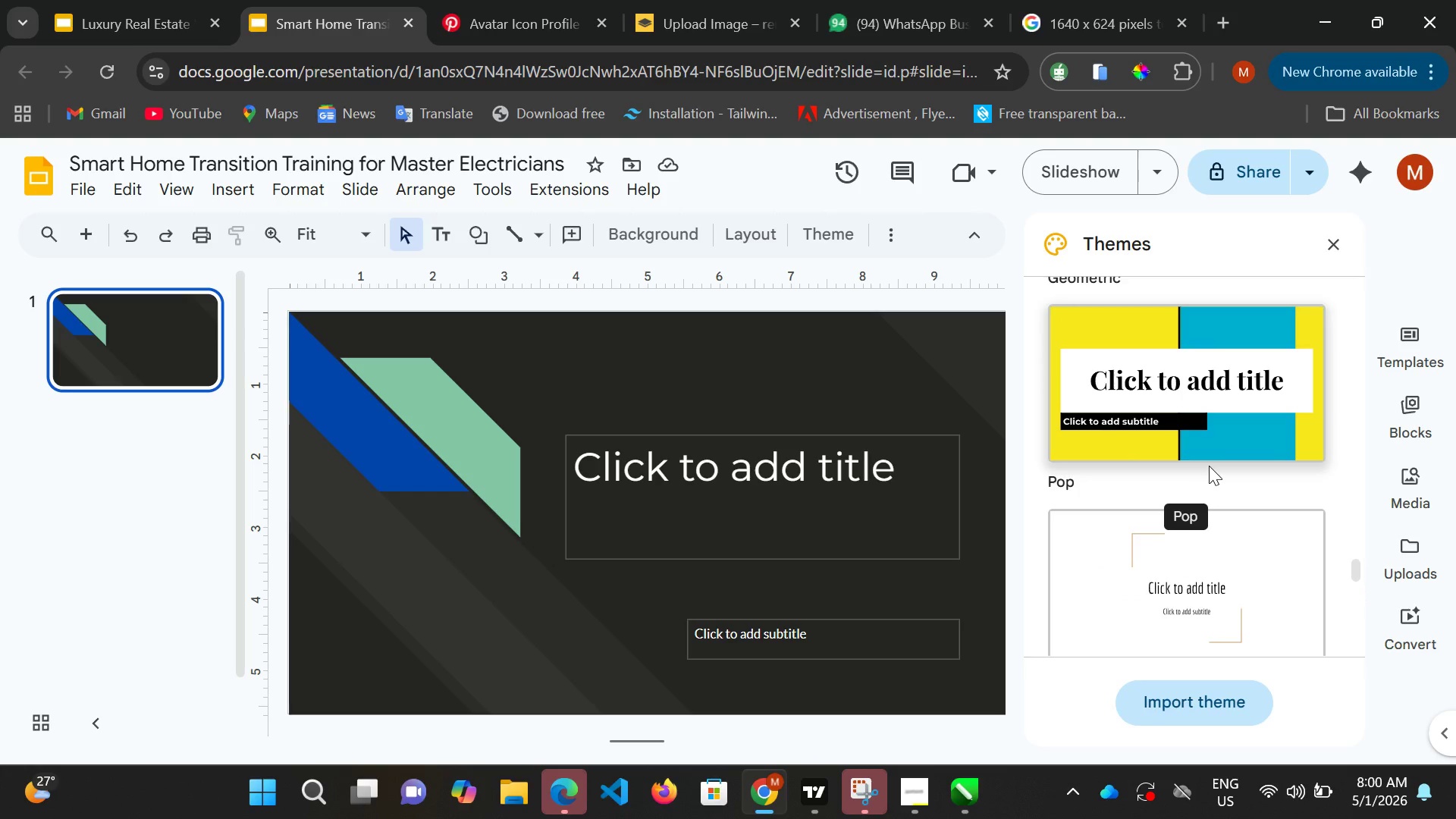 
scroll: coordinate [1209, 466], scroll_direction: down, amount: 3.0
 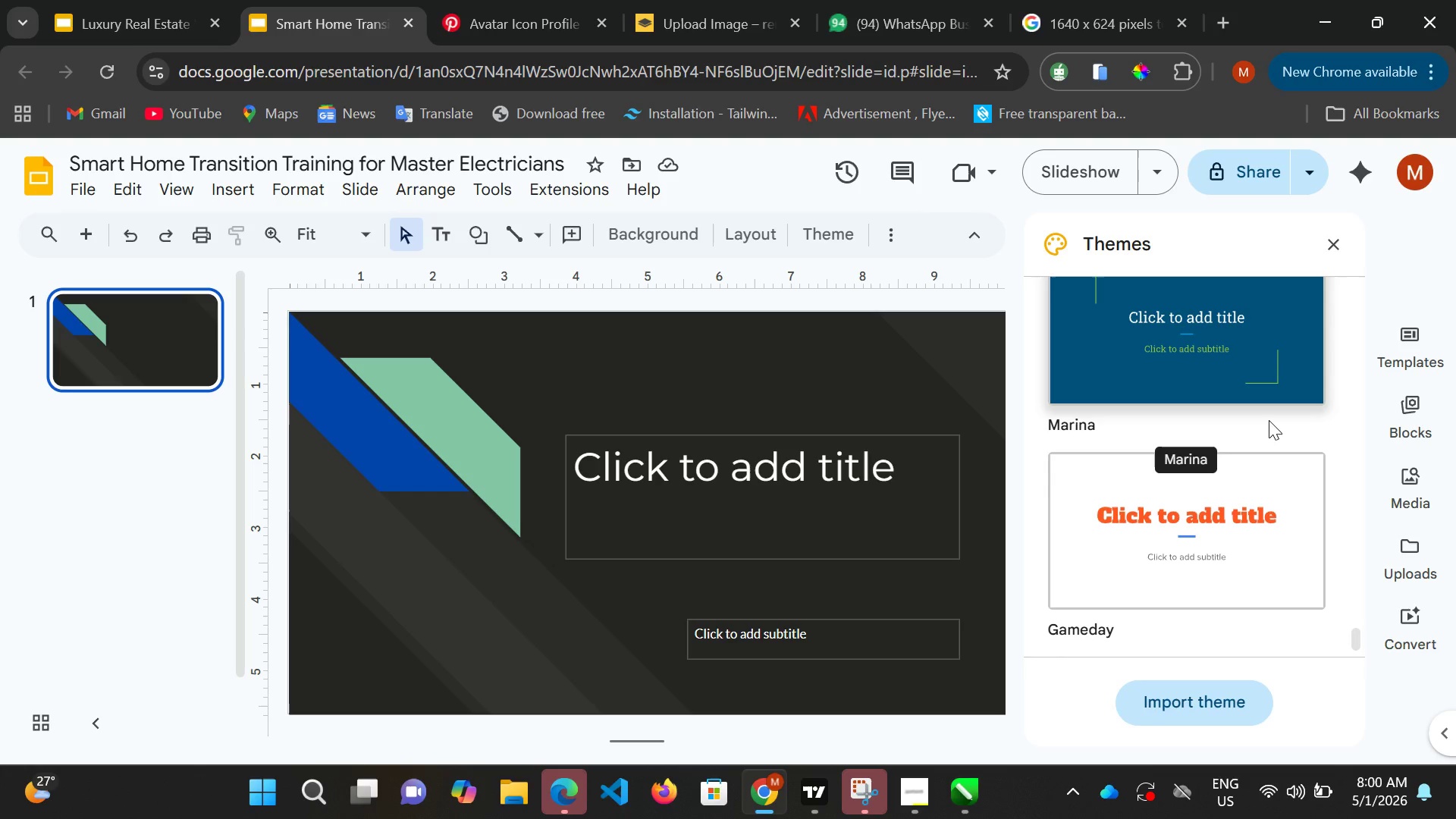 
wait(19.0)
 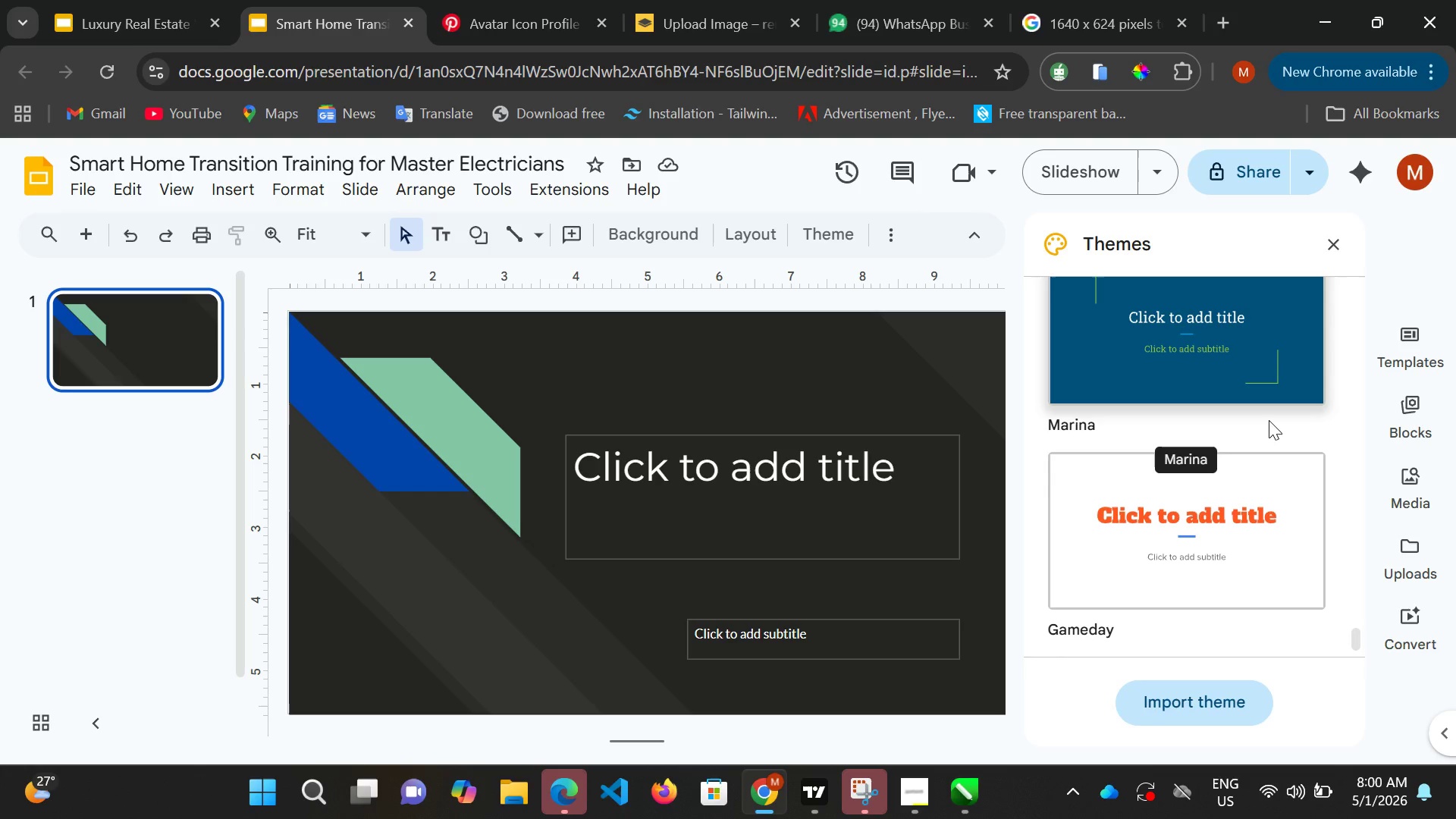 
left_click([731, 232])
 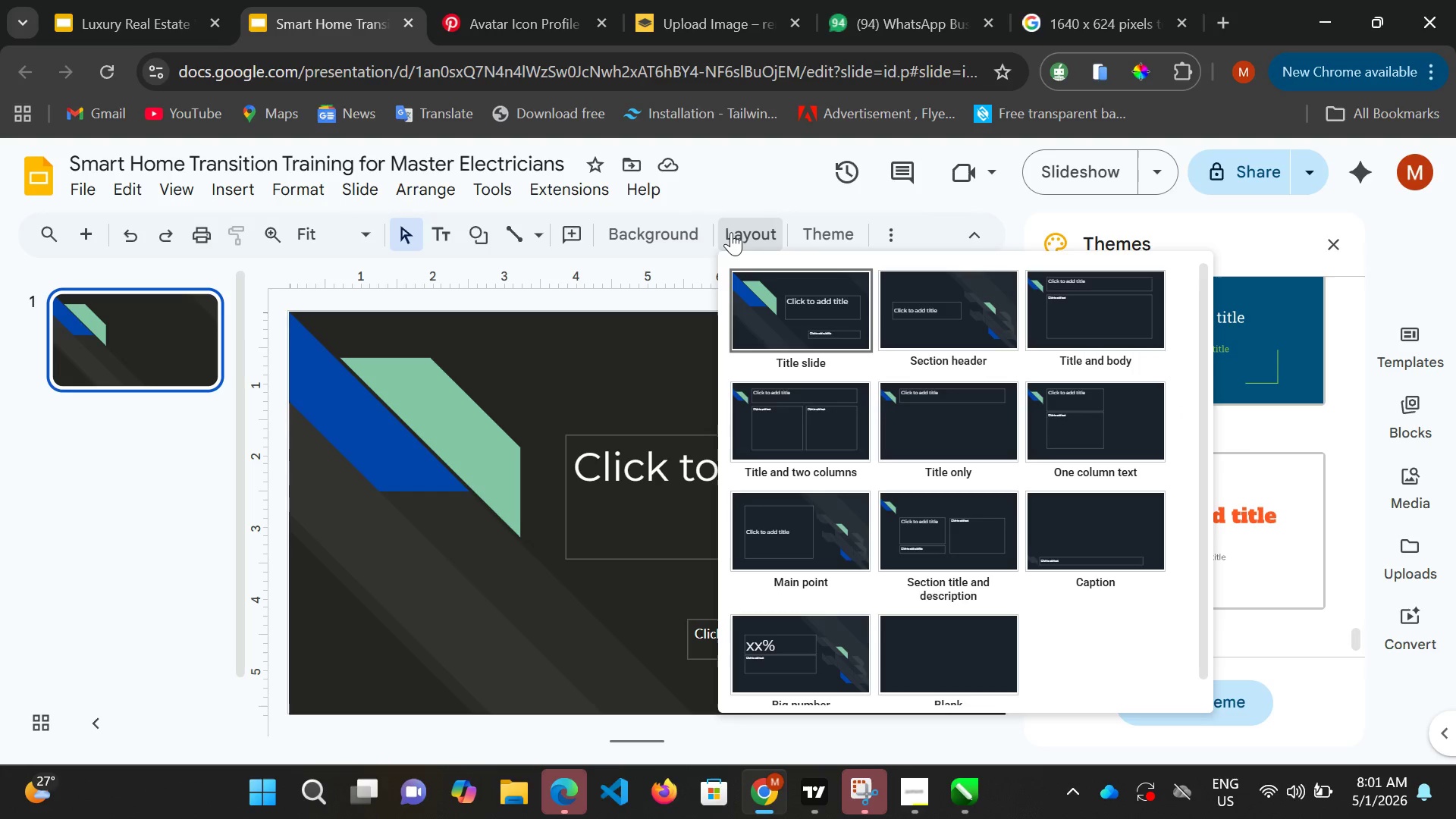 
left_click([559, 375])
 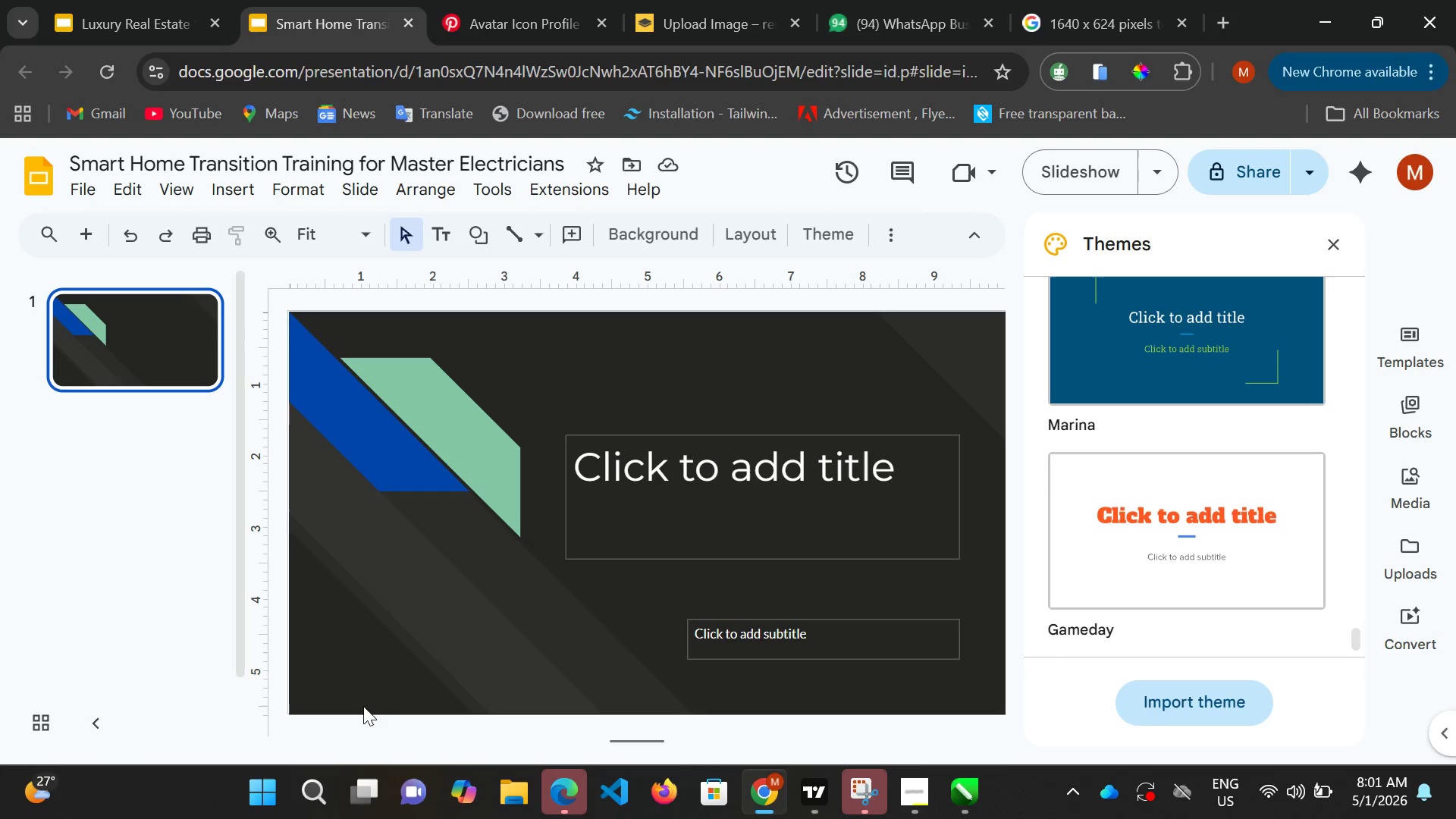 
wait(6.68)
 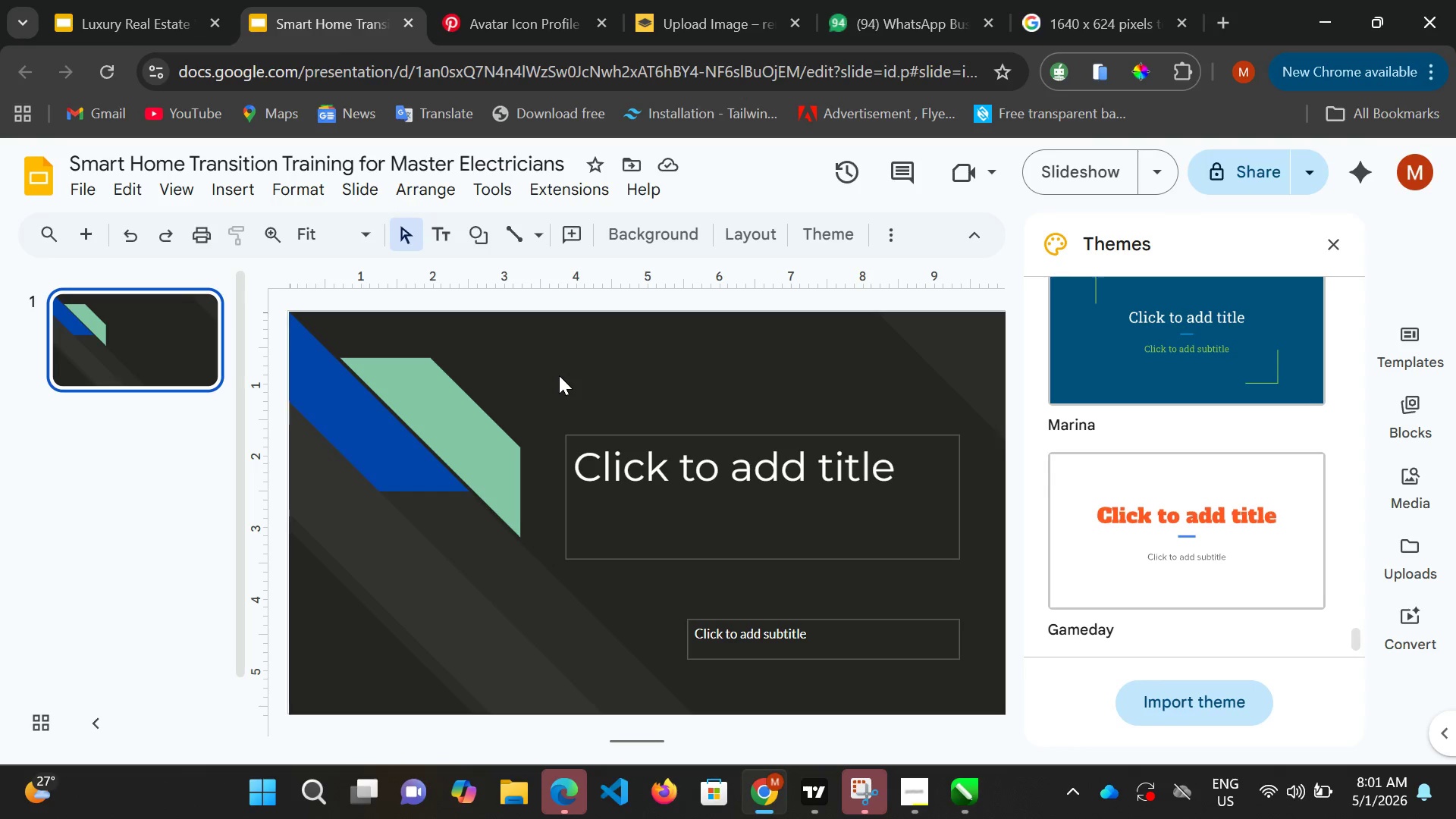 
mouse_move([548, 223])
 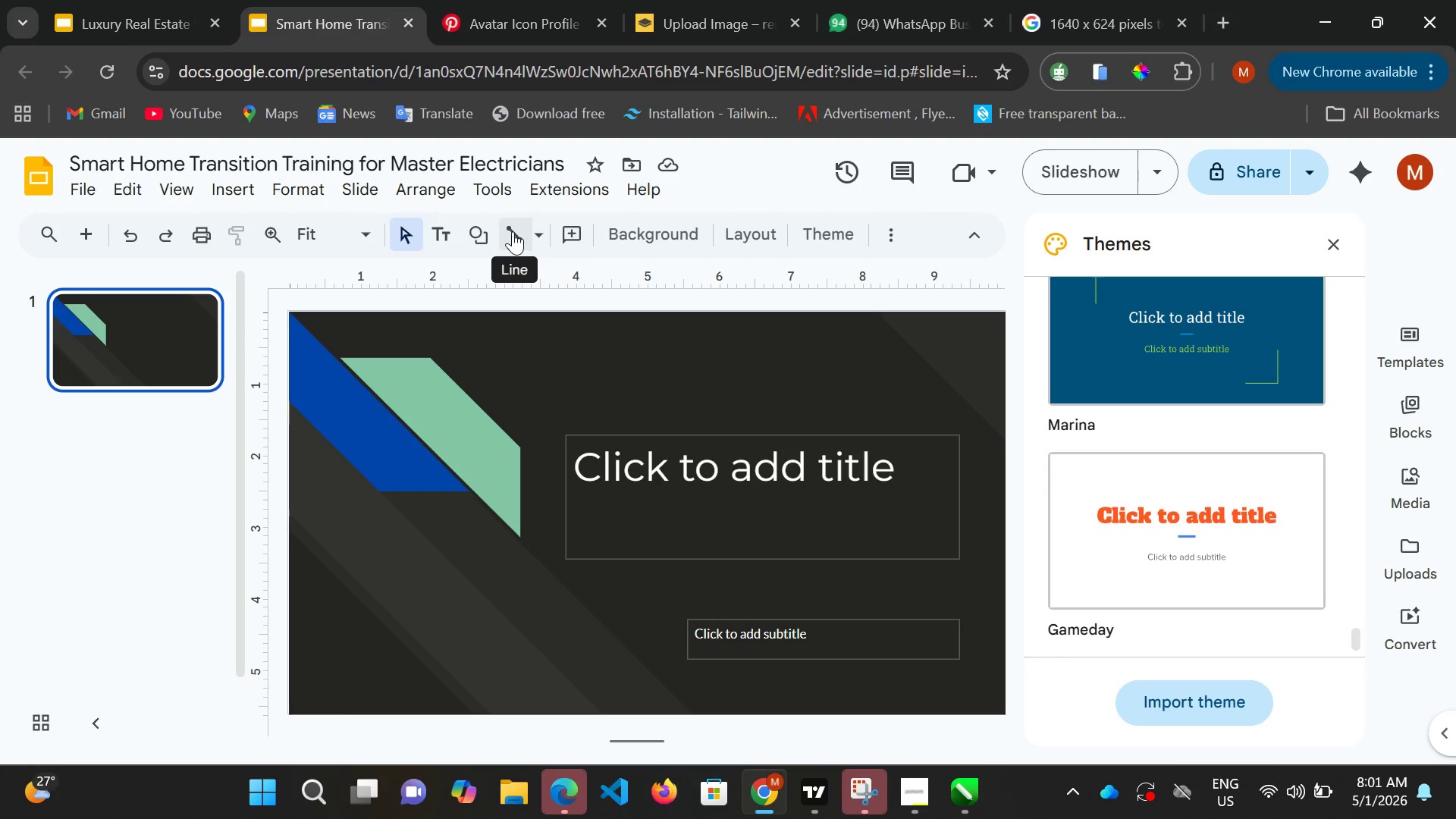 
left_click([513, 230])
 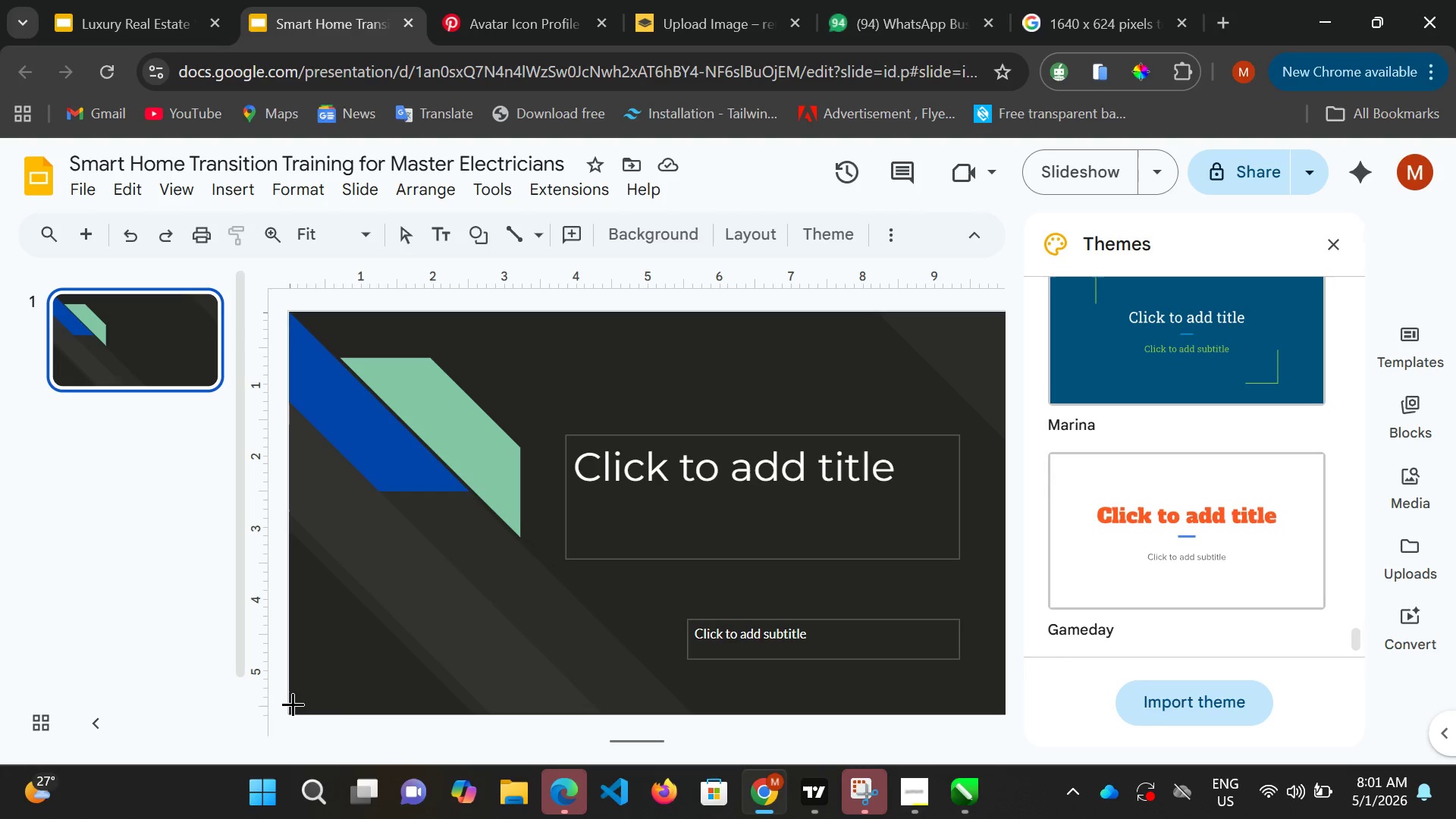 
wait(6.86)
 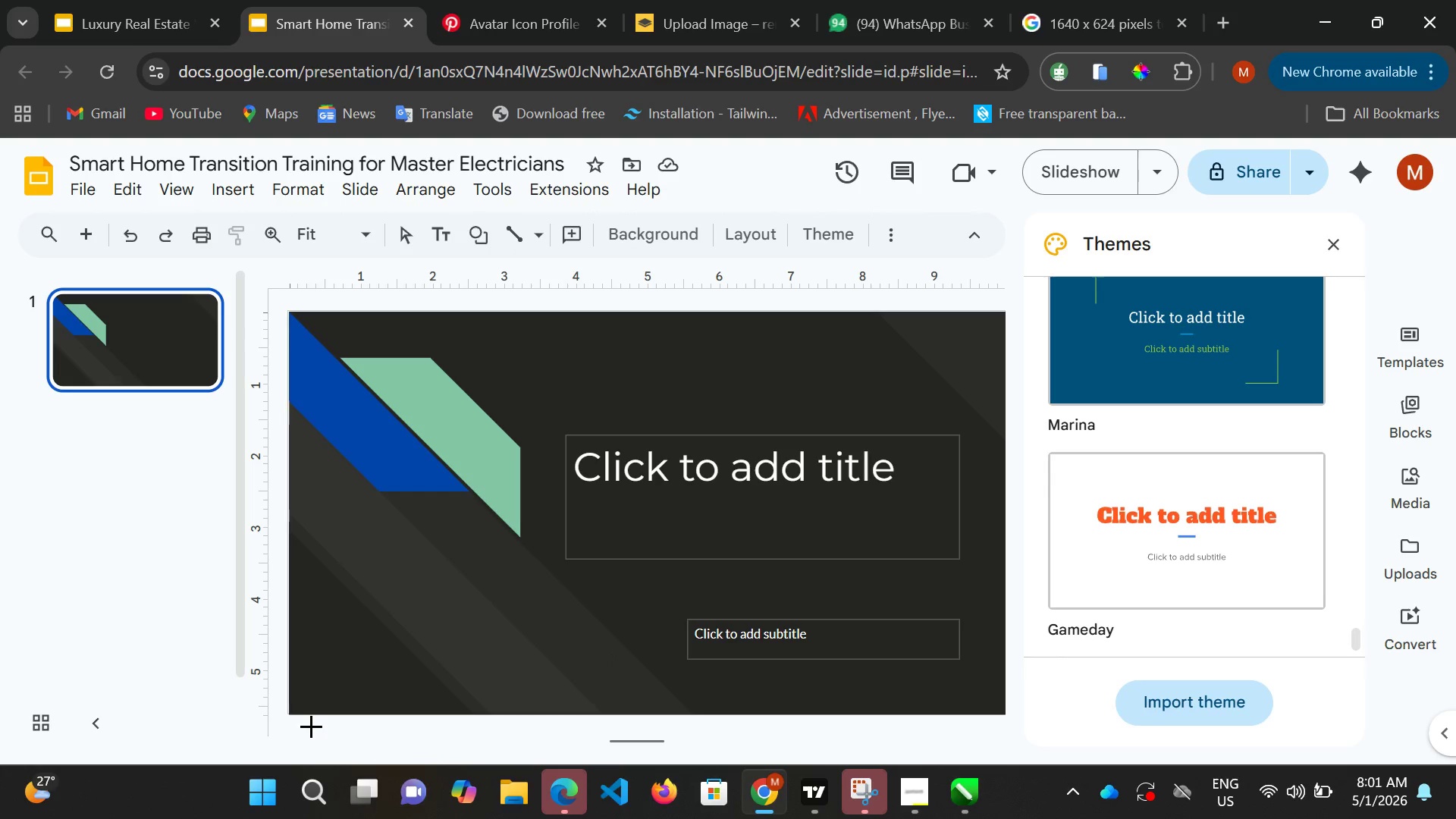 
left_click_drag(start_coordinate=[289, 707], to_coordinate=[935, 733])
 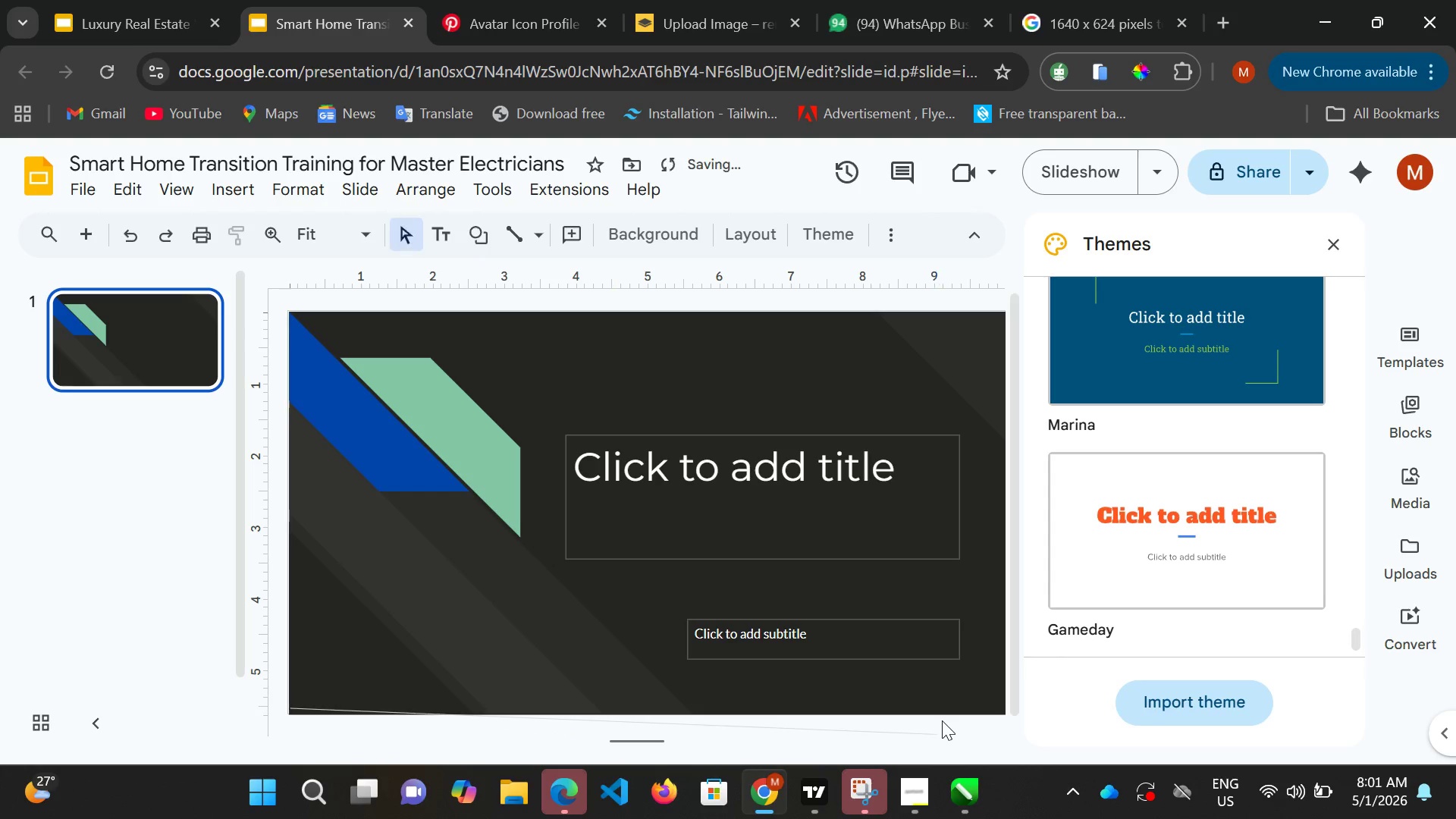 
left_click_drag(start_coordinate=[942, 720], to_coordinate=[1009, 714])
 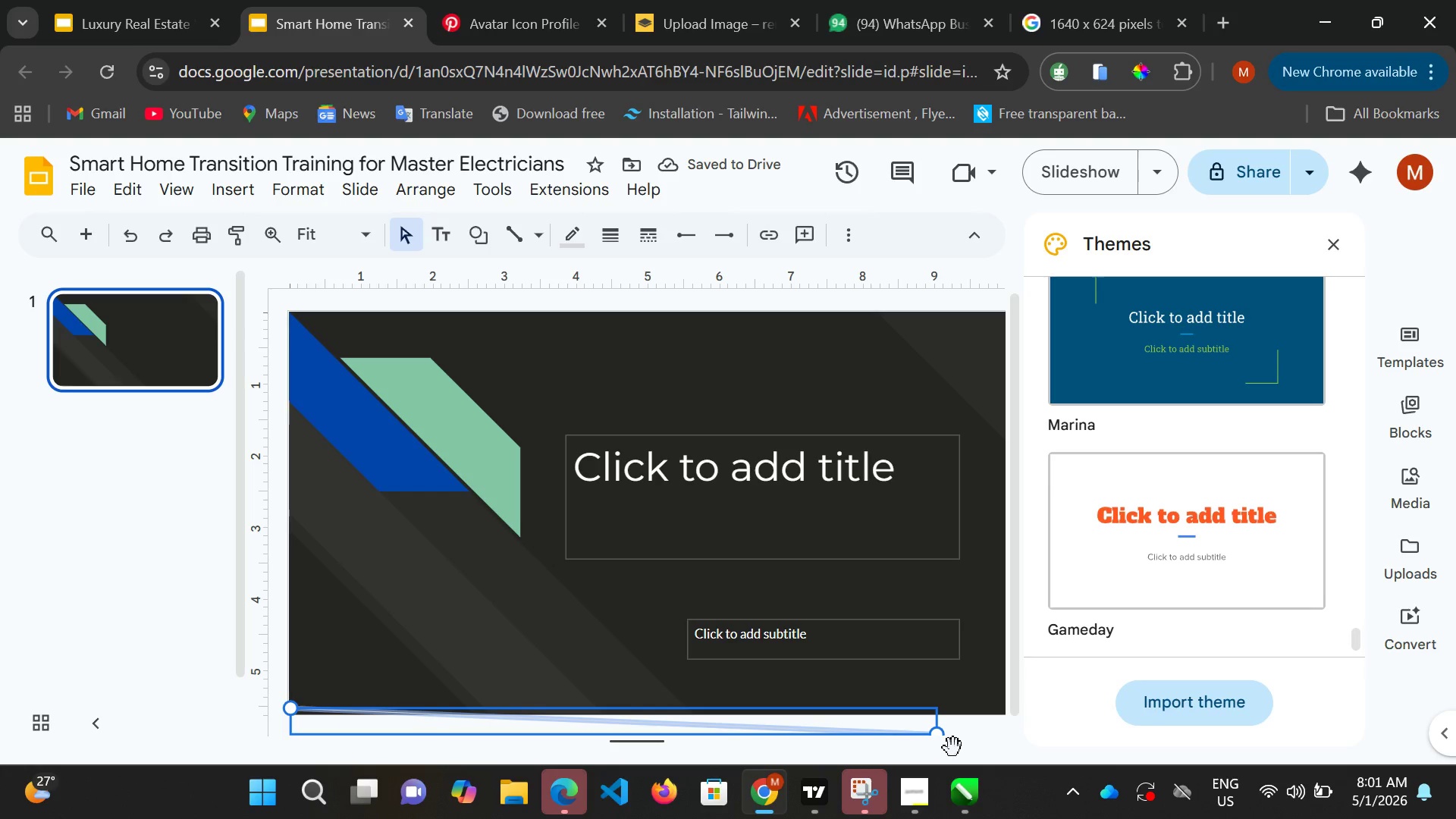 
left_click_drag(start_coordinate=[937, 731], to_coordinate=[1005, 704])
 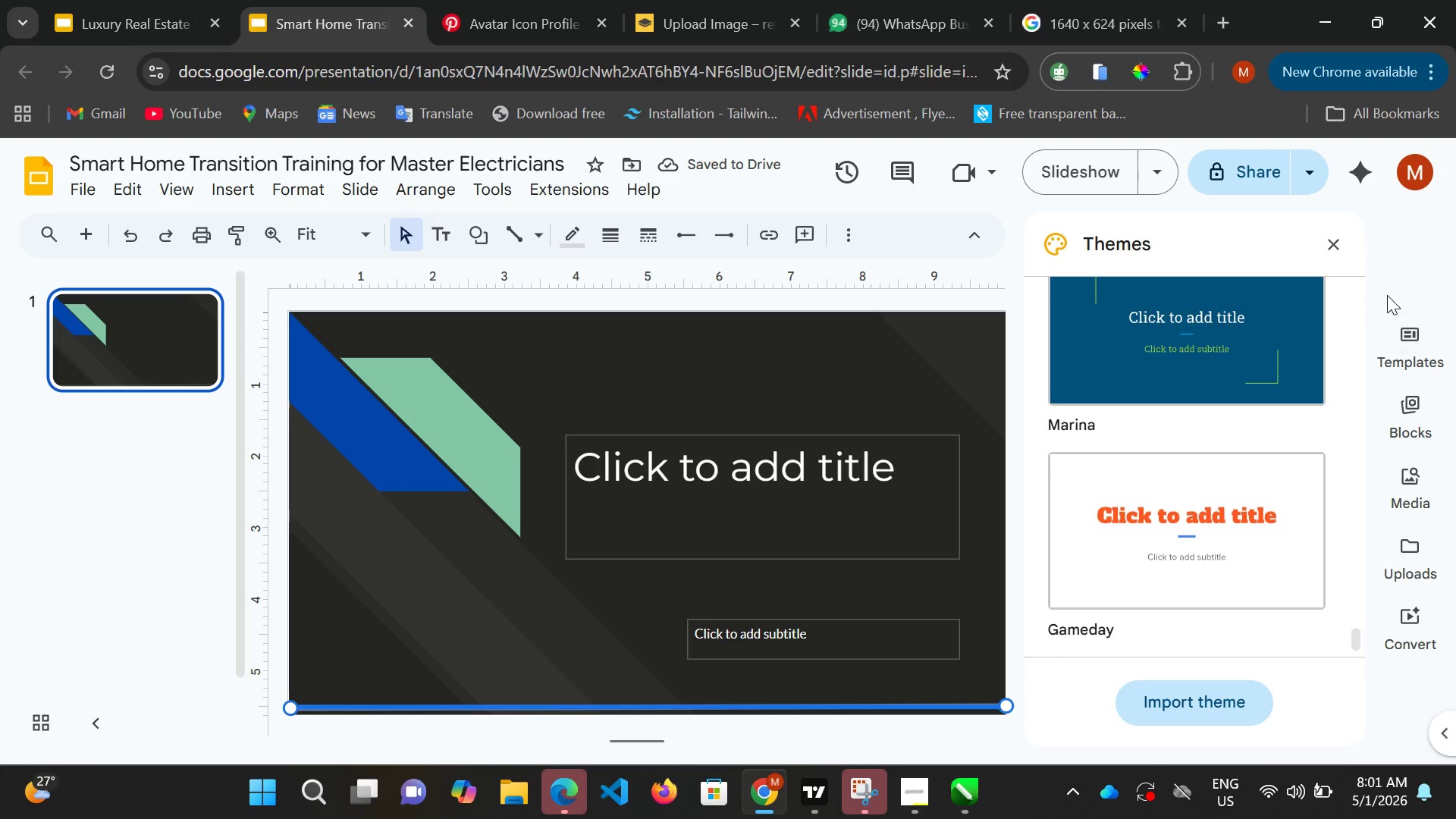 
left_click([1342, 250])
 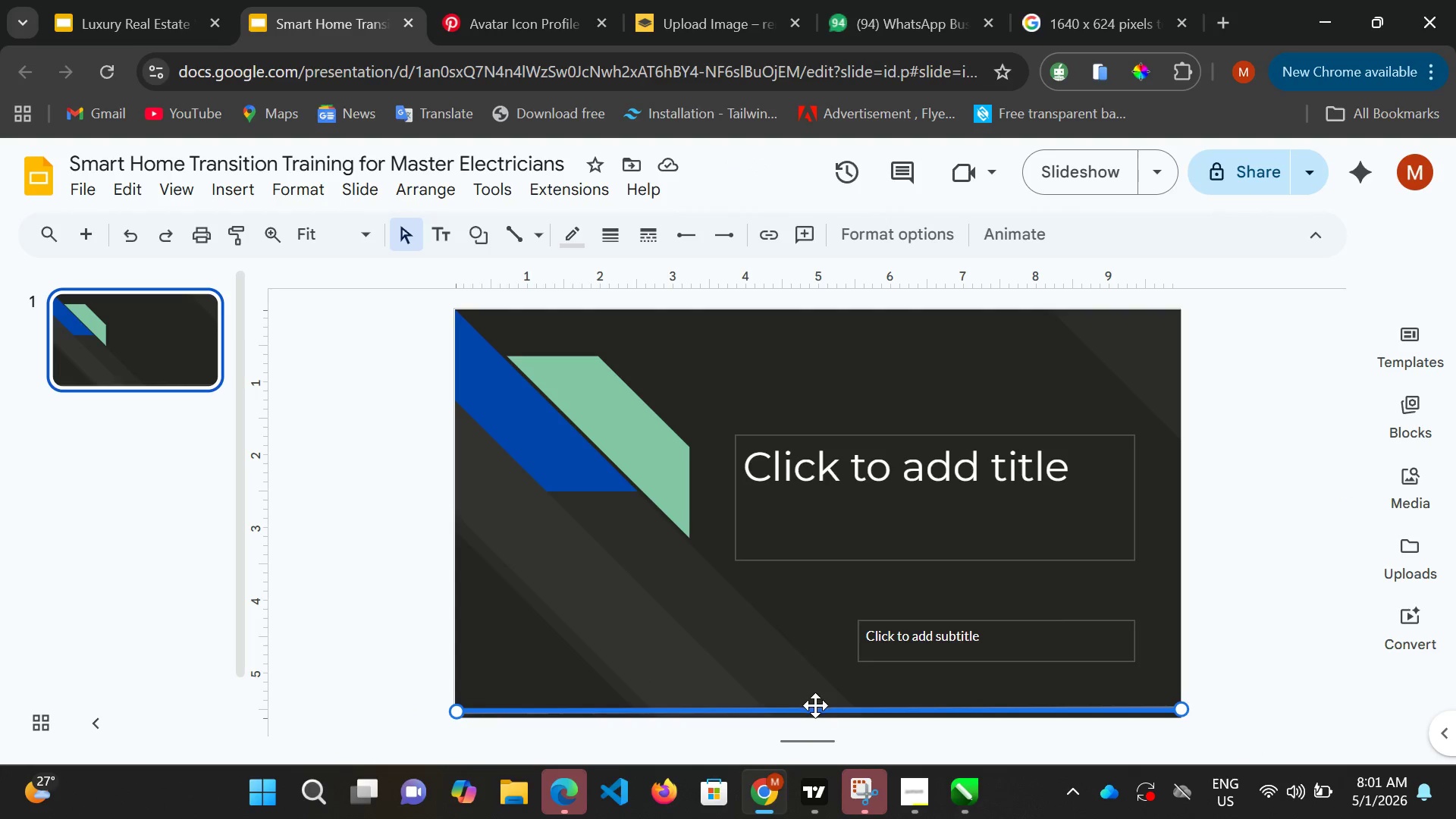 
left_click([814, 708])
 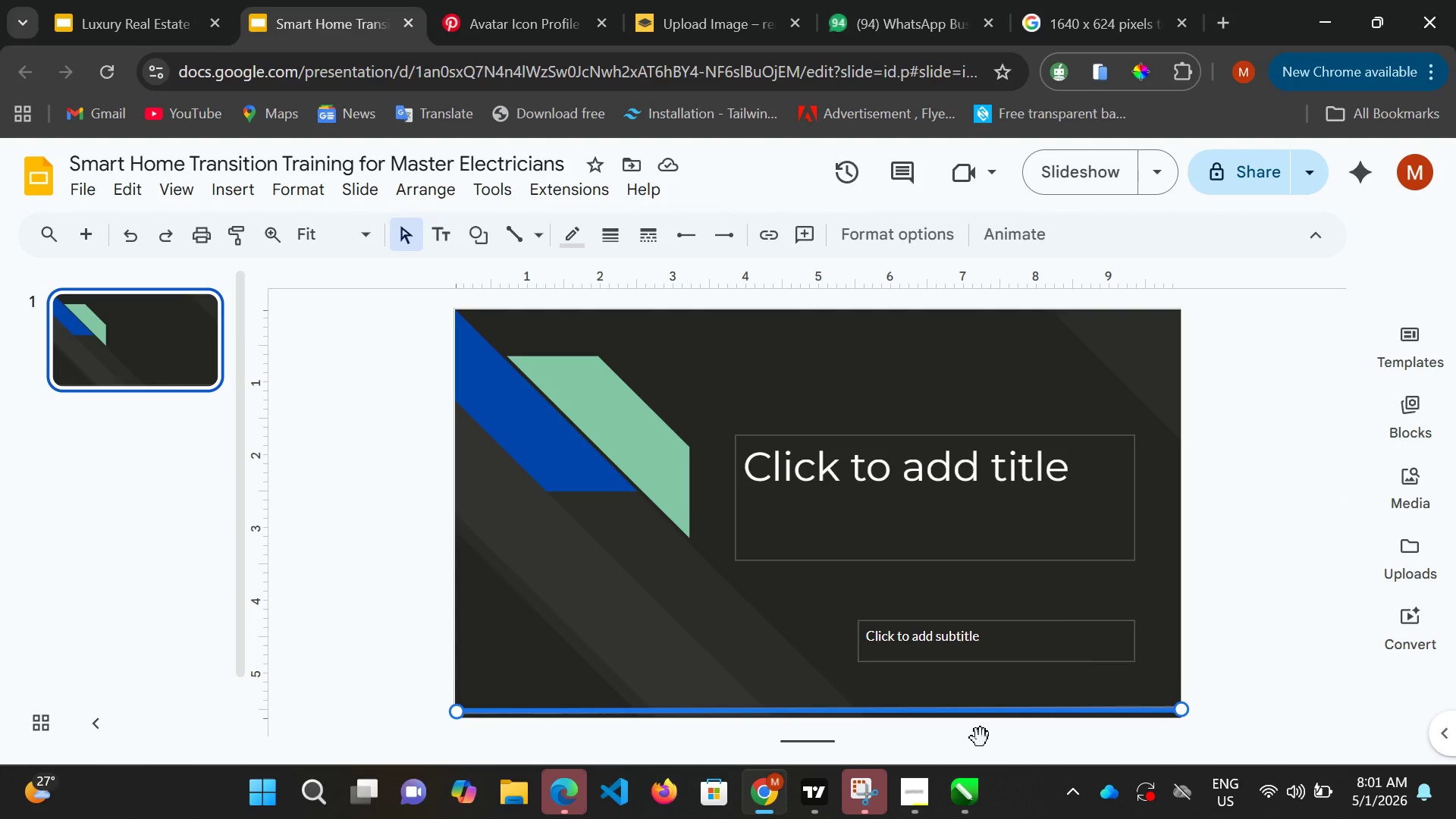 
key(ArrowDown)
 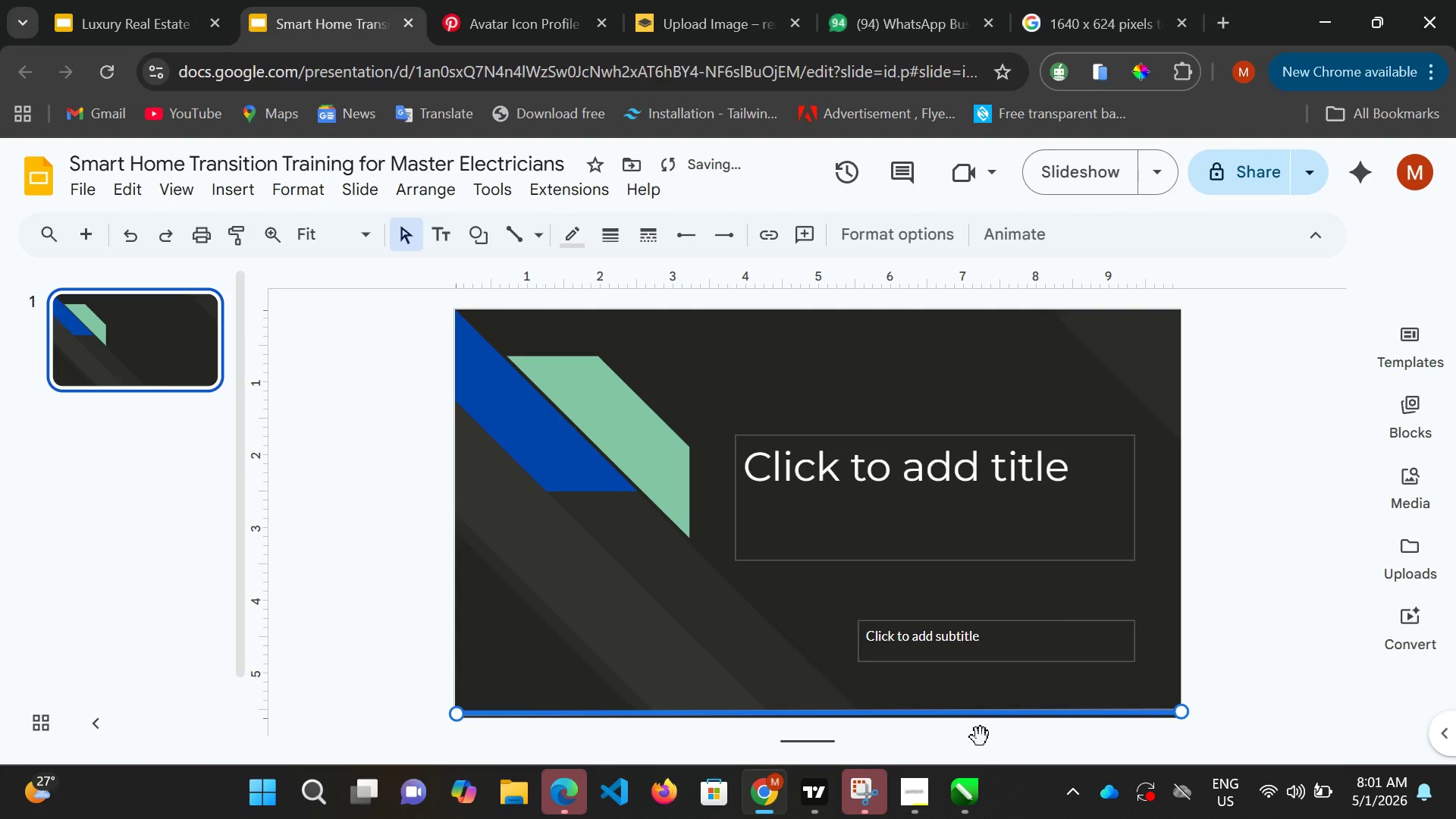 
key(ArrowDown)
 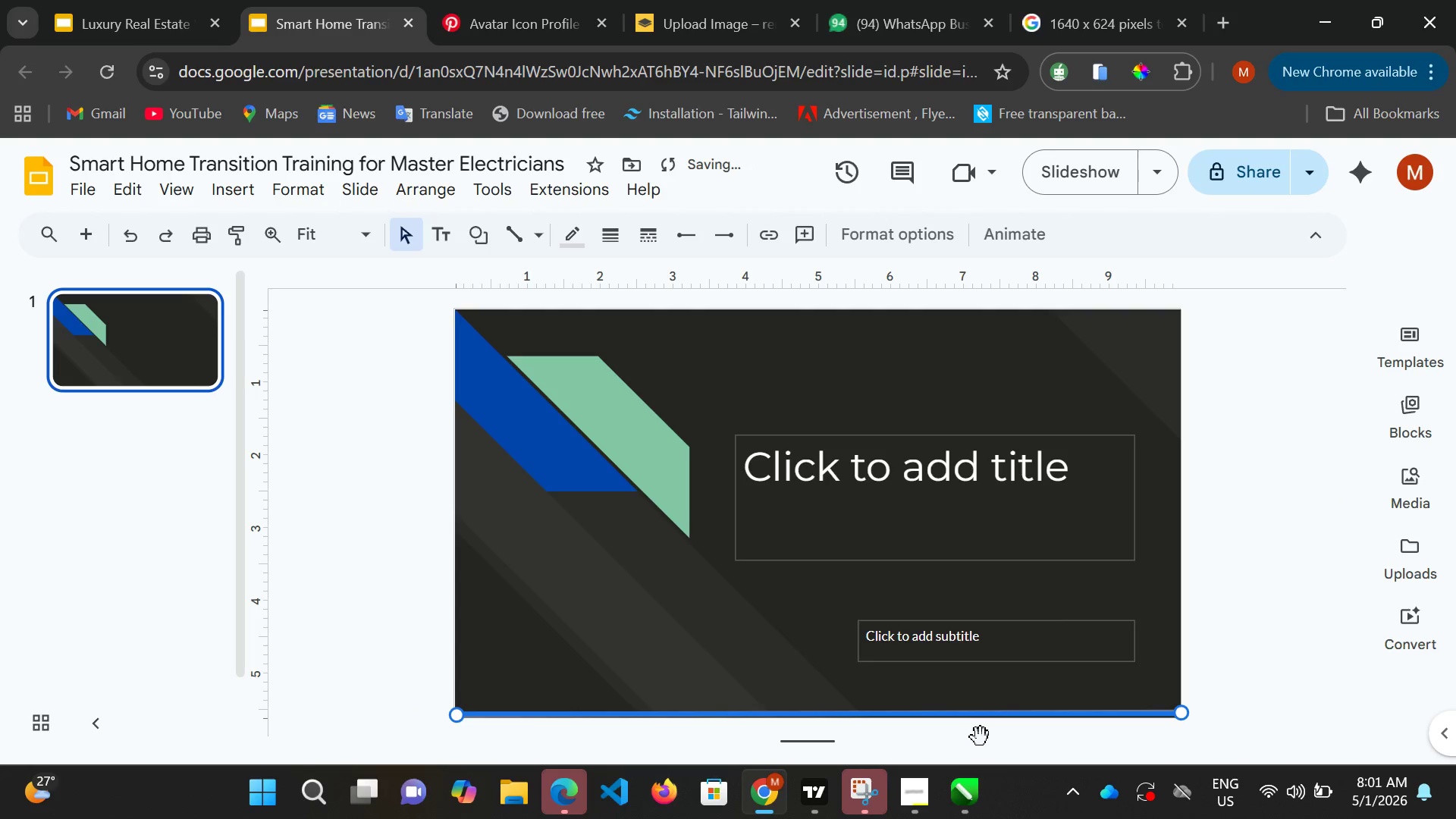 
key(ArrowDown)
 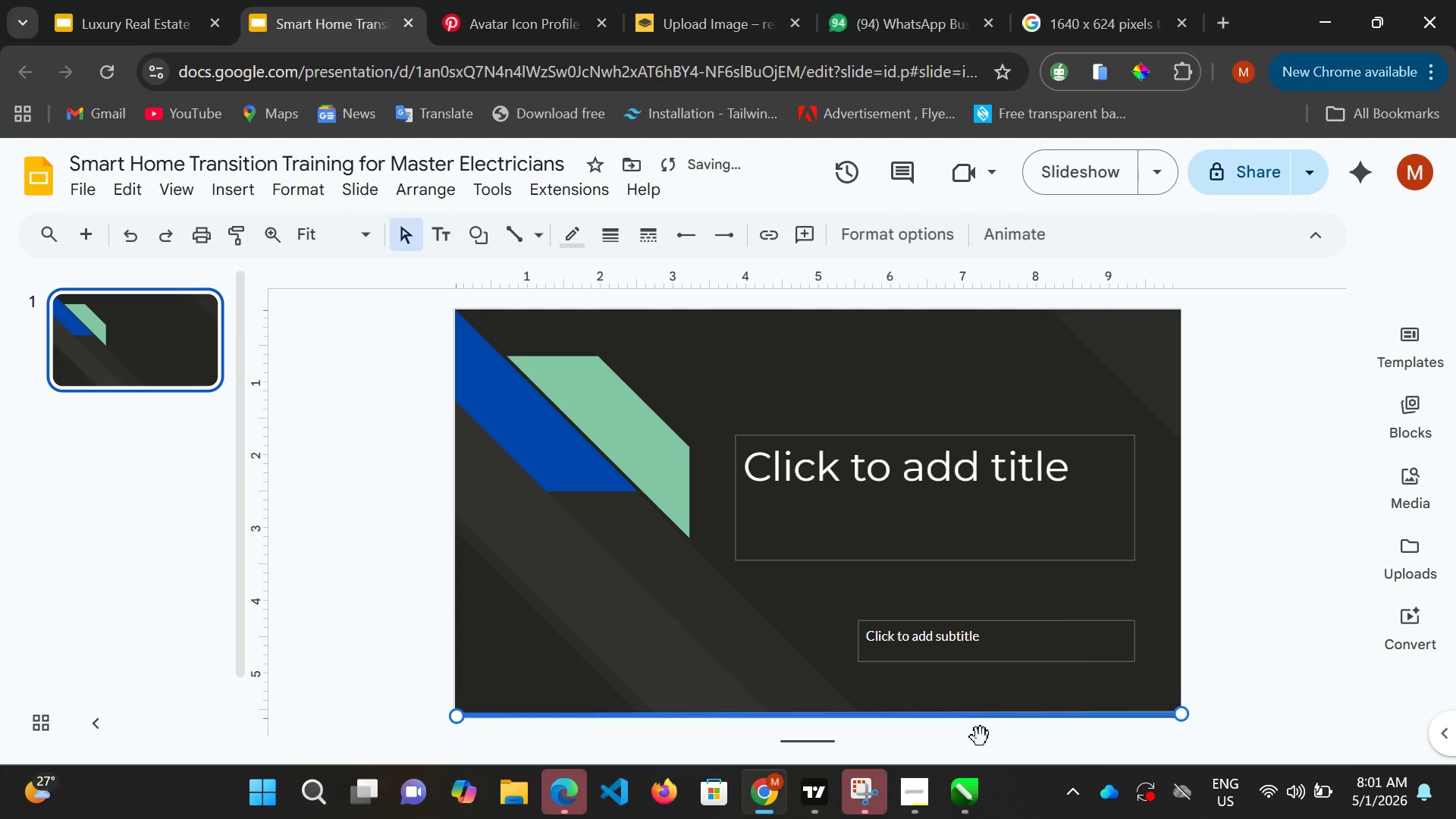 
key(ArrowDown)
 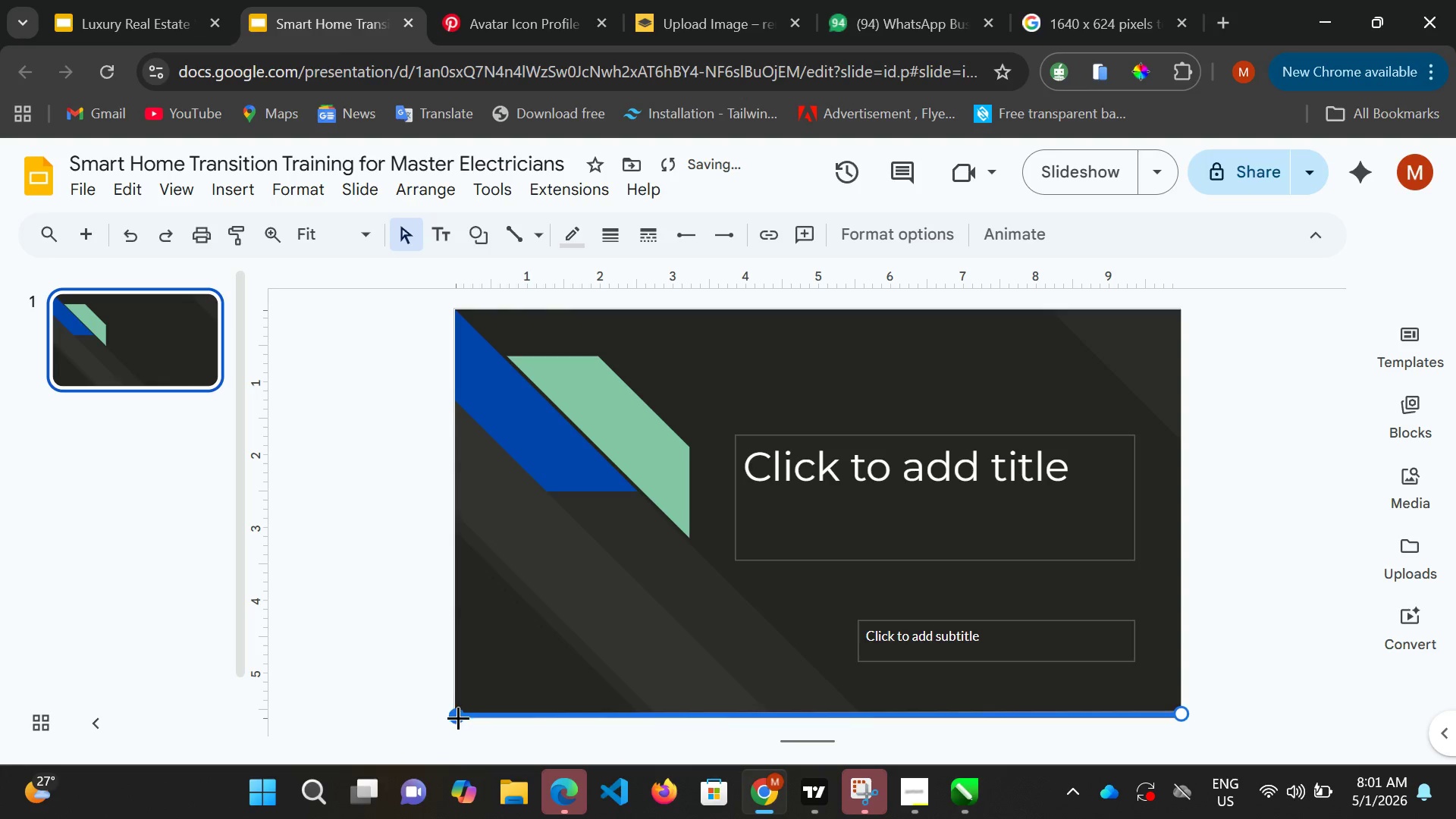 
left_click_drag(start_coordinate=[457, 719], to_coordinate=[455, 710])
 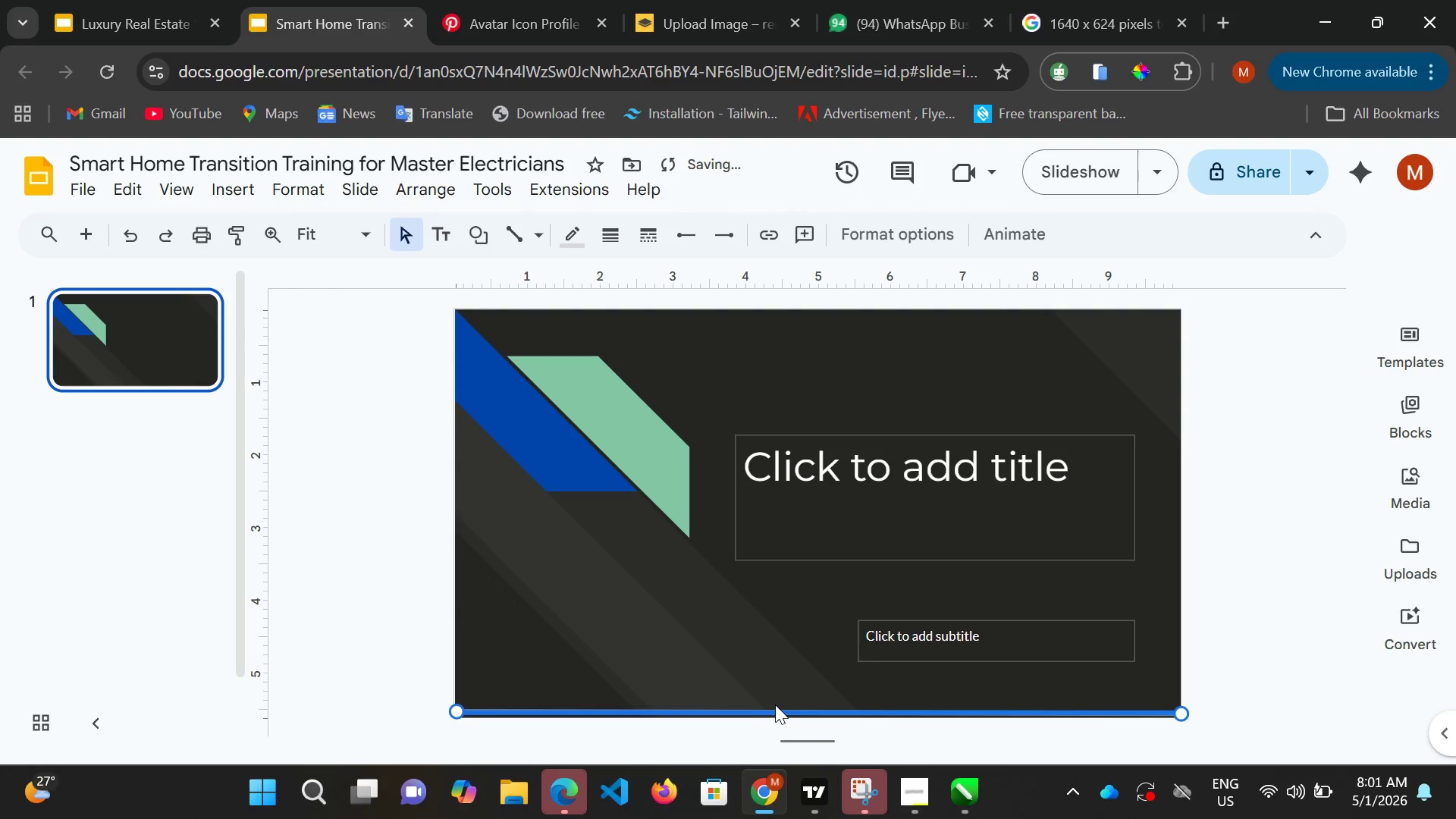 
scroll: coordinate [890, 701], scroll_direction: up, amount: 6.0
 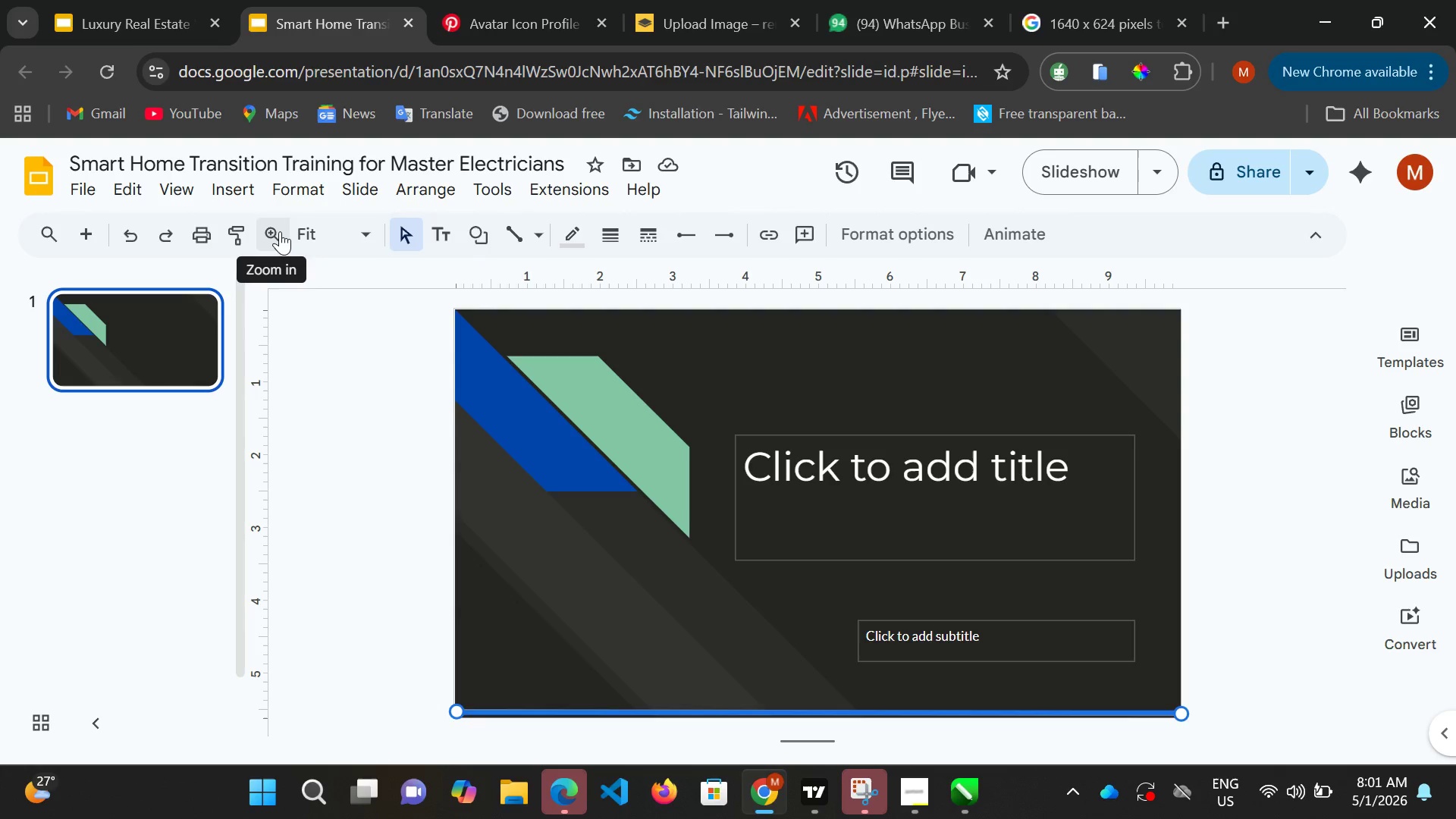 
left_click([704, 577])
 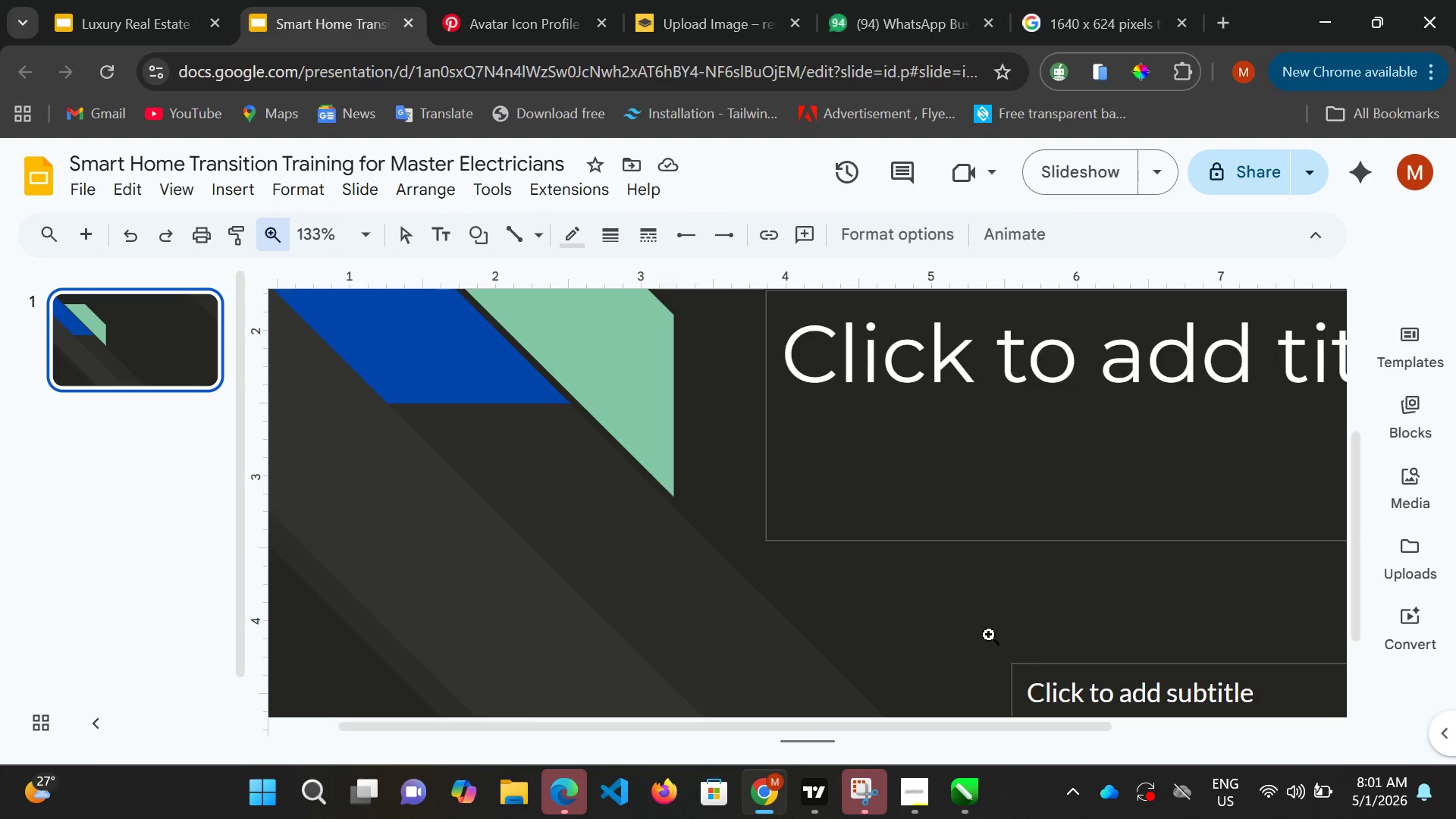 
scroll: coordinate [1064, 666], scroll_direction: down, amount: 8.0
 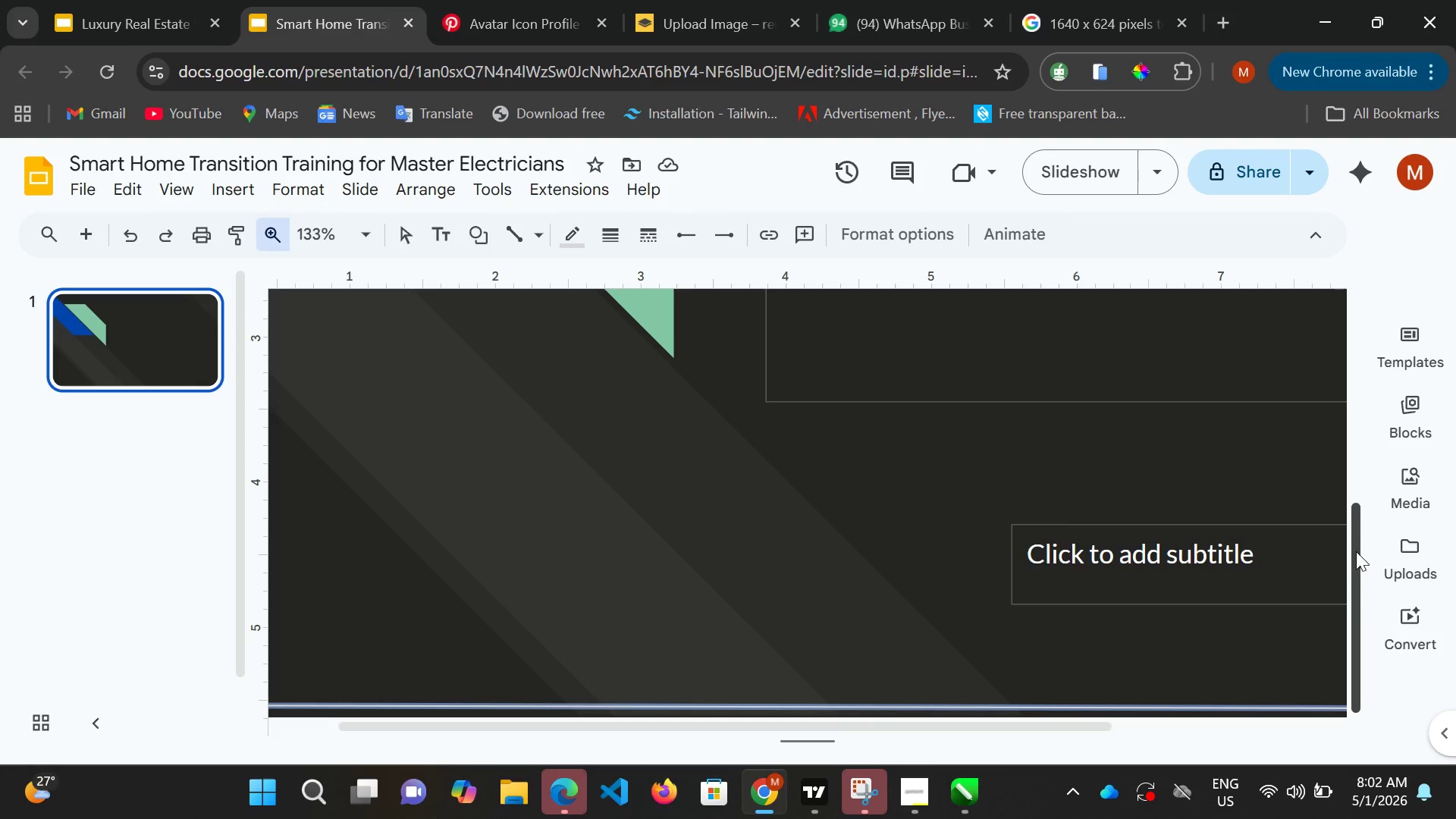 
left_click_drag(start_coordinate=[1355, 552], to_coordinate=[1354, 622])
 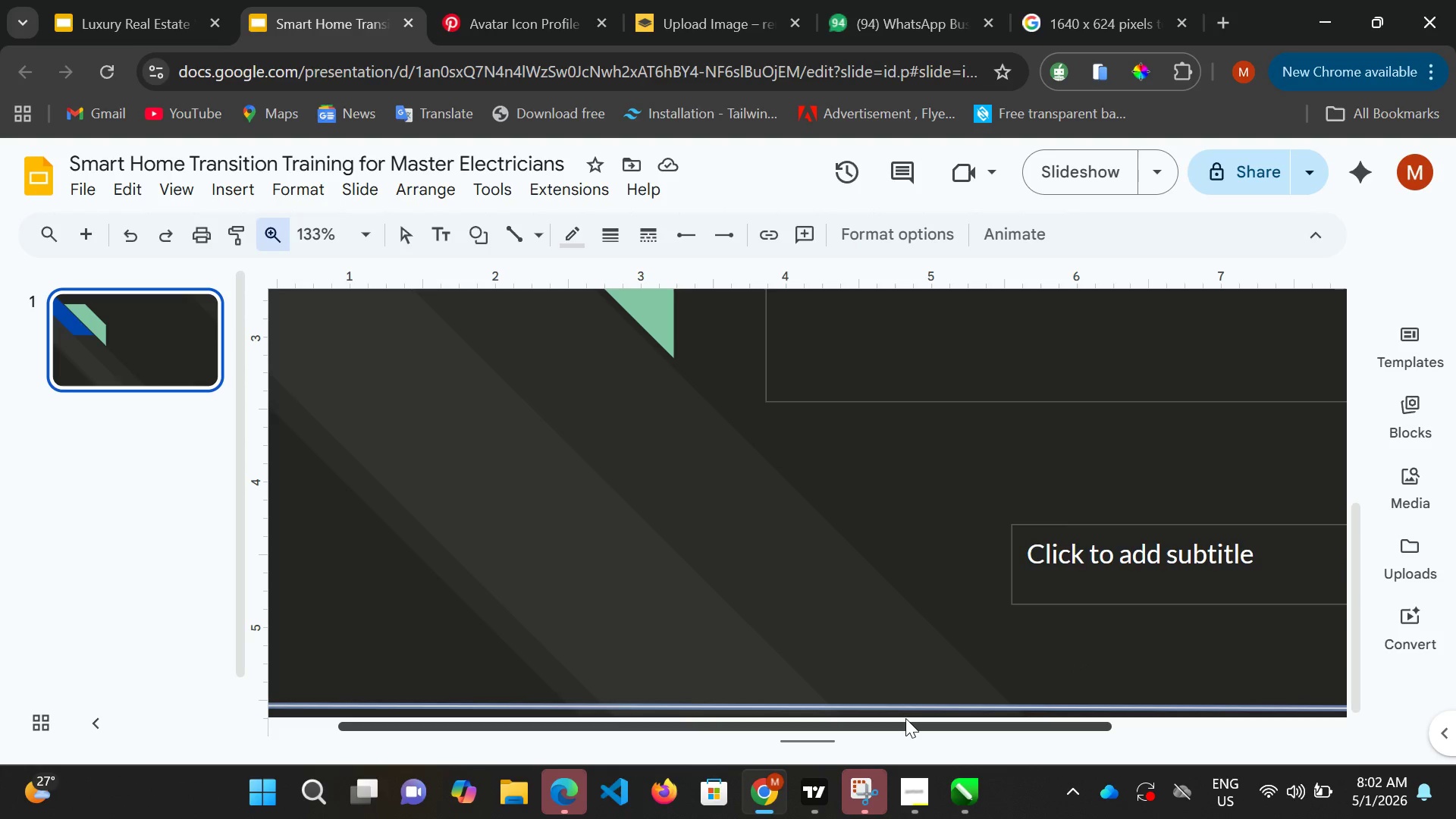 
left_click_drag(start_coordinate=[908, 718], to_coordinate=[1215, 730])
 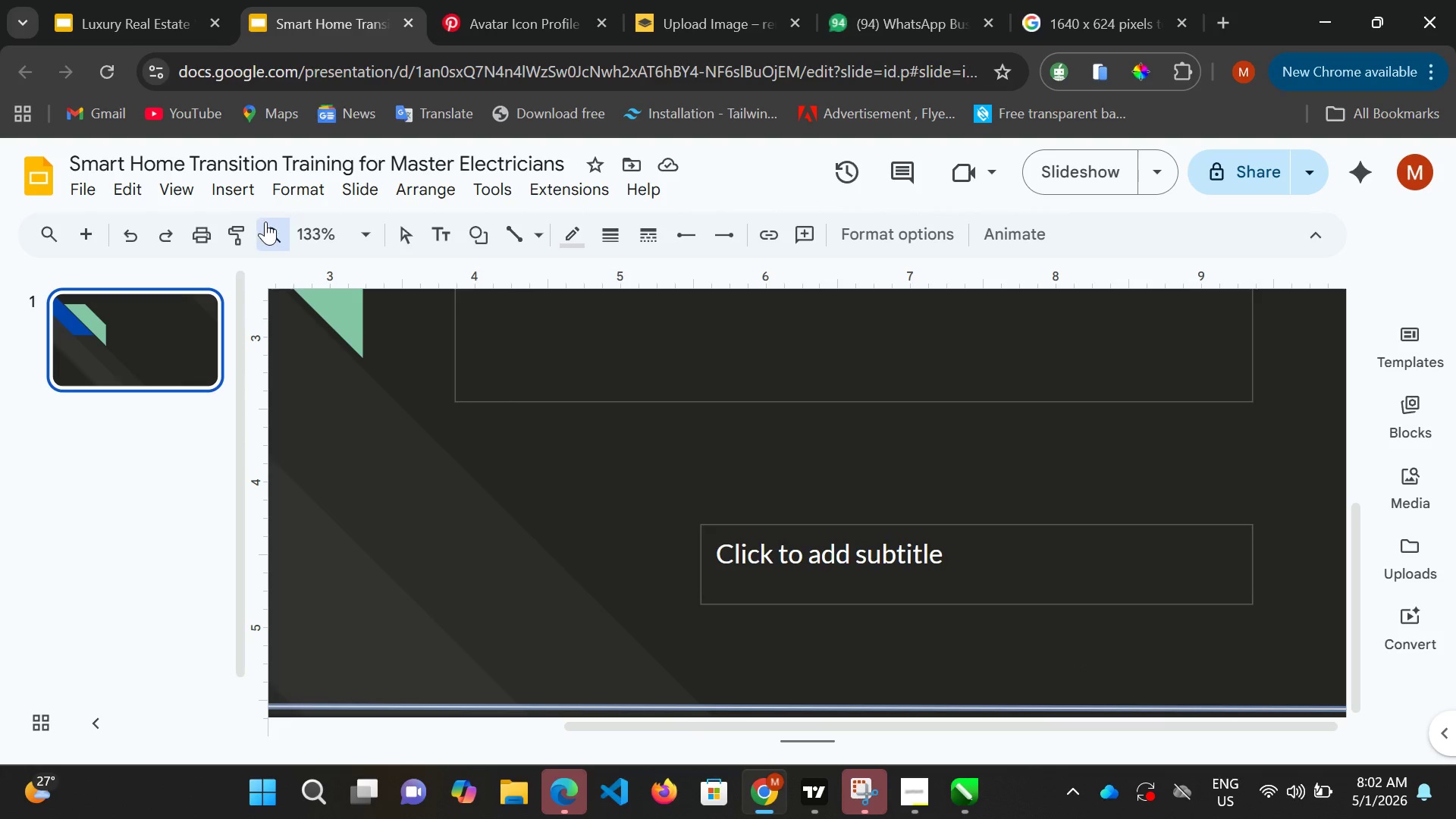 
left_click([268, 225])
 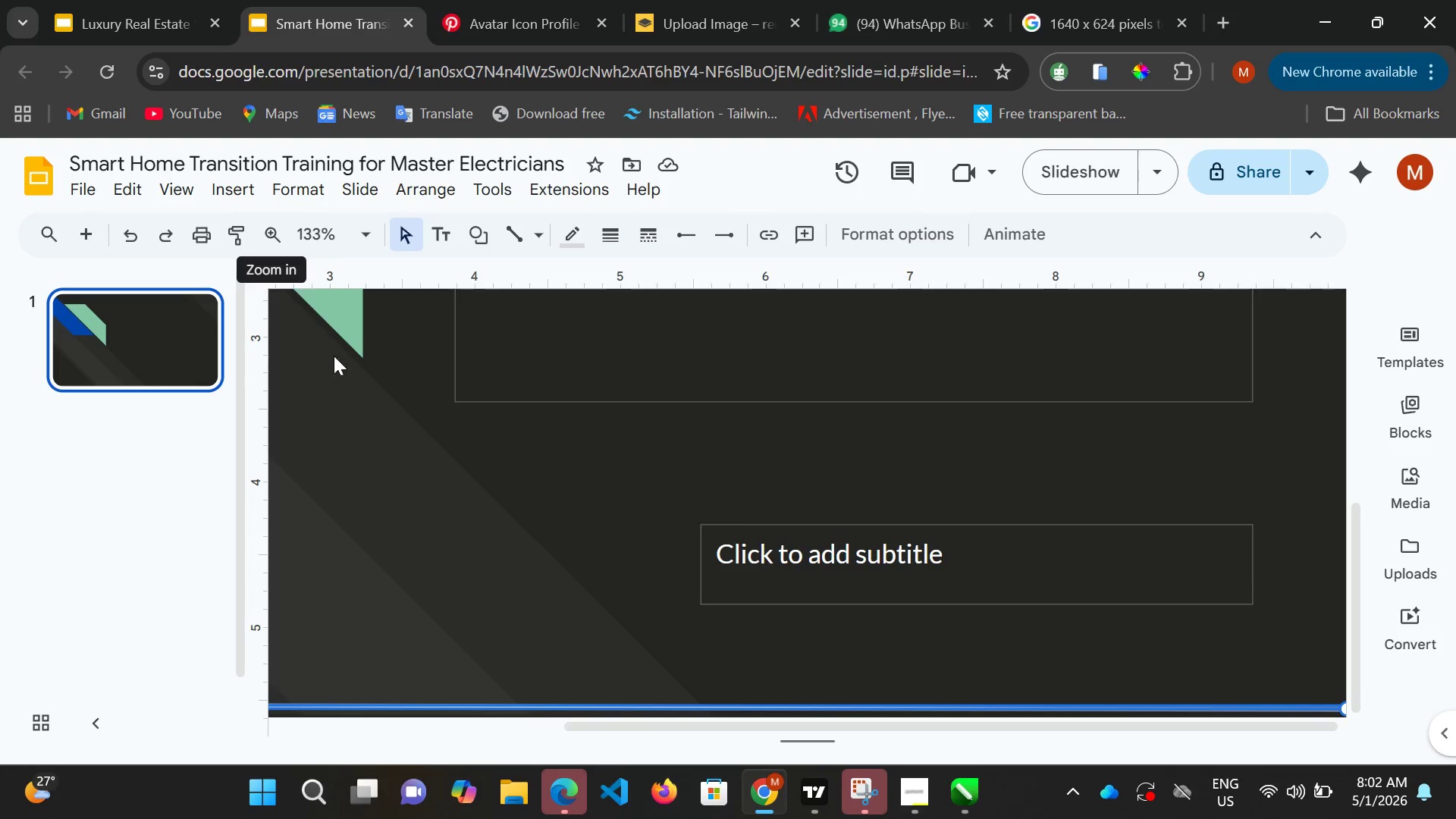 
wait(7.33)
 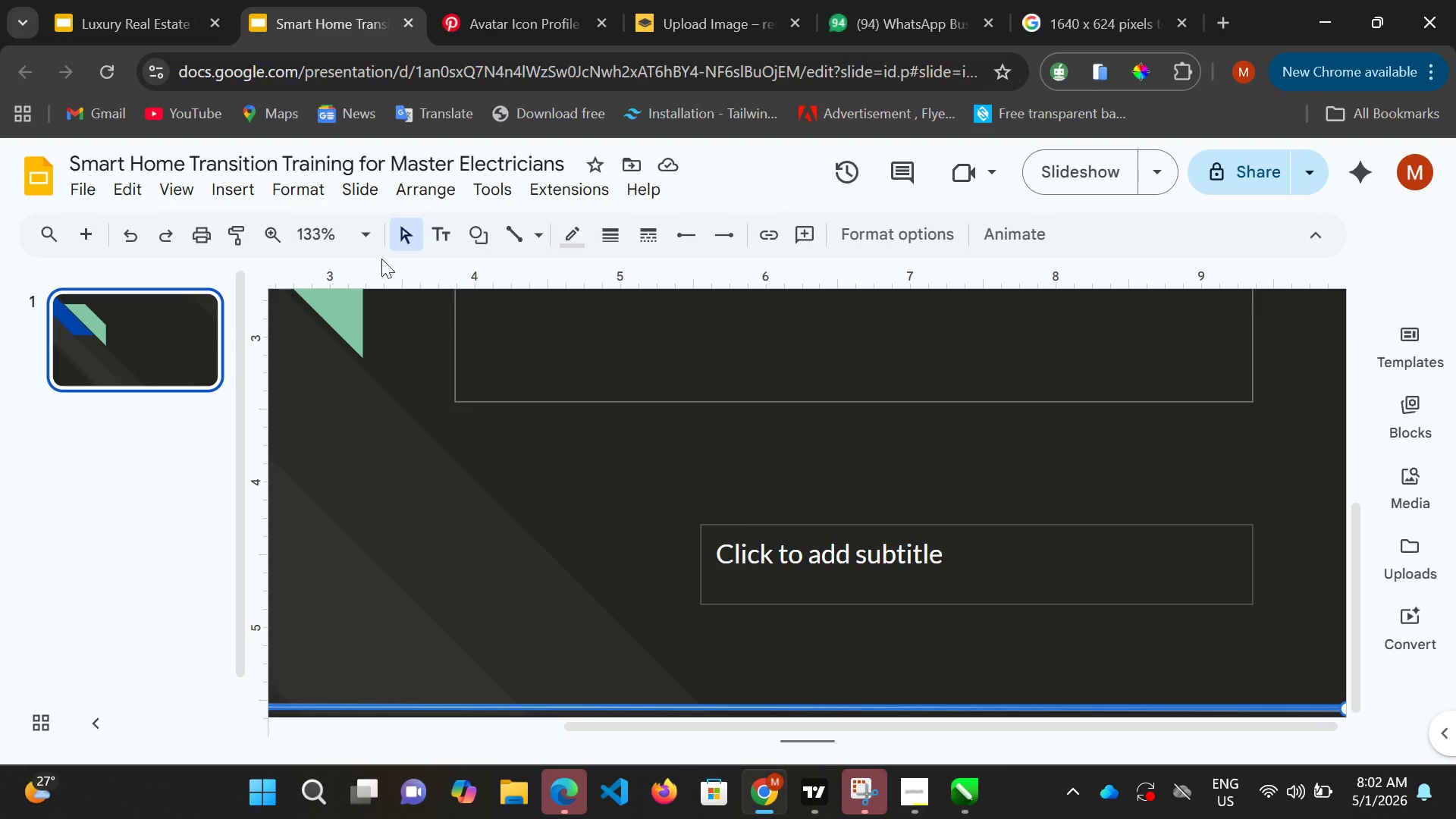 
right_click([405, 438])
 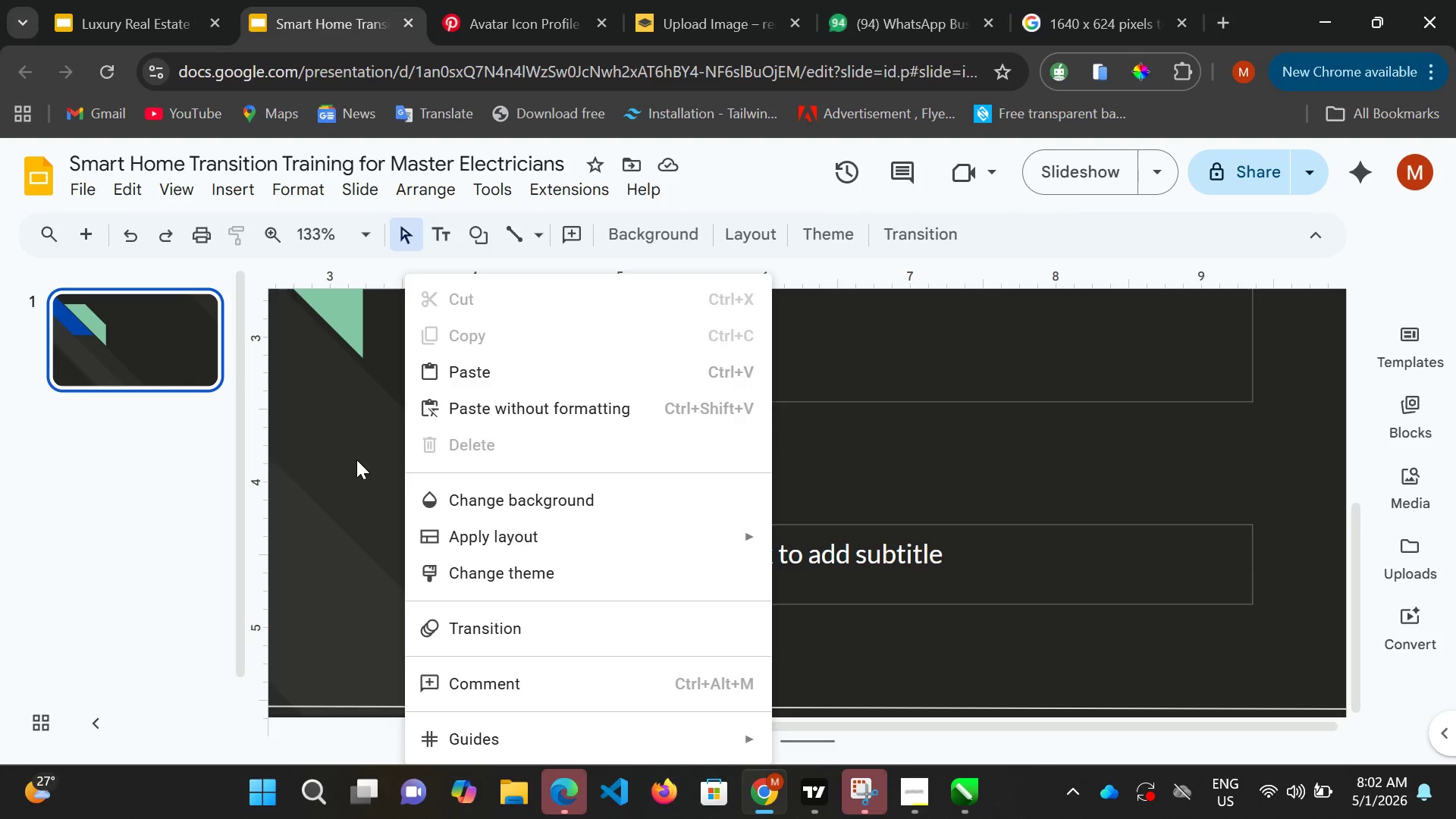 
left_click([355, 460])
 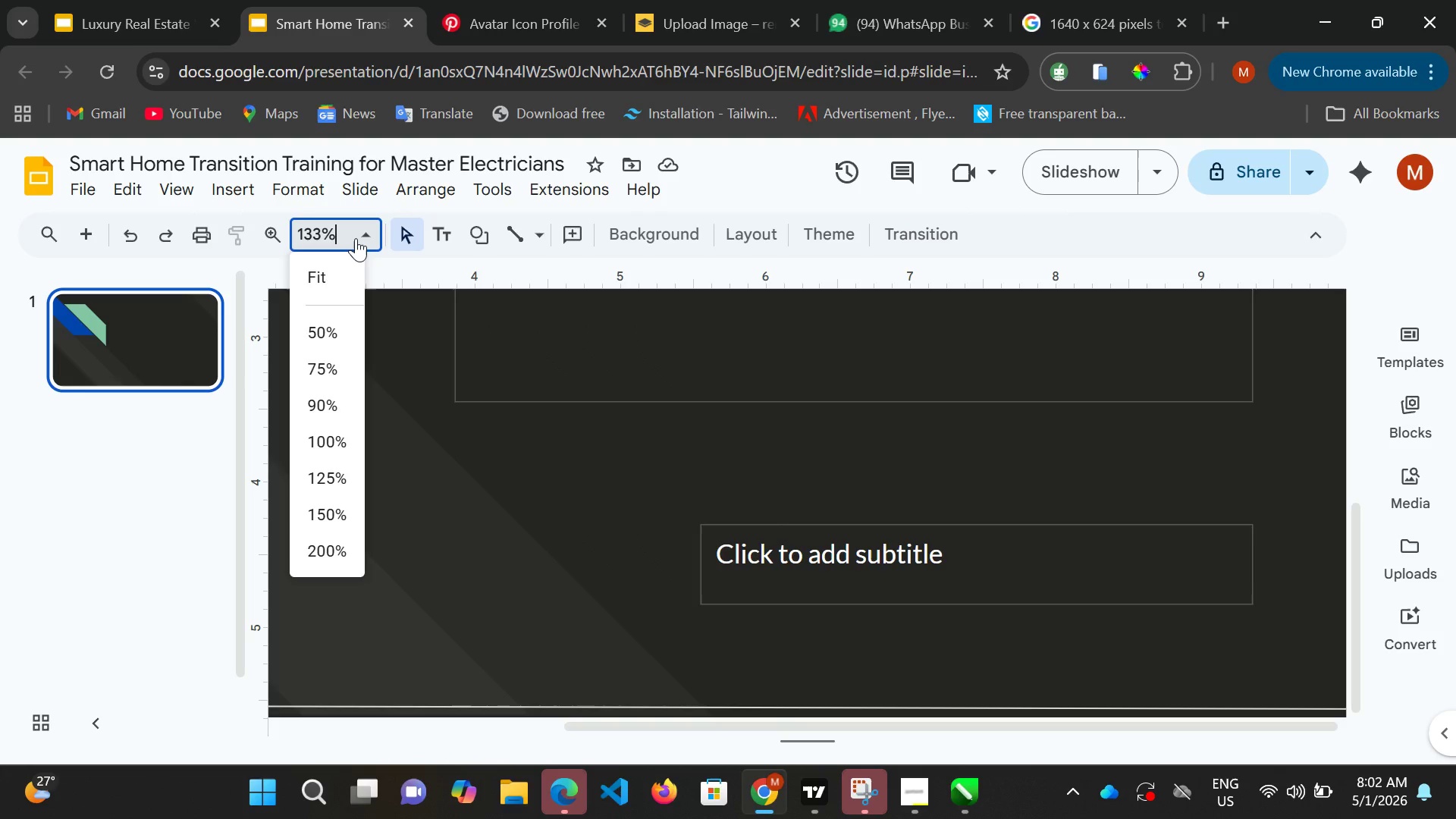 
left_click([356, 238])
 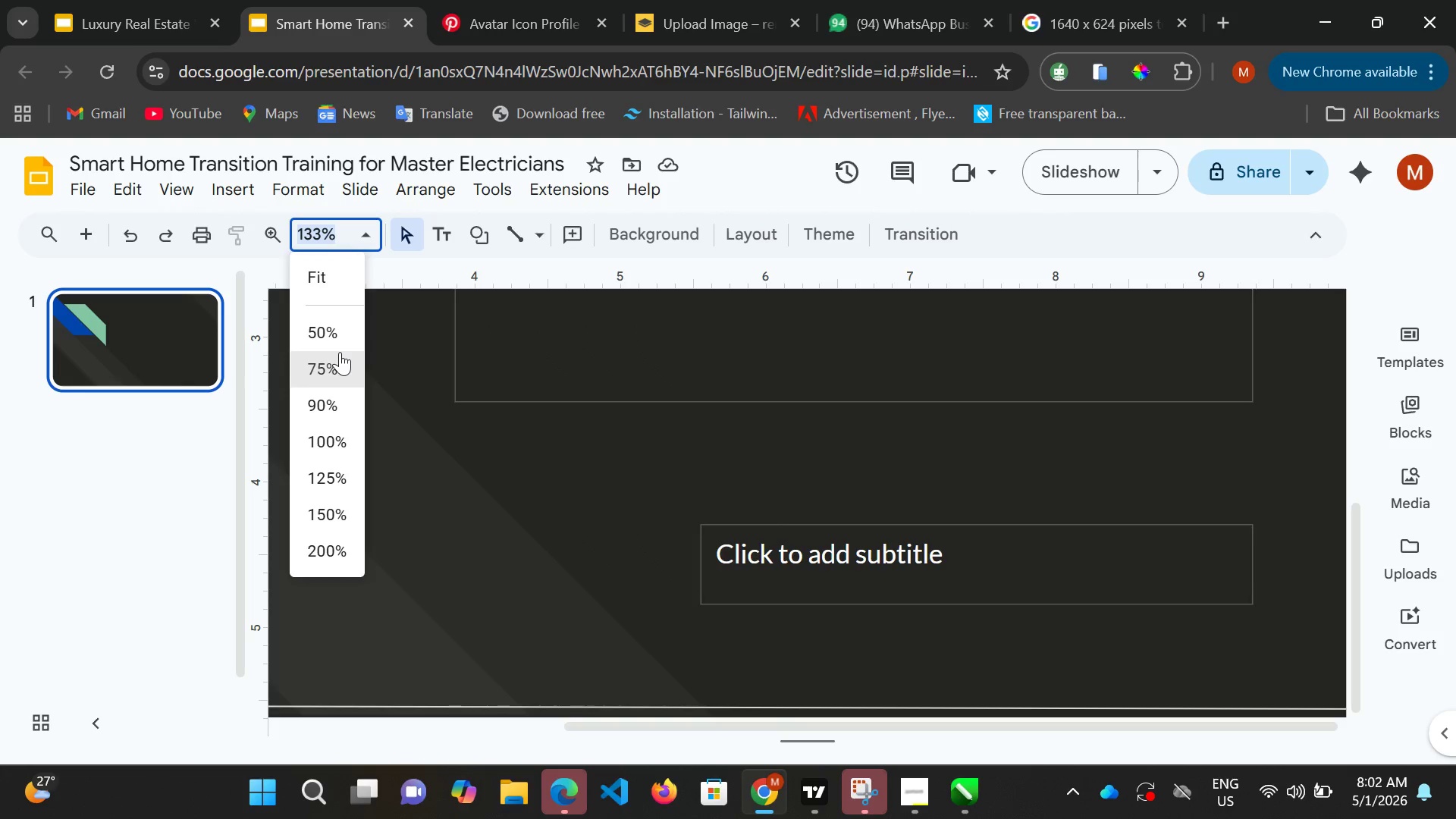 
left_click([340, 352])
 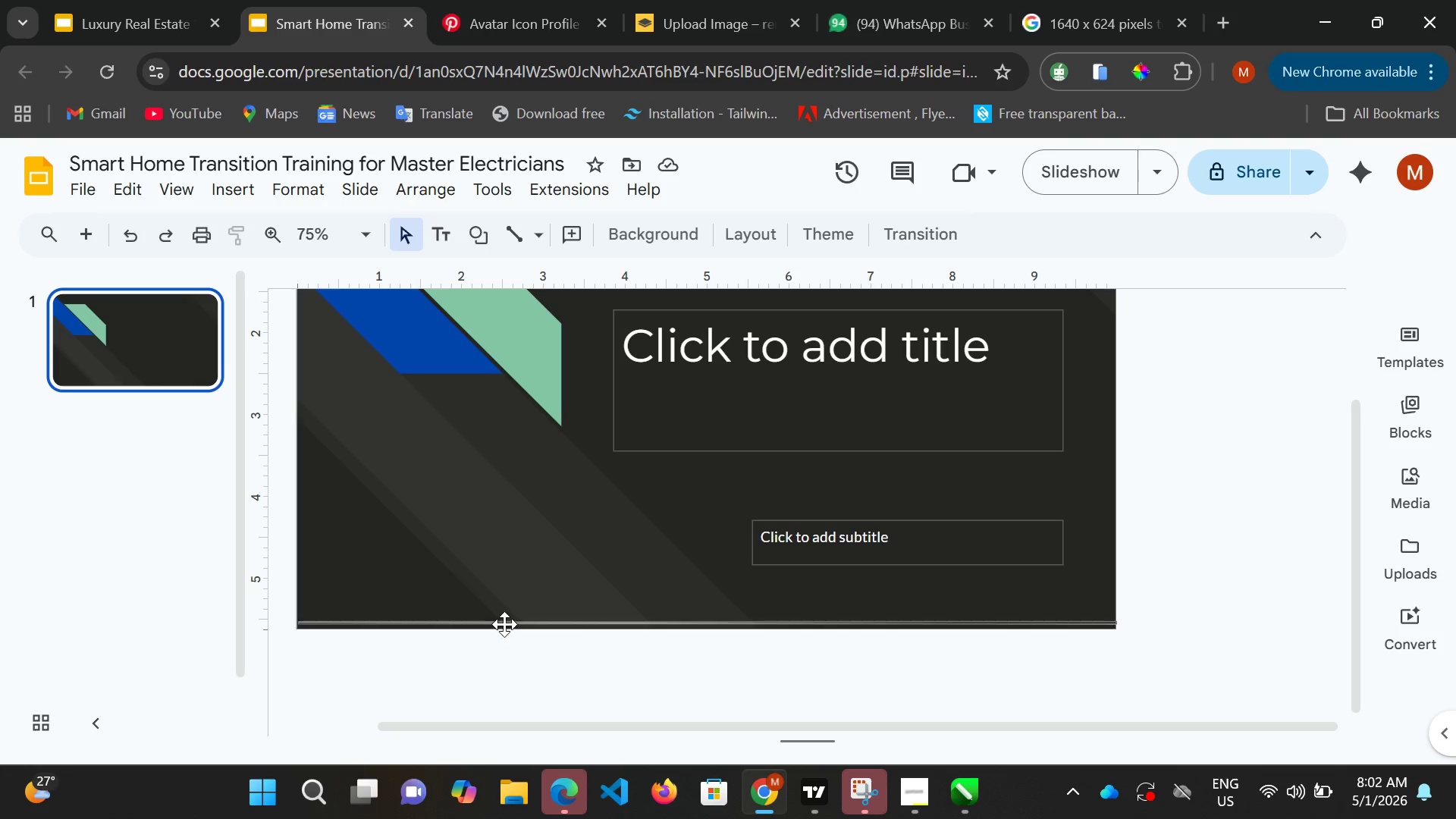 
left_click([506, 623])
 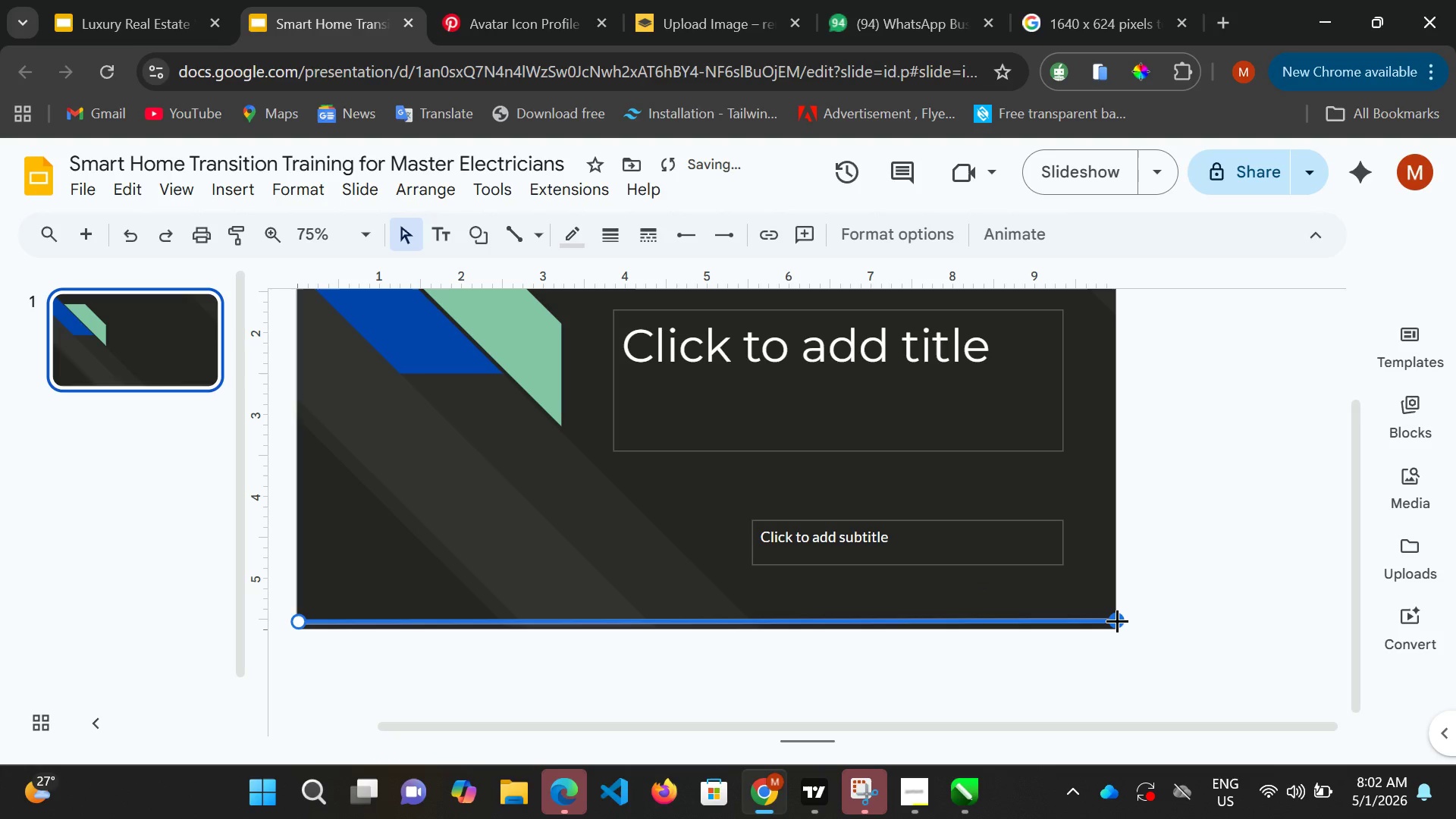 
wait(13.45)
 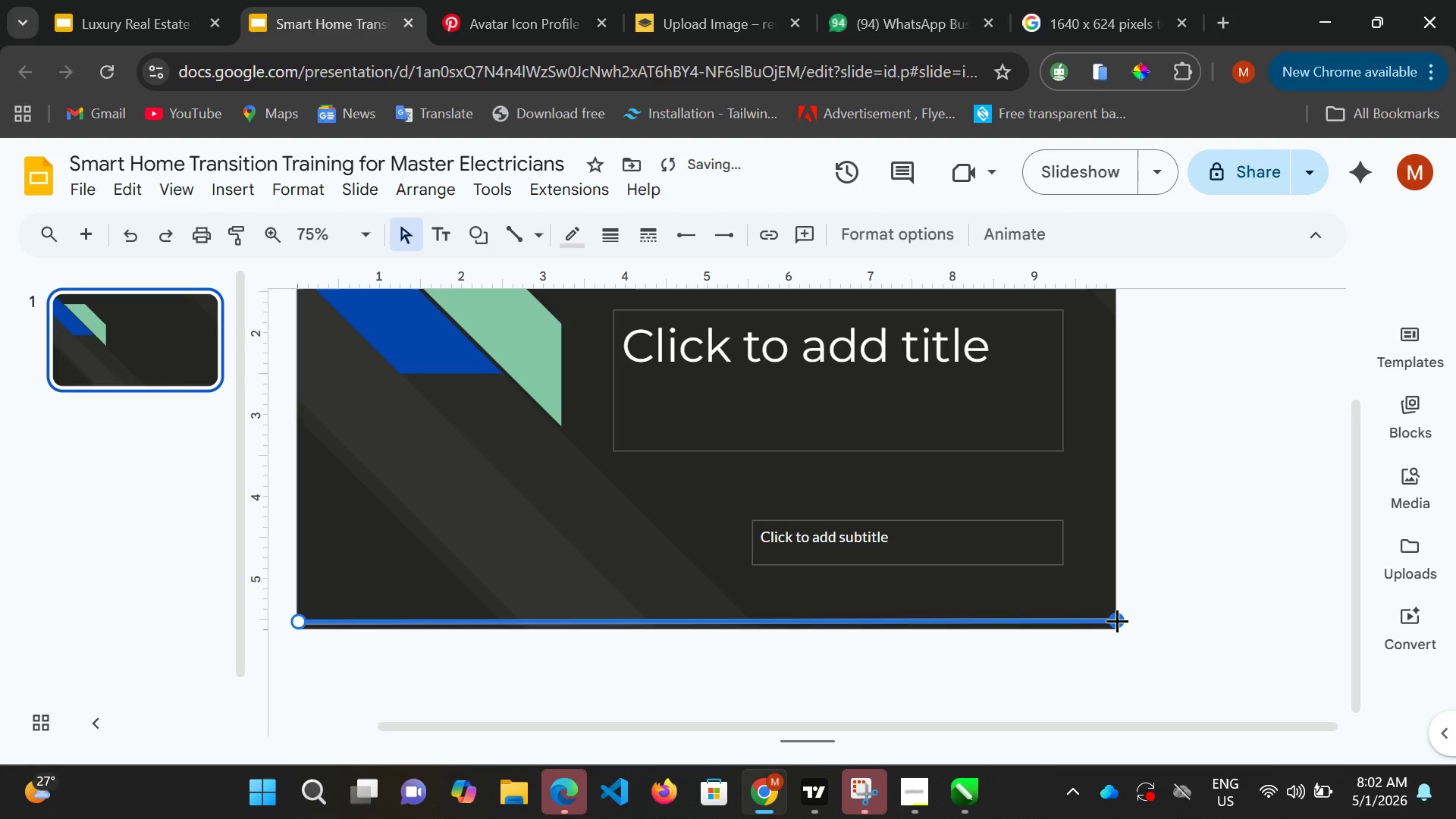 
left_click([1177, 588])
 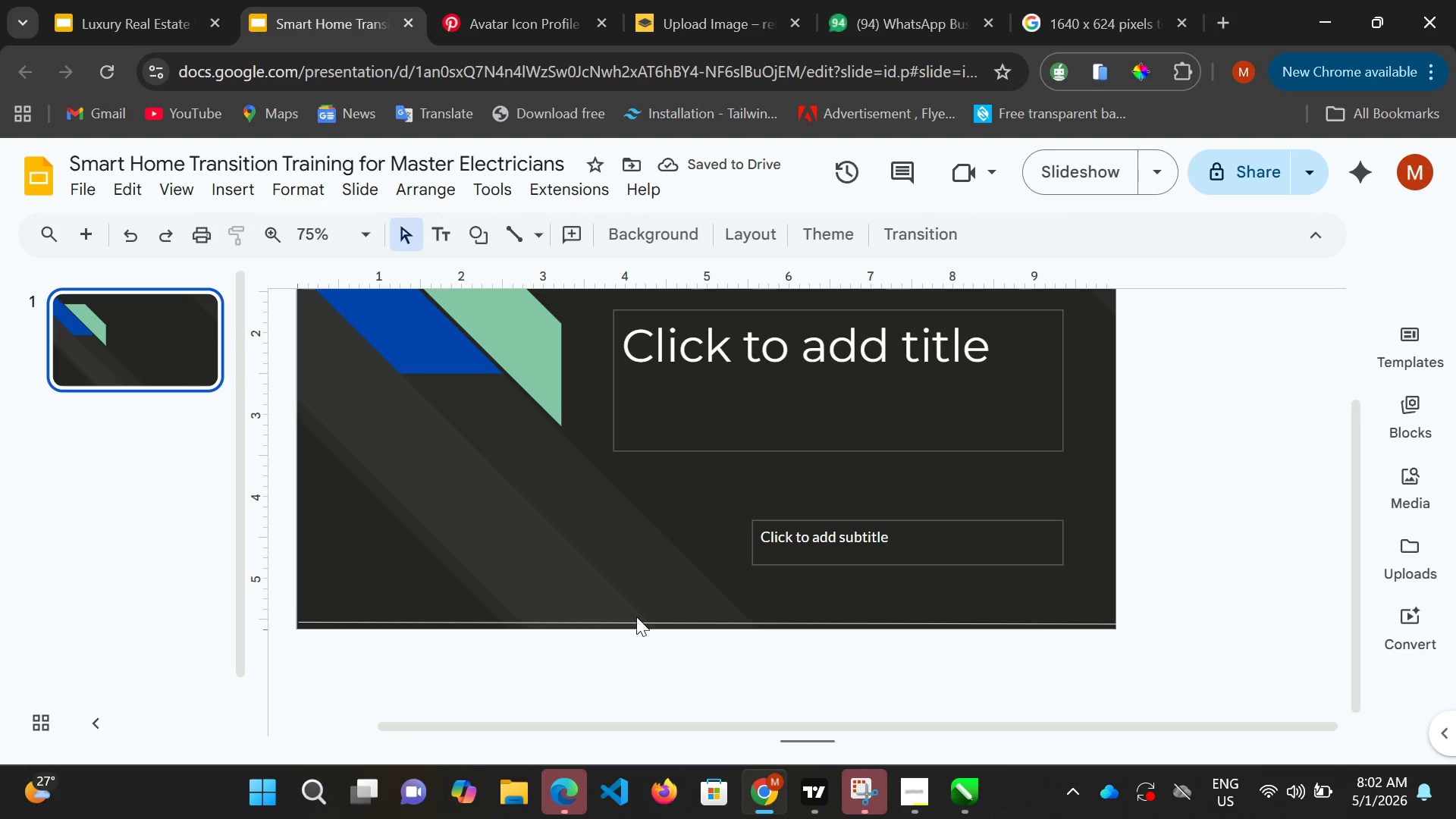 
left_click([651, 624])
 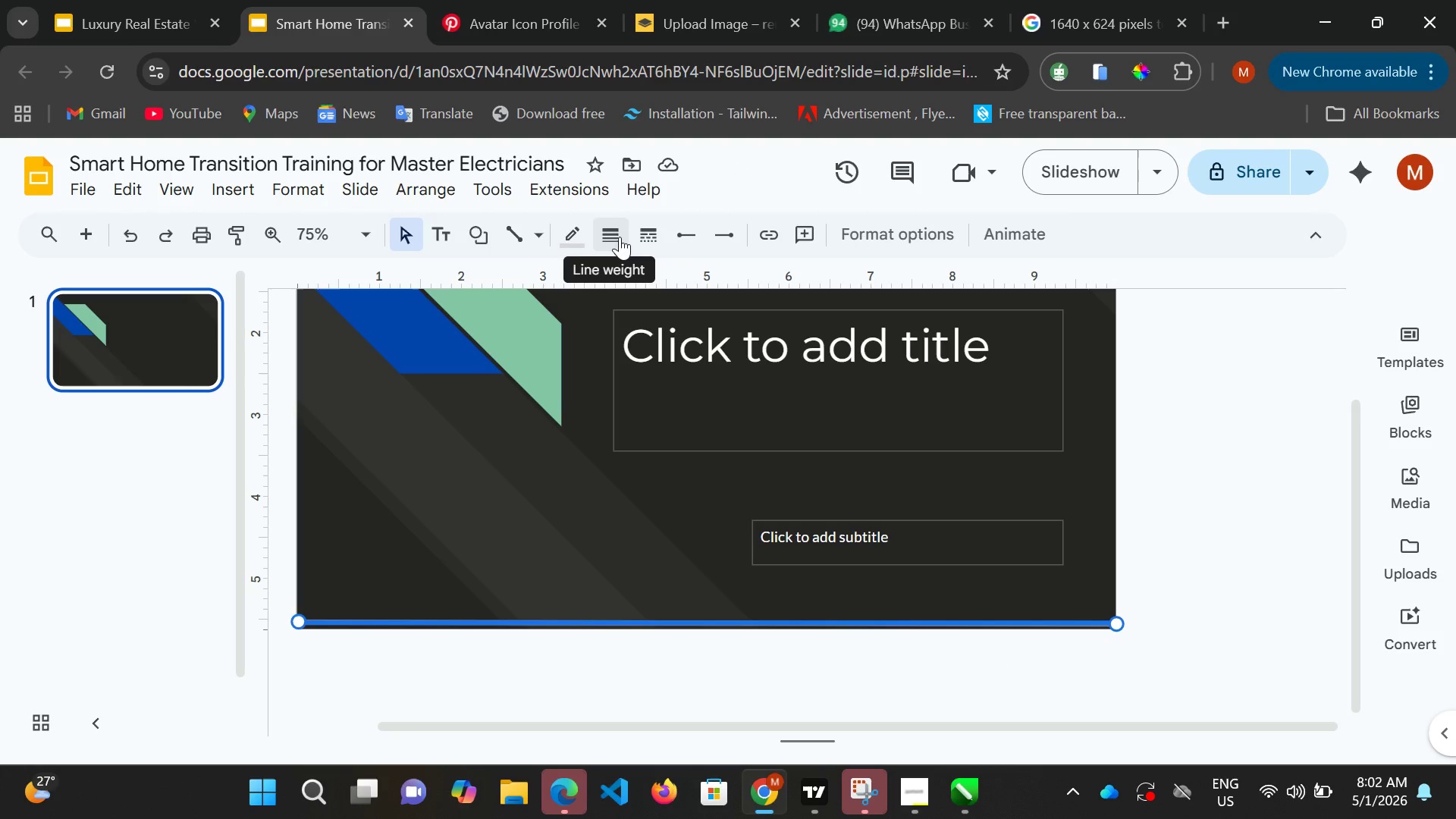 
left_click([639, 234])
 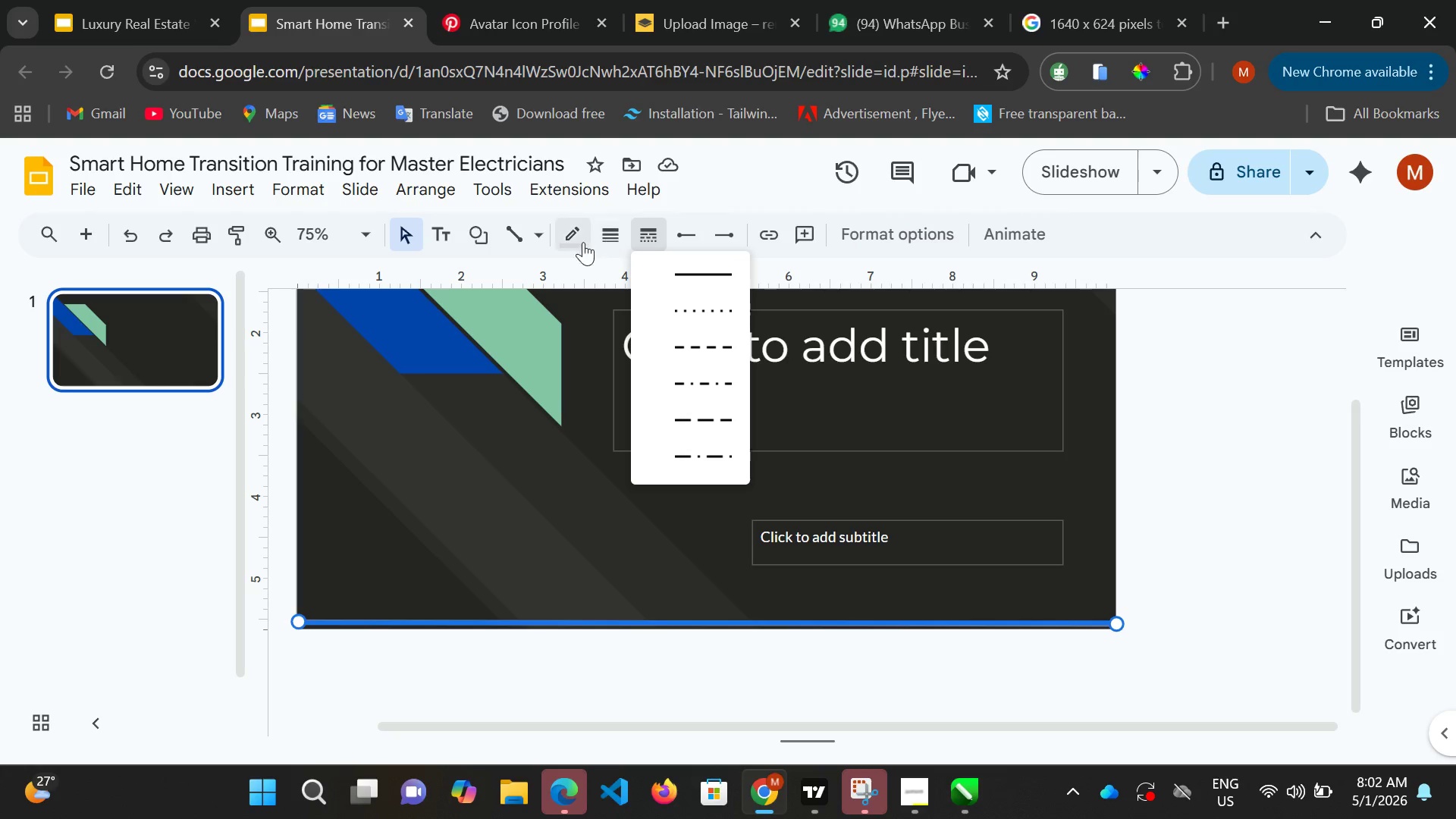 
left_click([558, 243])
 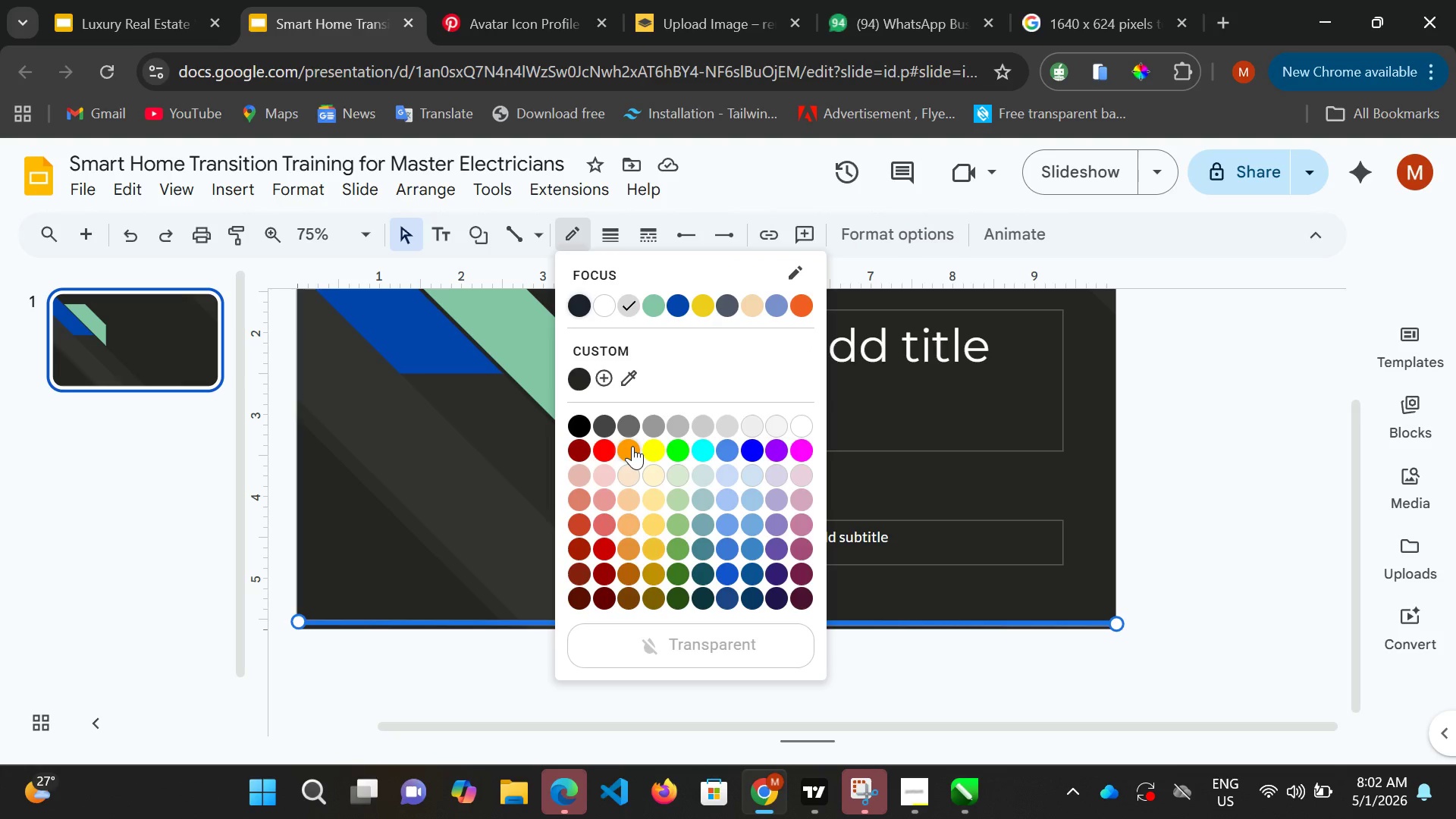 
wait(6.45)
 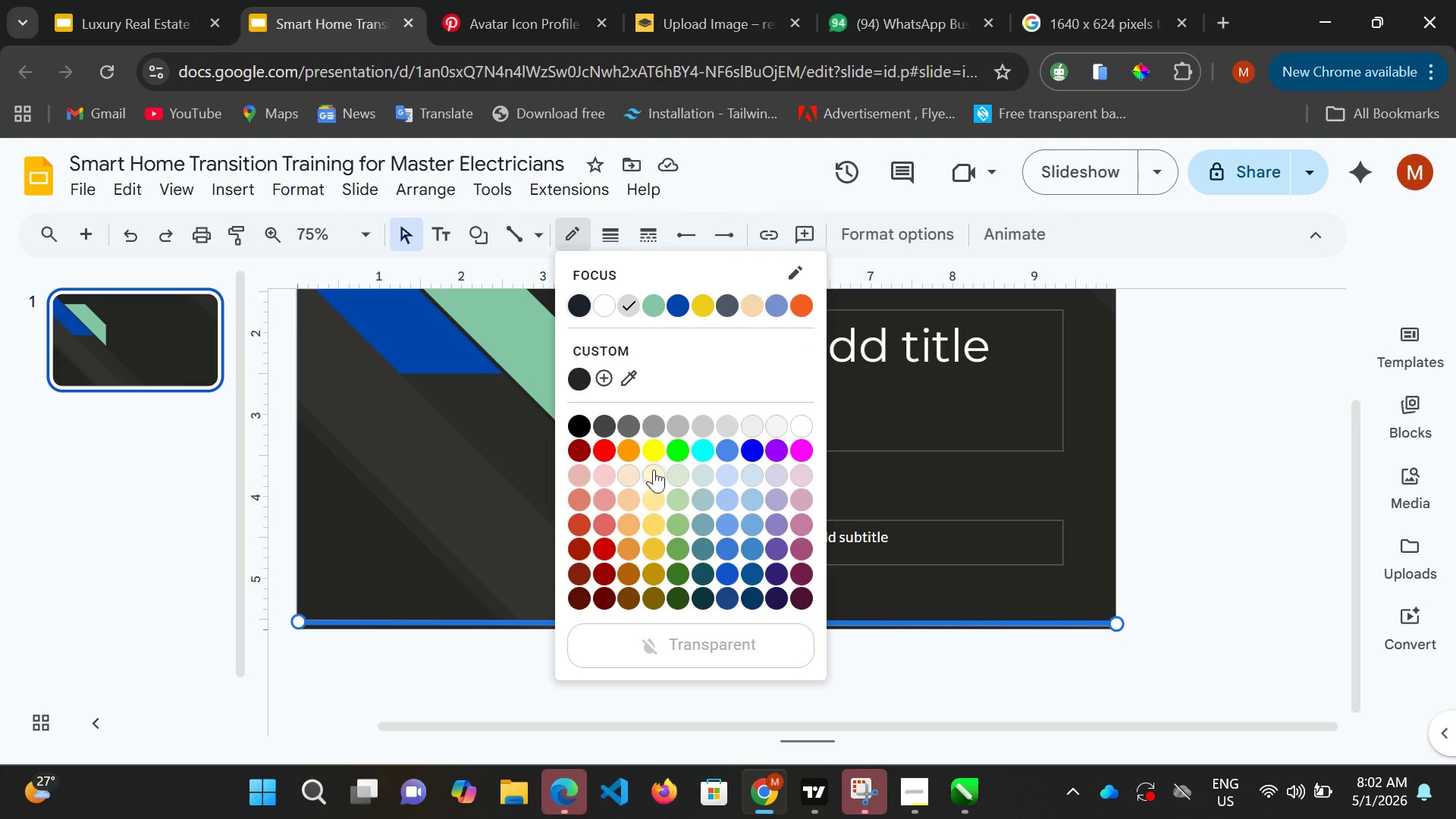 
left_click([627, 450])
 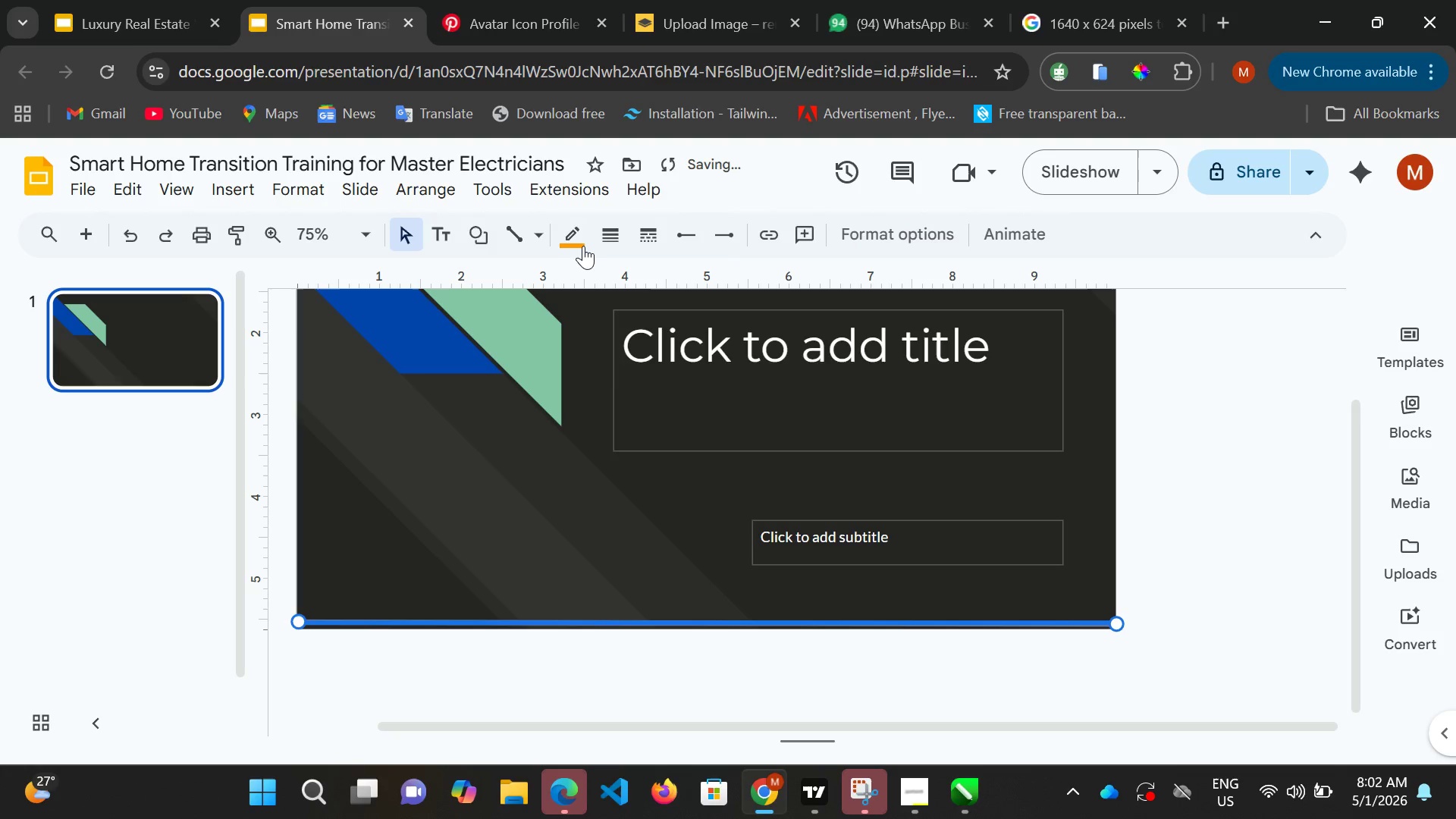 
left_click([582, 234])
 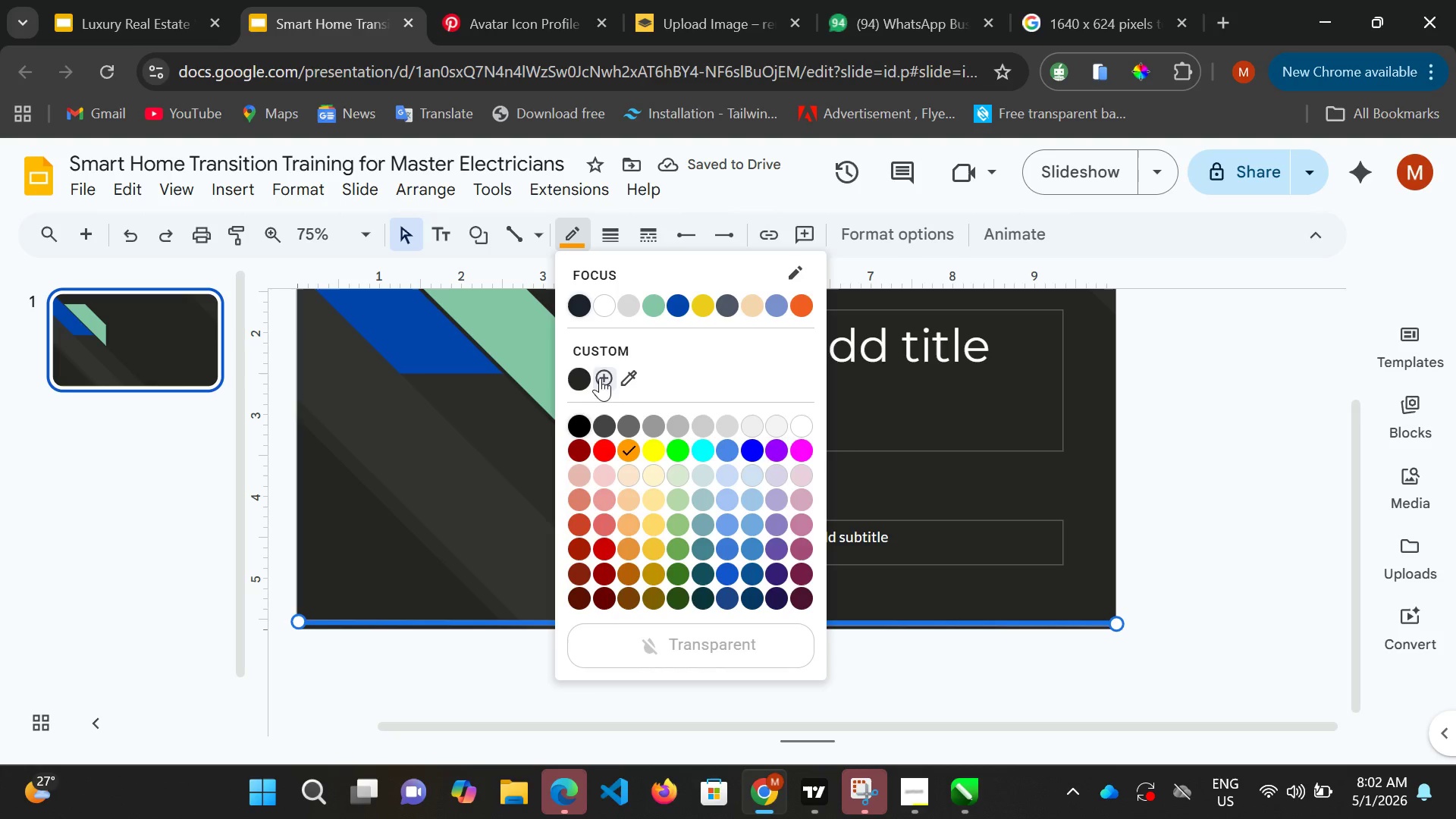 
left_click([601, 375])
 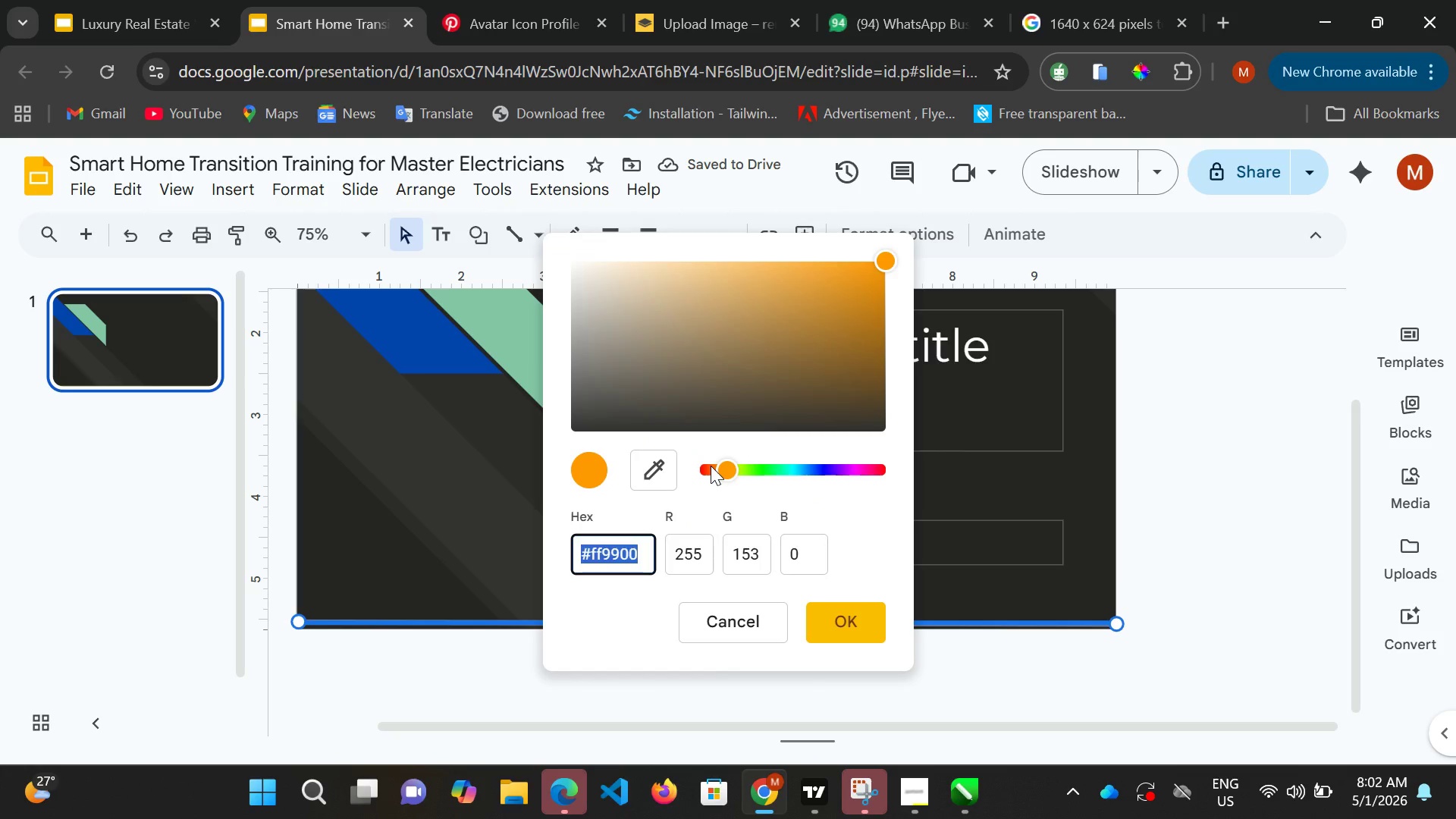 
left_click([711, 466])
 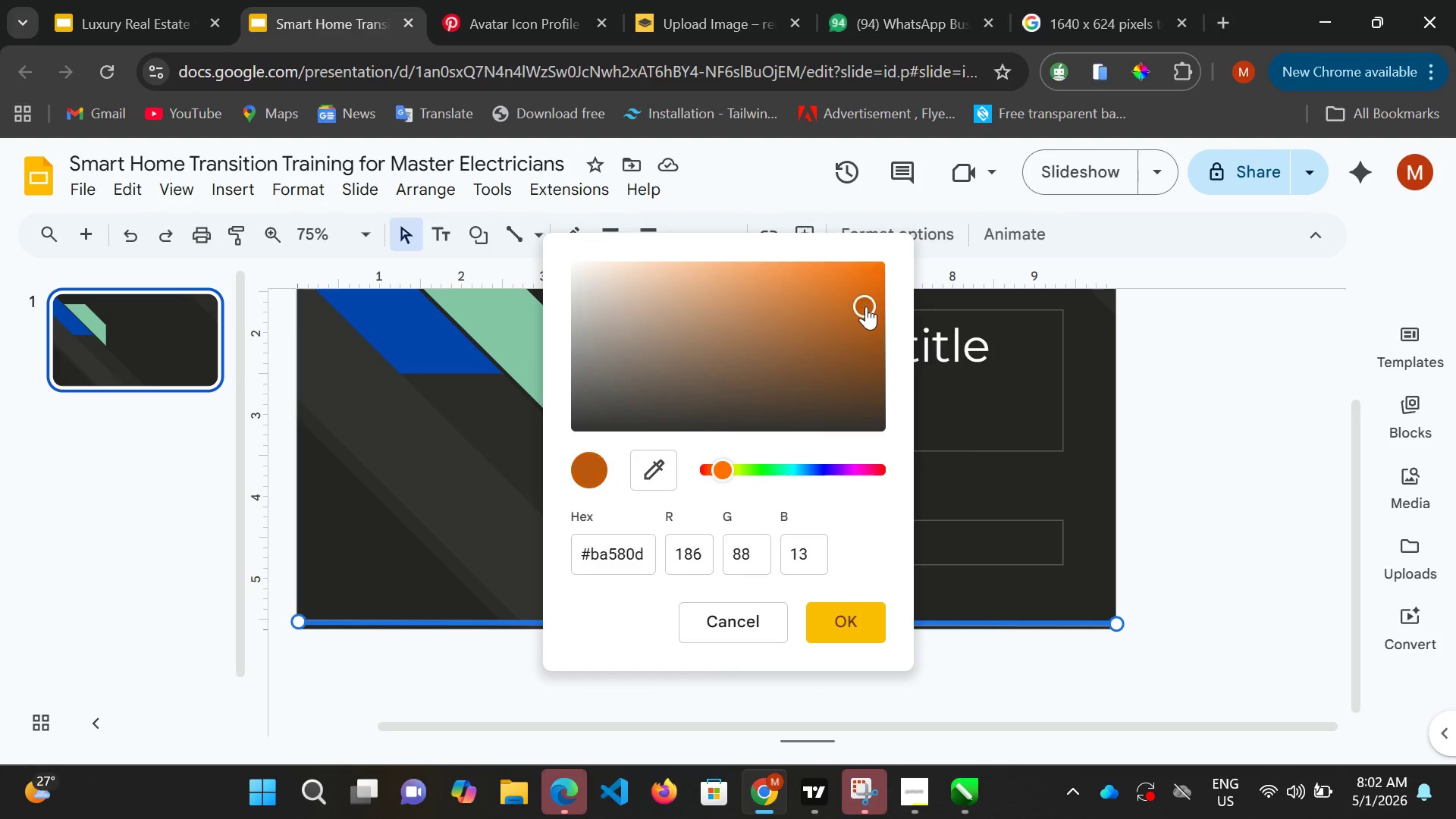 
left_click_drag(start_coordinate=[865, 306], to_coordinate=[870, 310])
 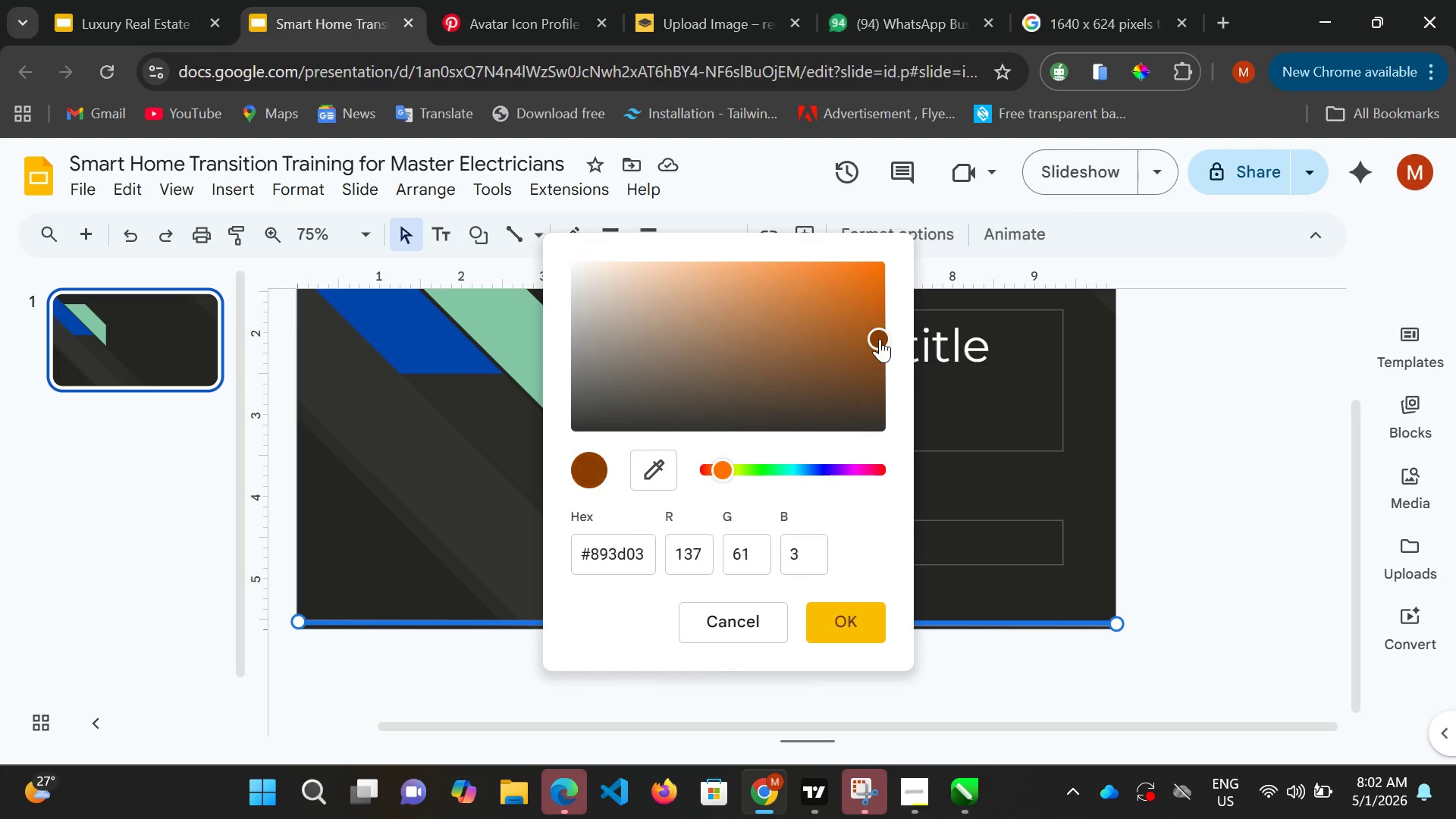 
left_click([880, 339])
 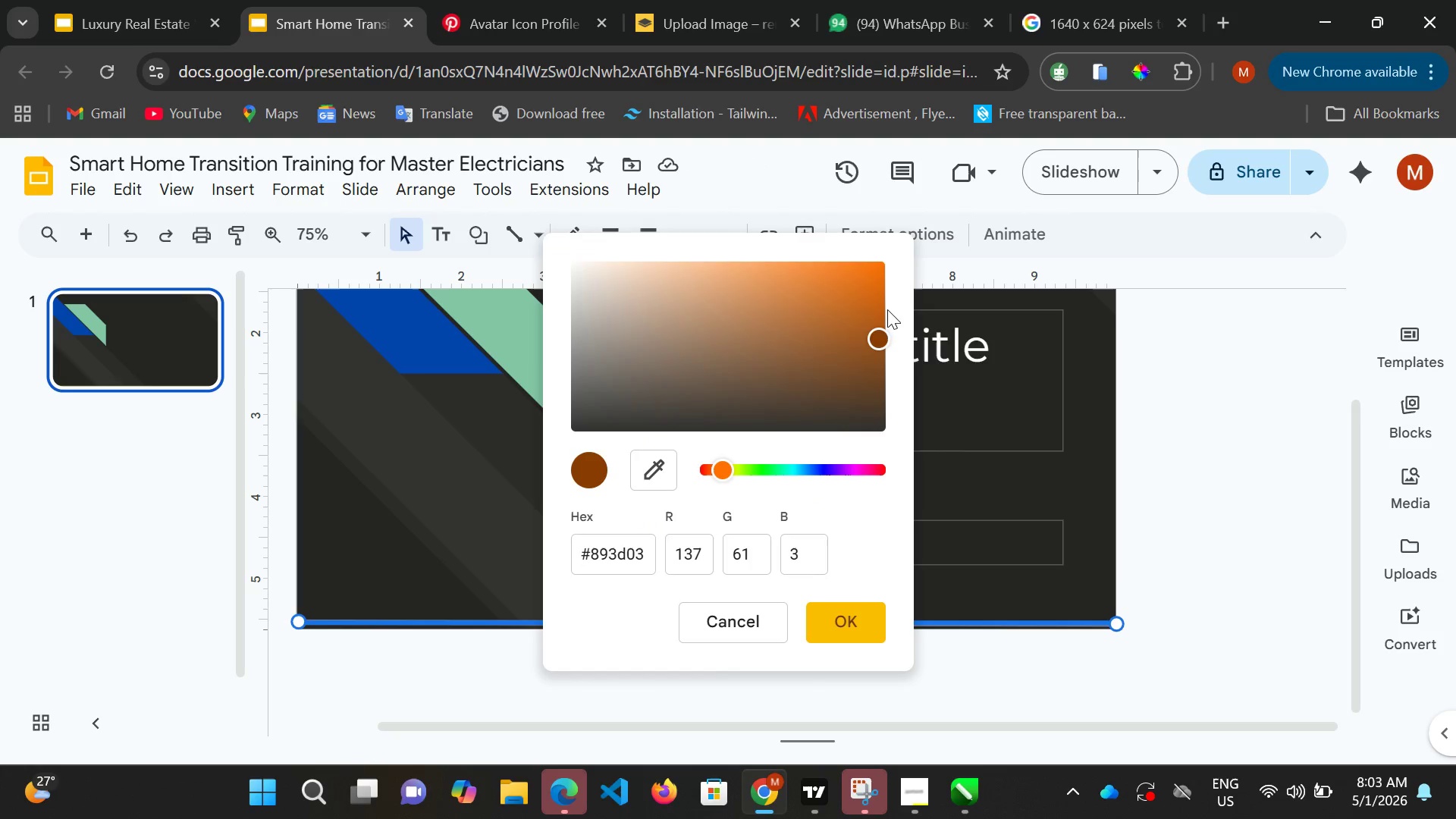 
left_click([887, 309])
 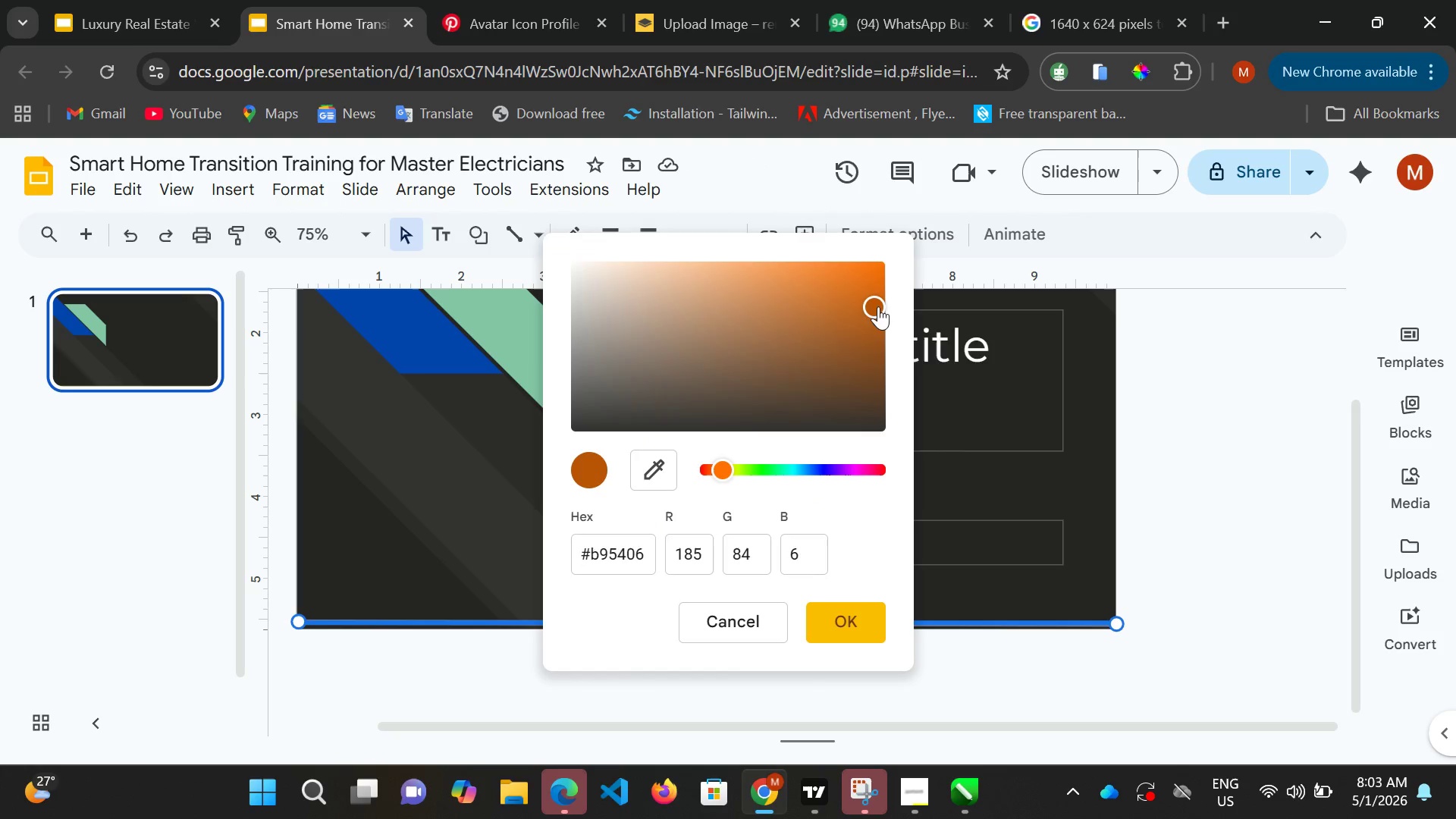 
left_click_drag(start_coordinate=[878, 306], to_coordinate=[890, 304])
 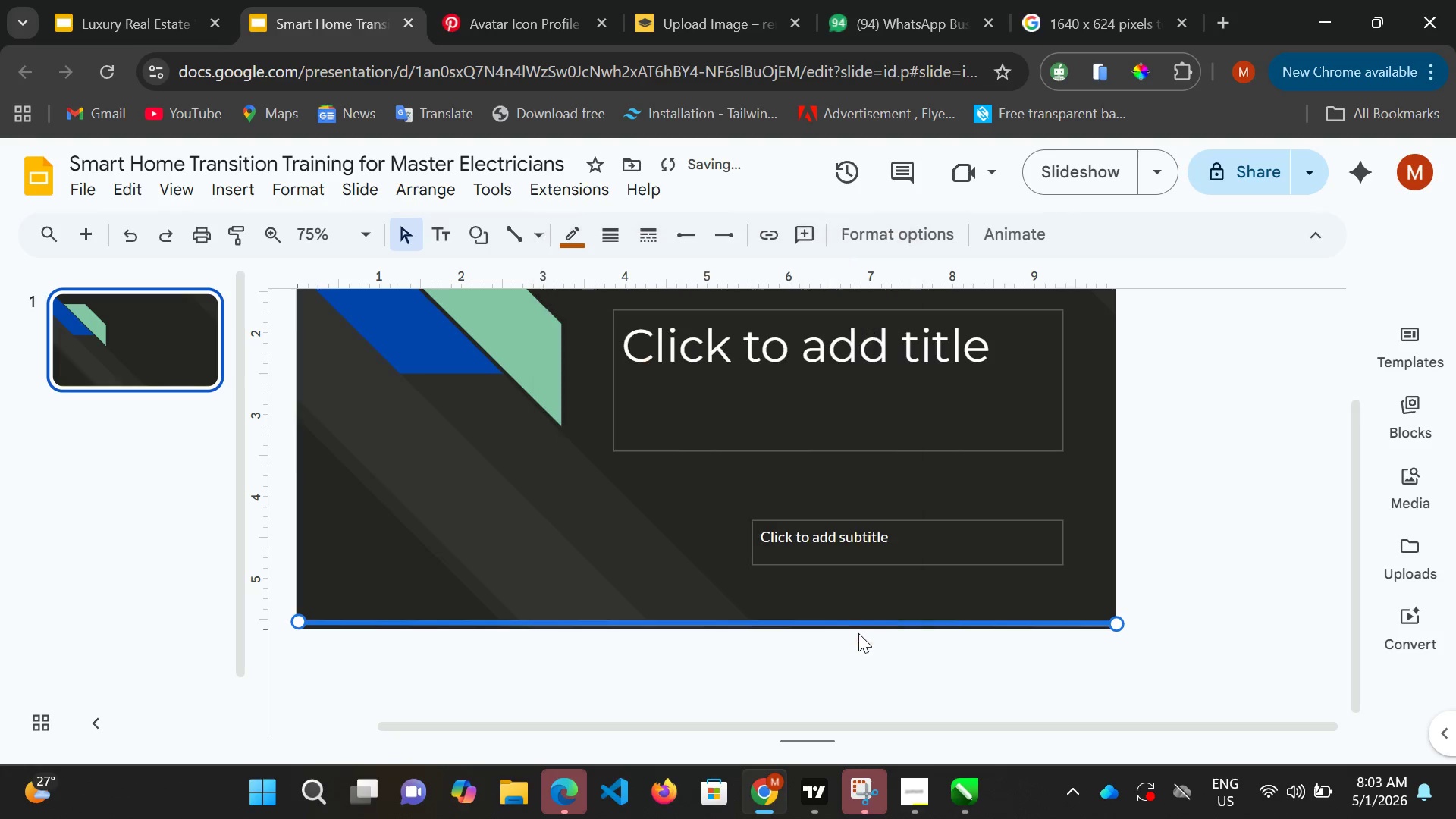 
left_click([1006, 550])
 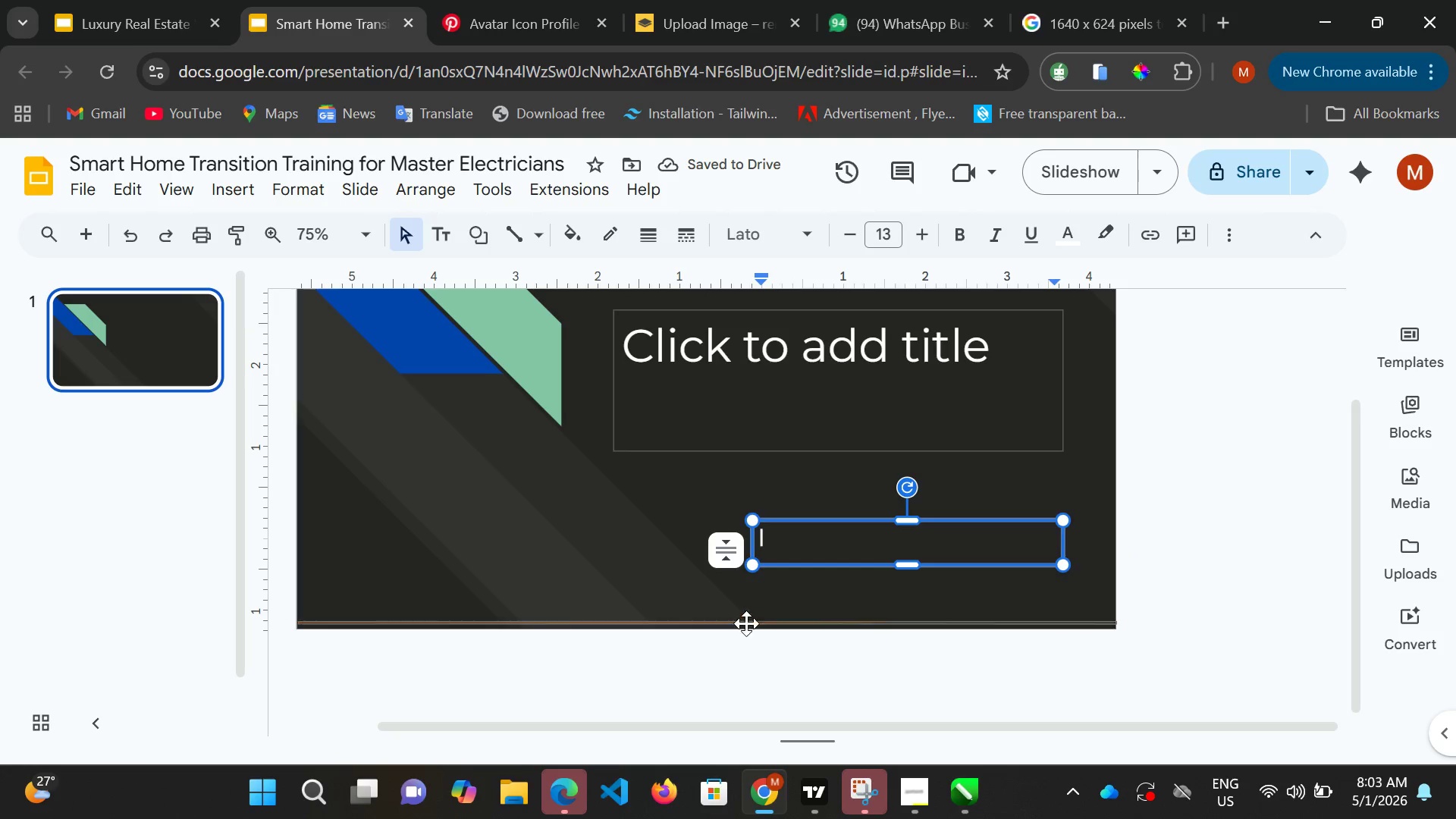 
left_click([750, 626])
 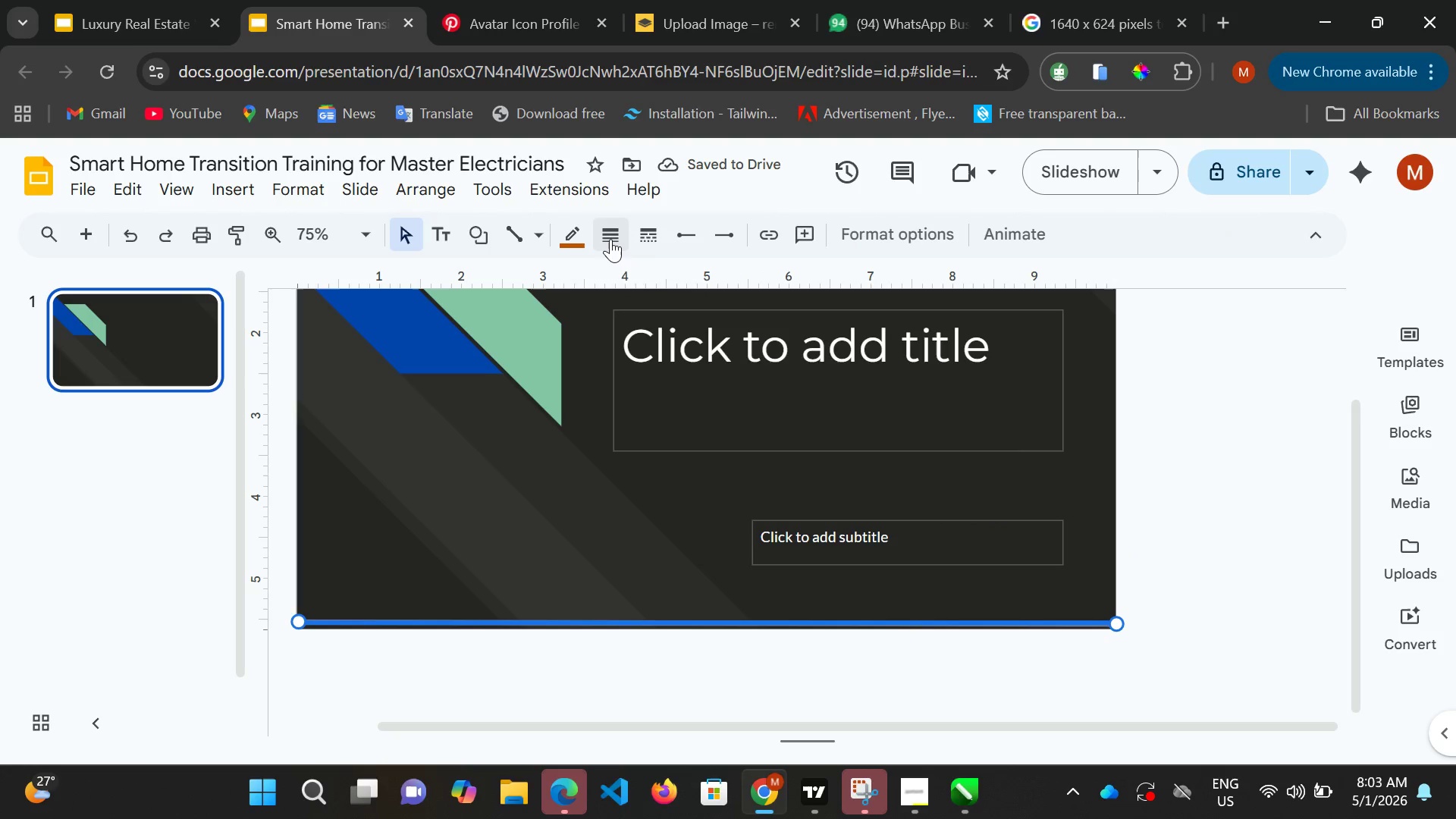 
left_click([610, 239])
 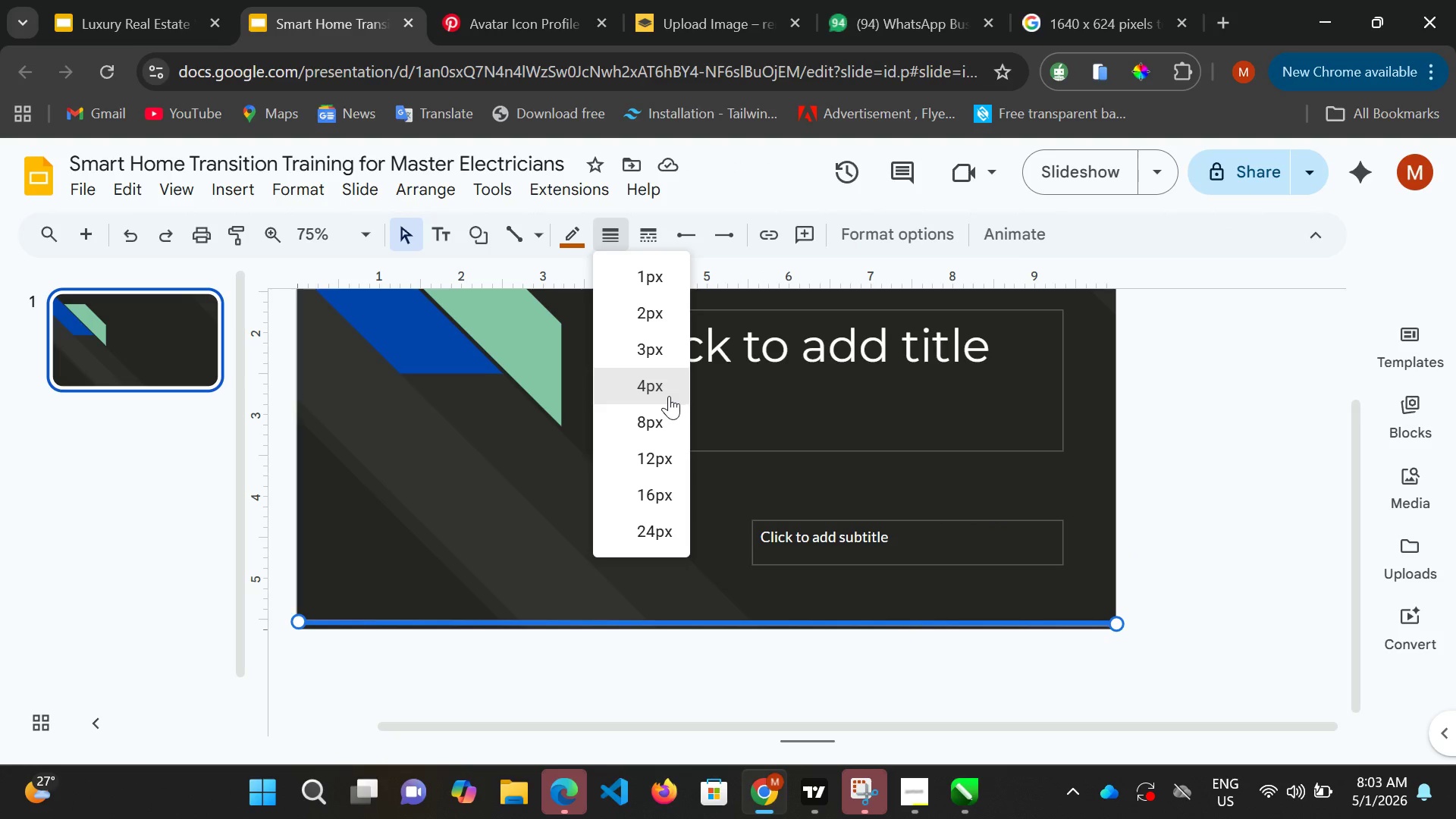 
left_click([669, 396])
 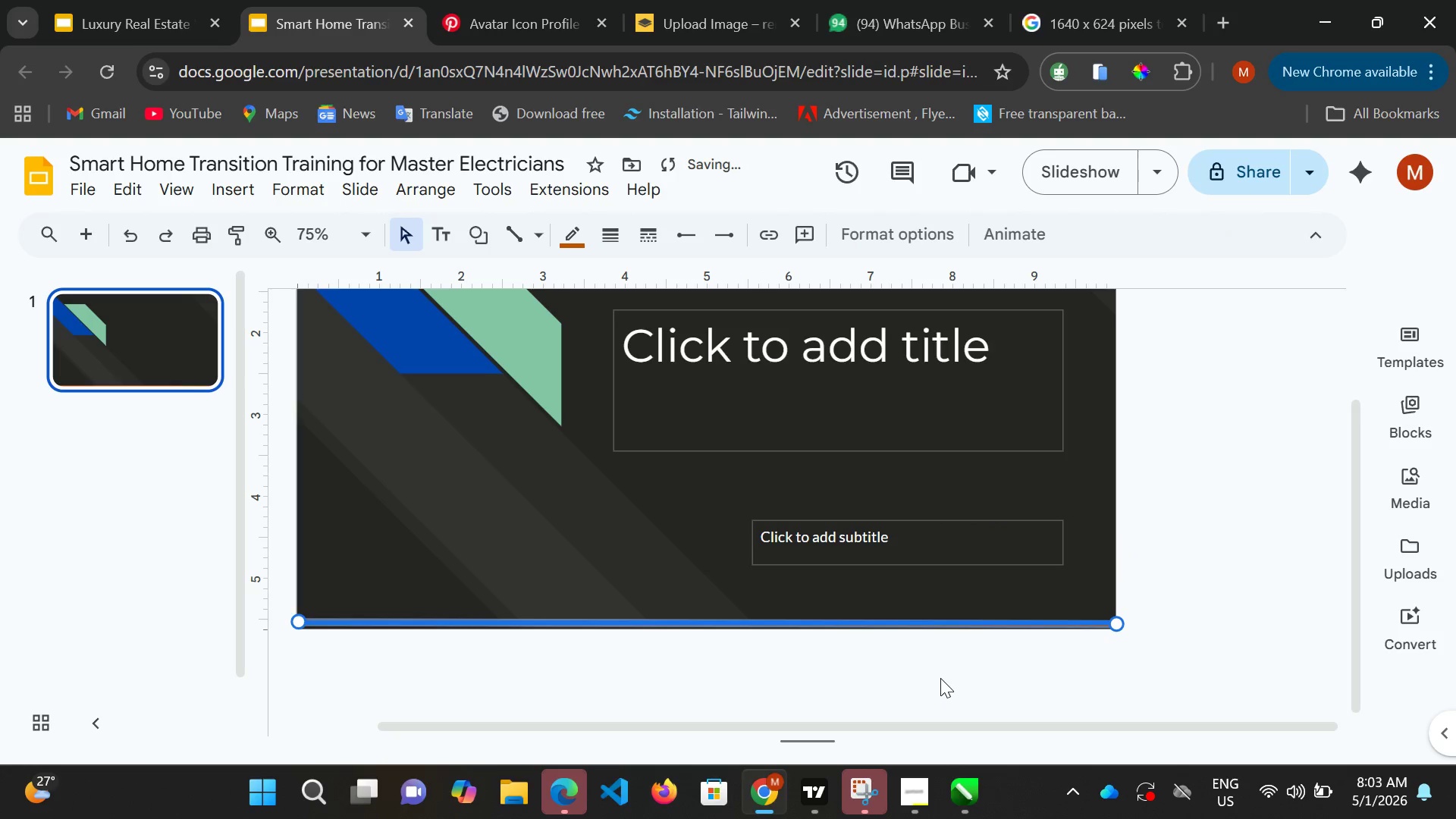 
left_click([938, 679])
 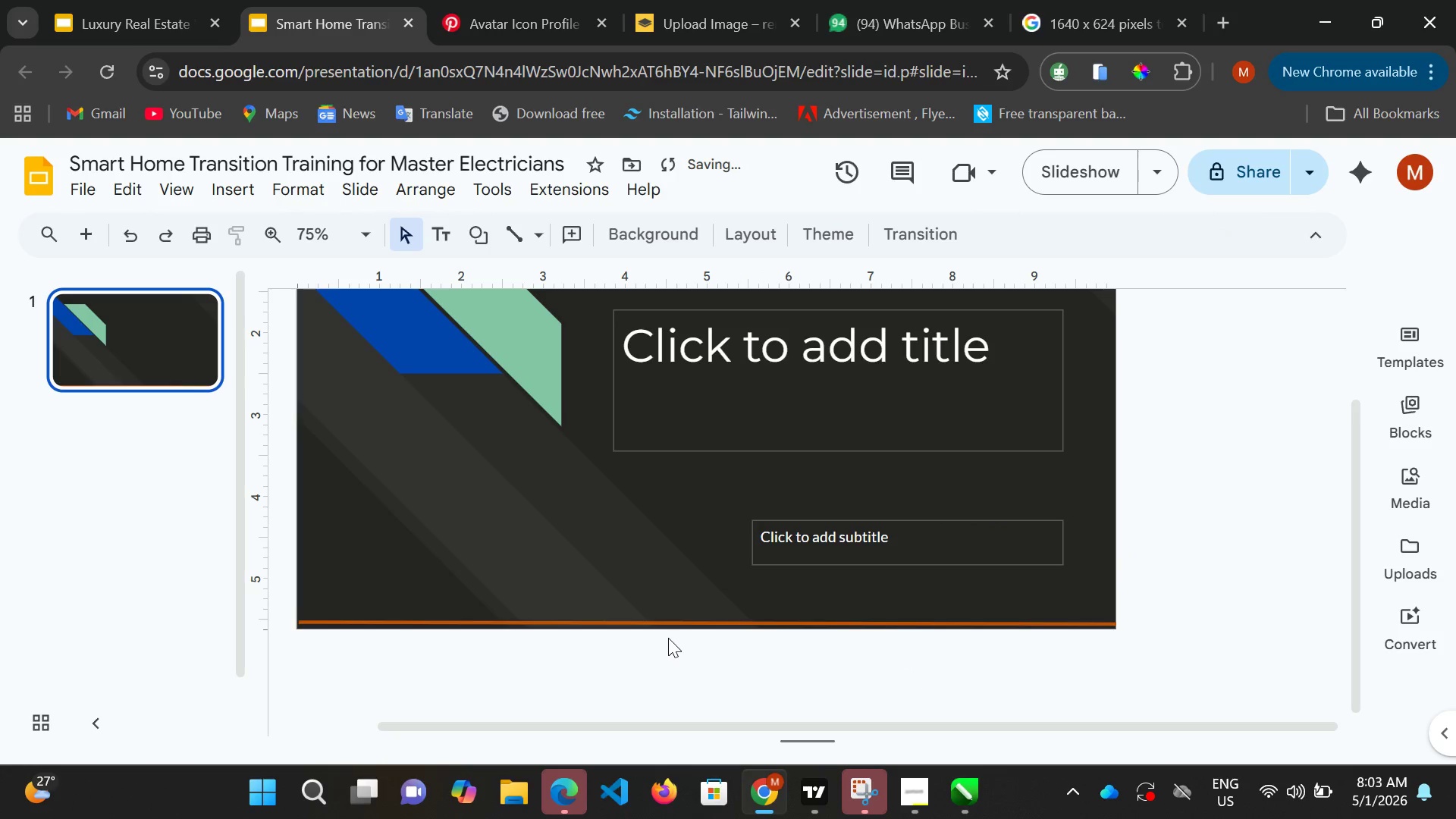 
scroll: coordinate [682, 591], scroll_direction: down, amount: 3.0
 